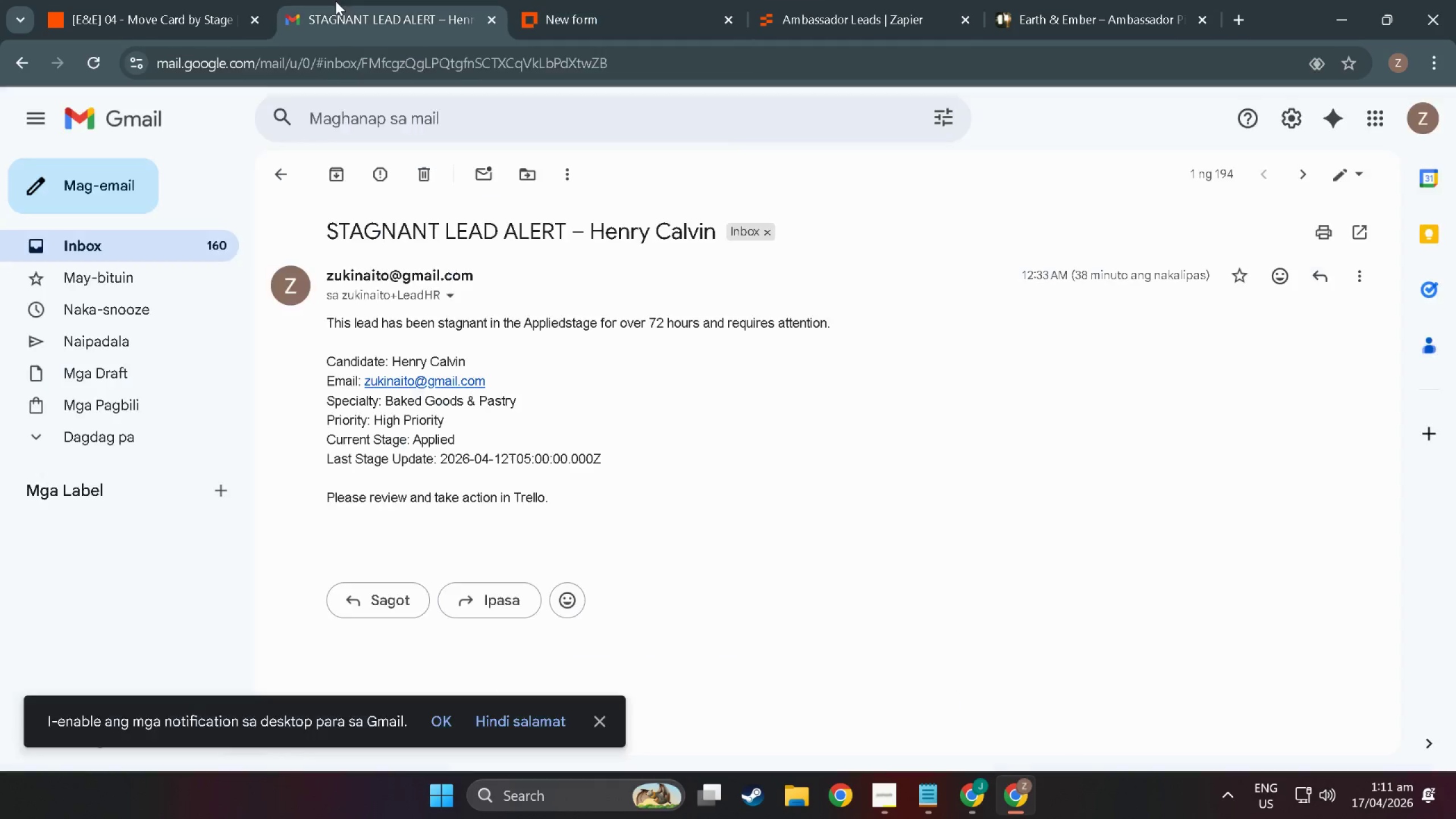 
double_click([163, 0])
 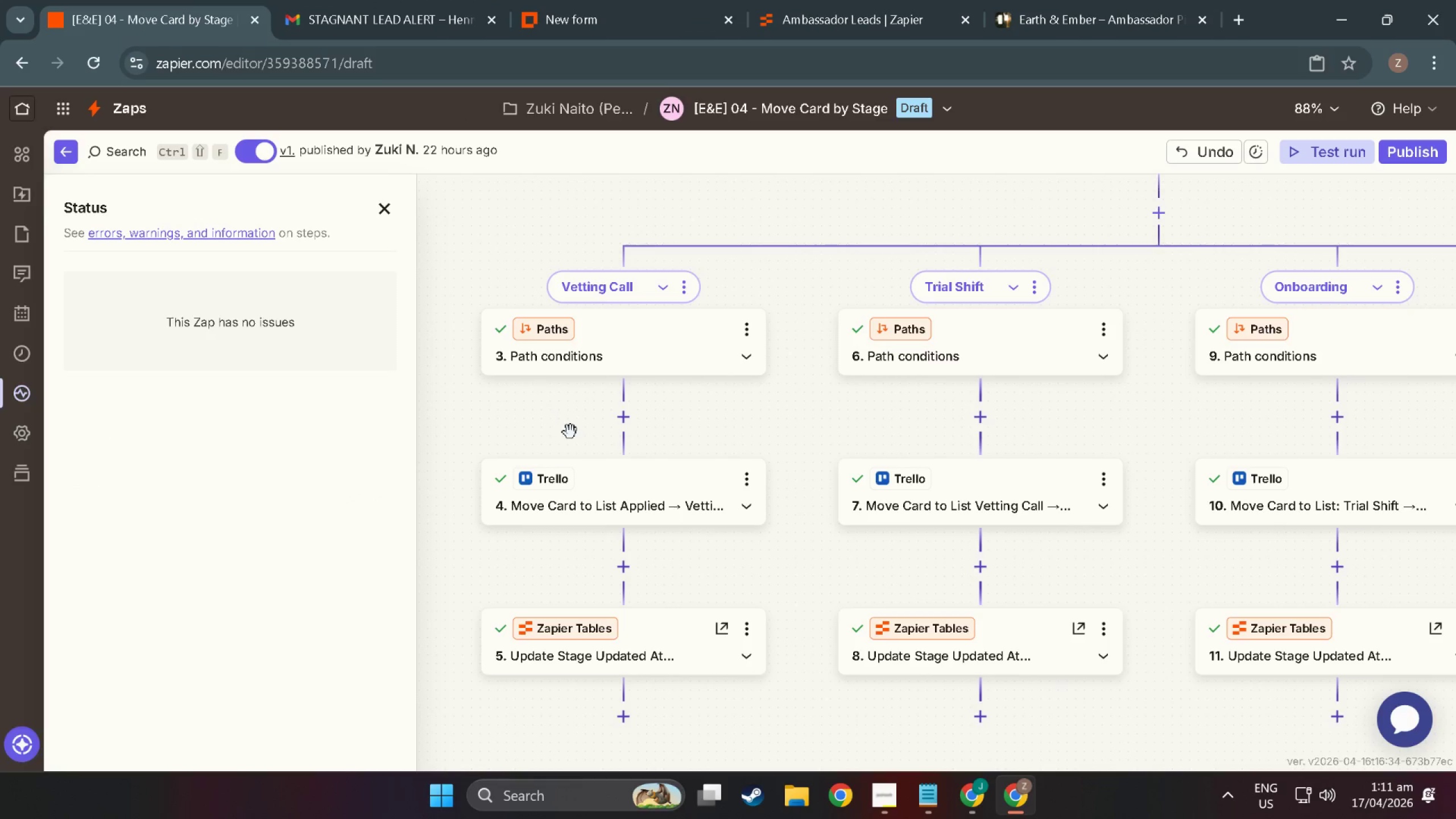 
scroll: coordinate [609, 518], scroll_direction: up, amount: 8.0
 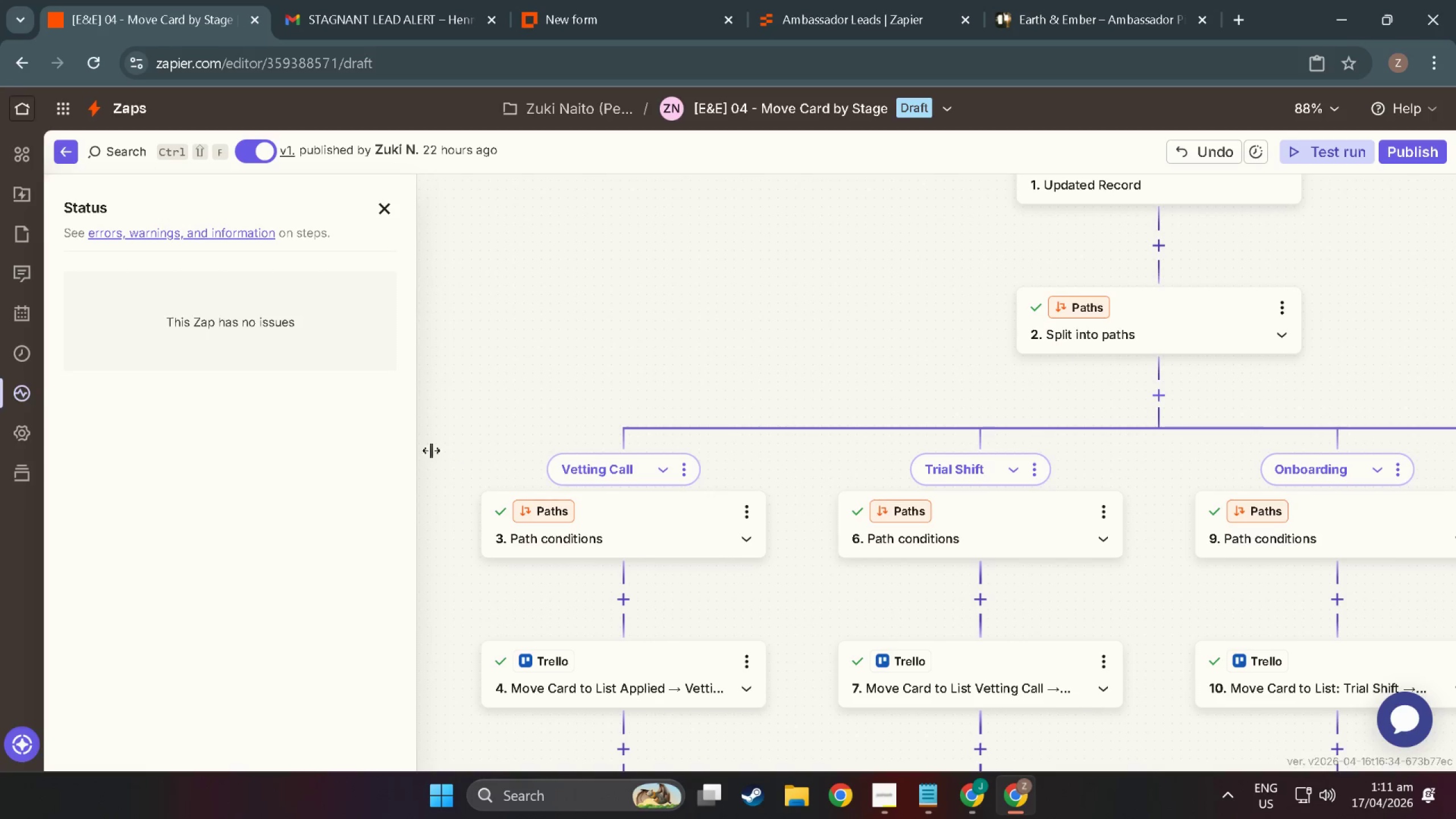 
key(Alt+Tab)
 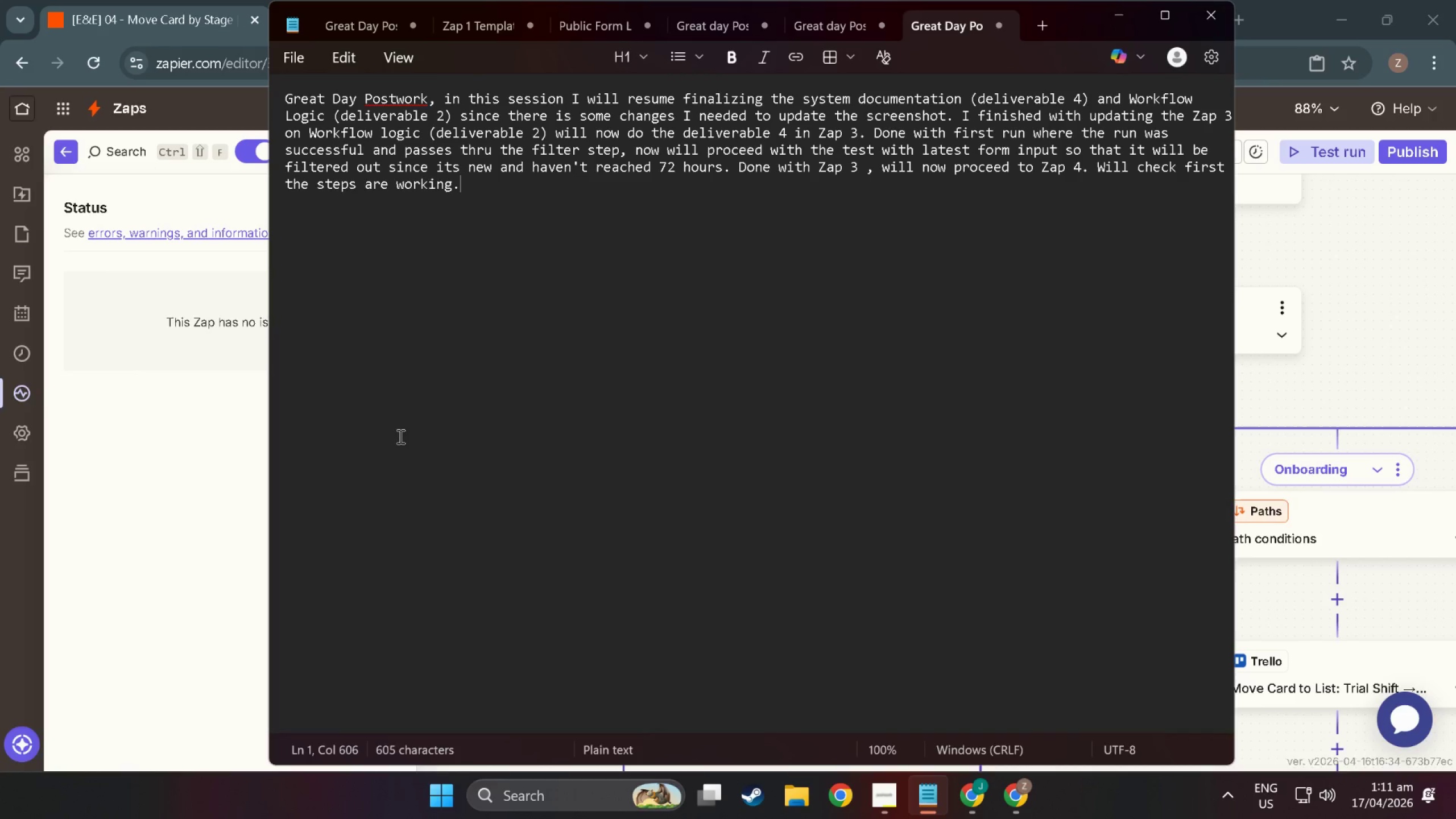 
key(Alt+Tab)
 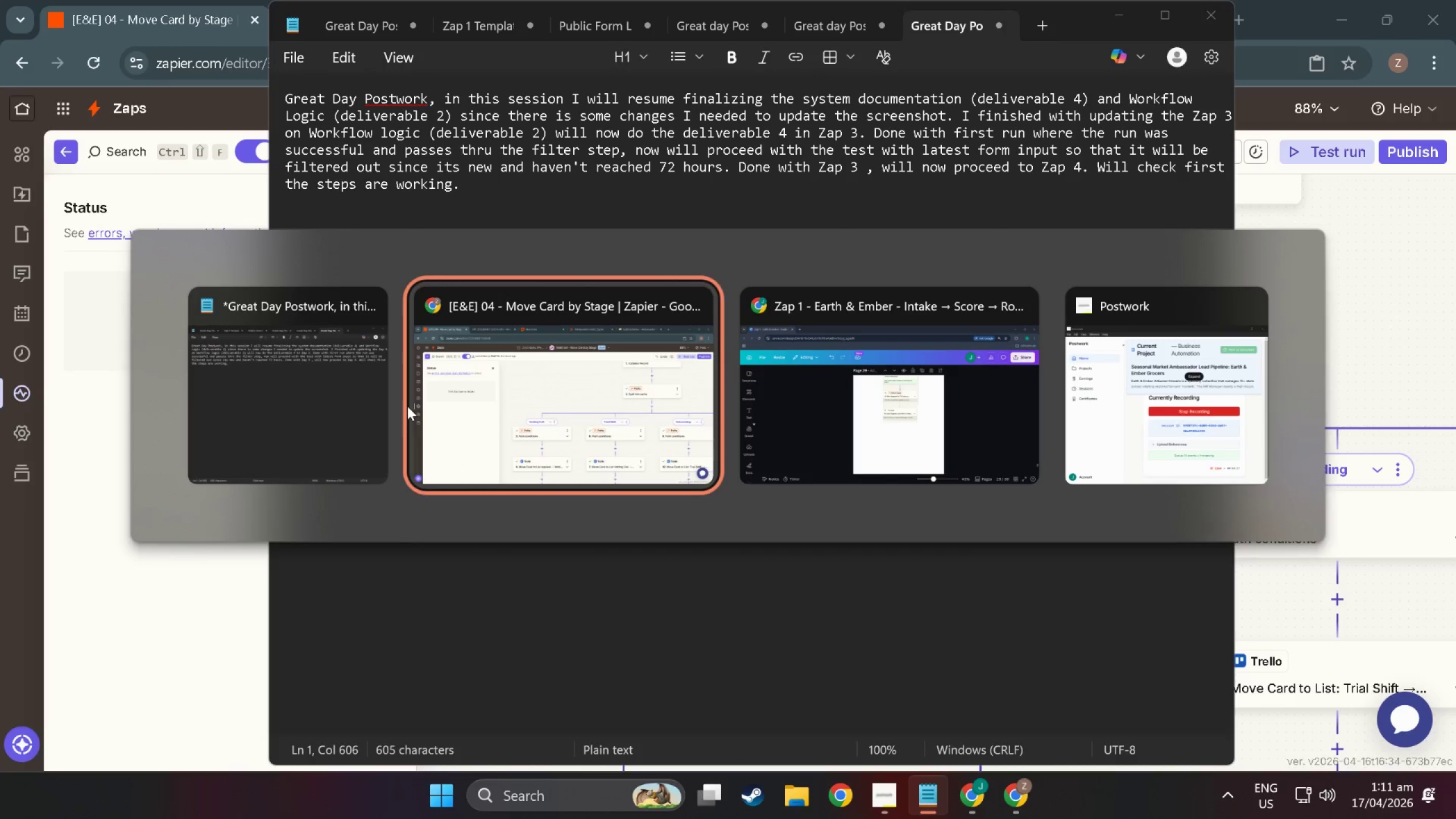 
key(Alt+Tab)
 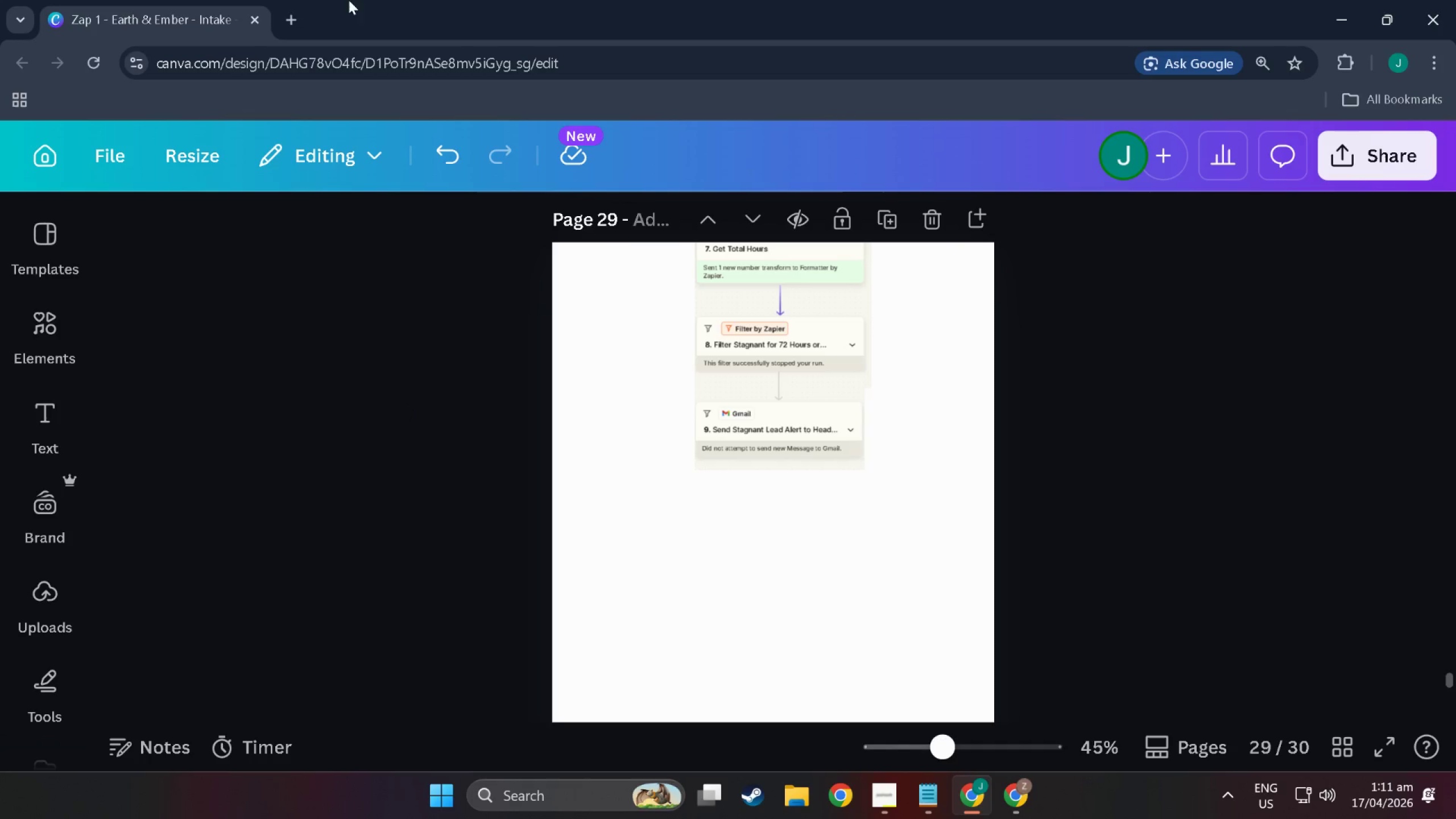 
key(Alt+Tab)
 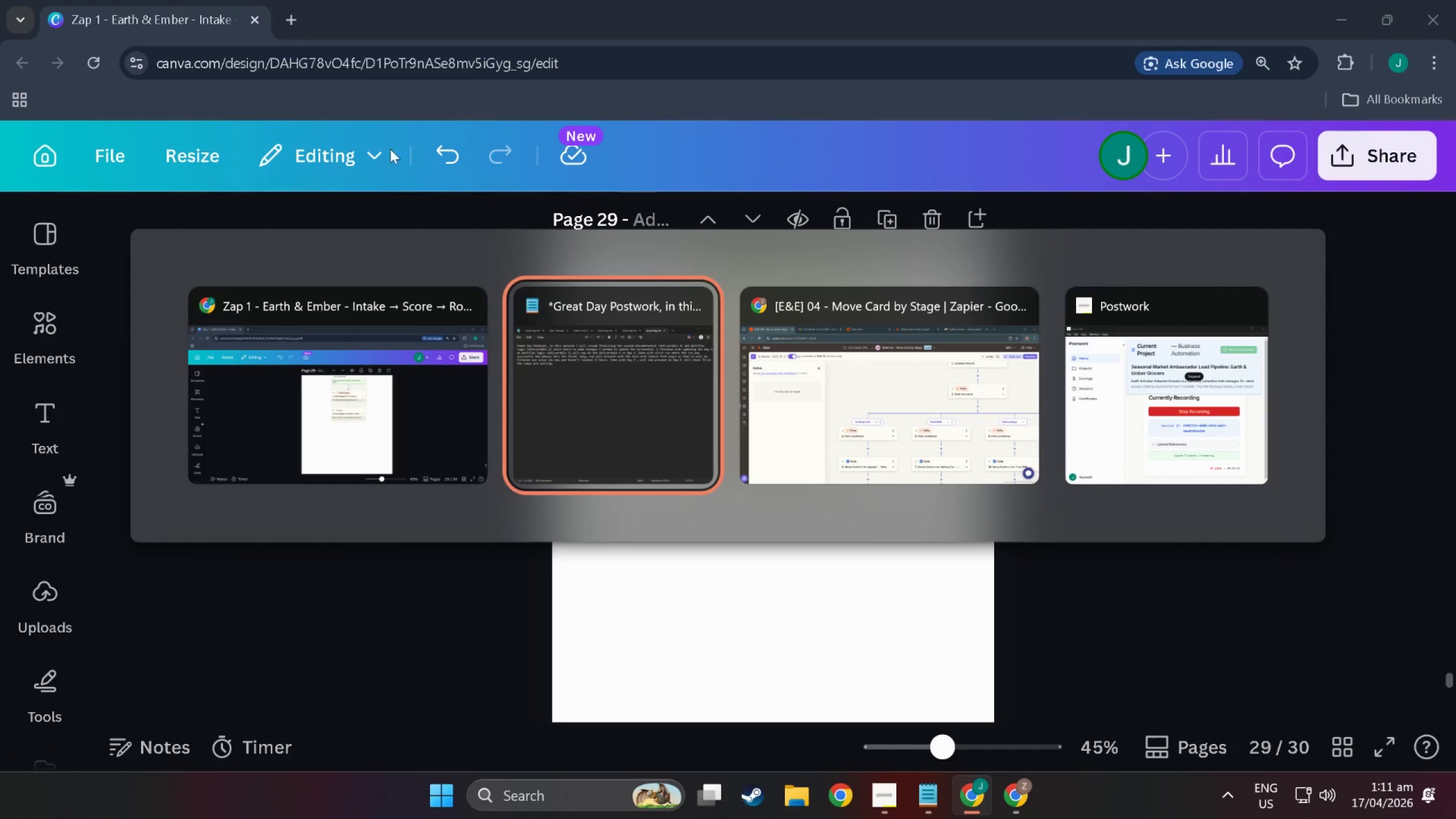 
key(Alt+Tab)
 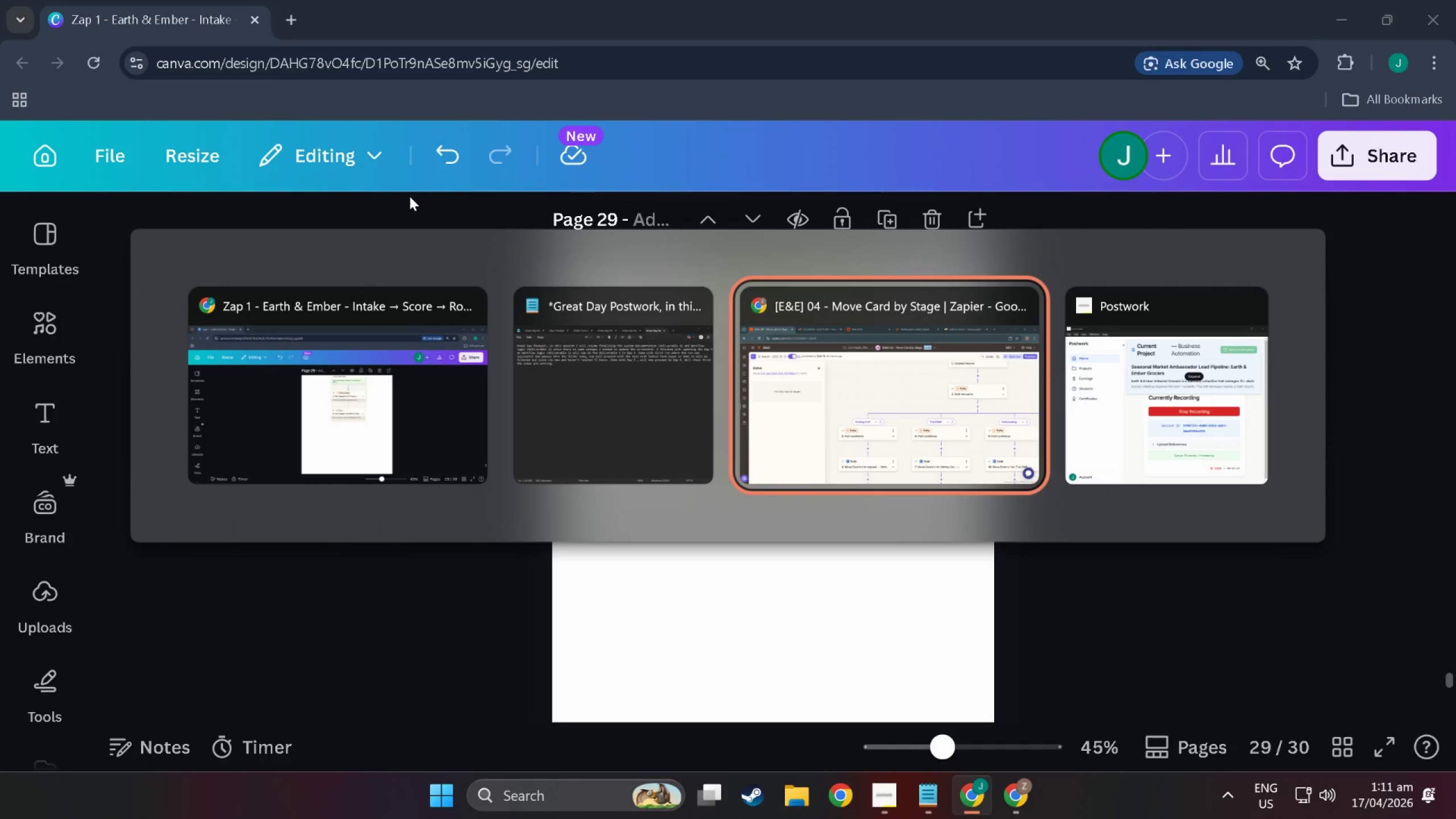 
key(Alt+Tab)
 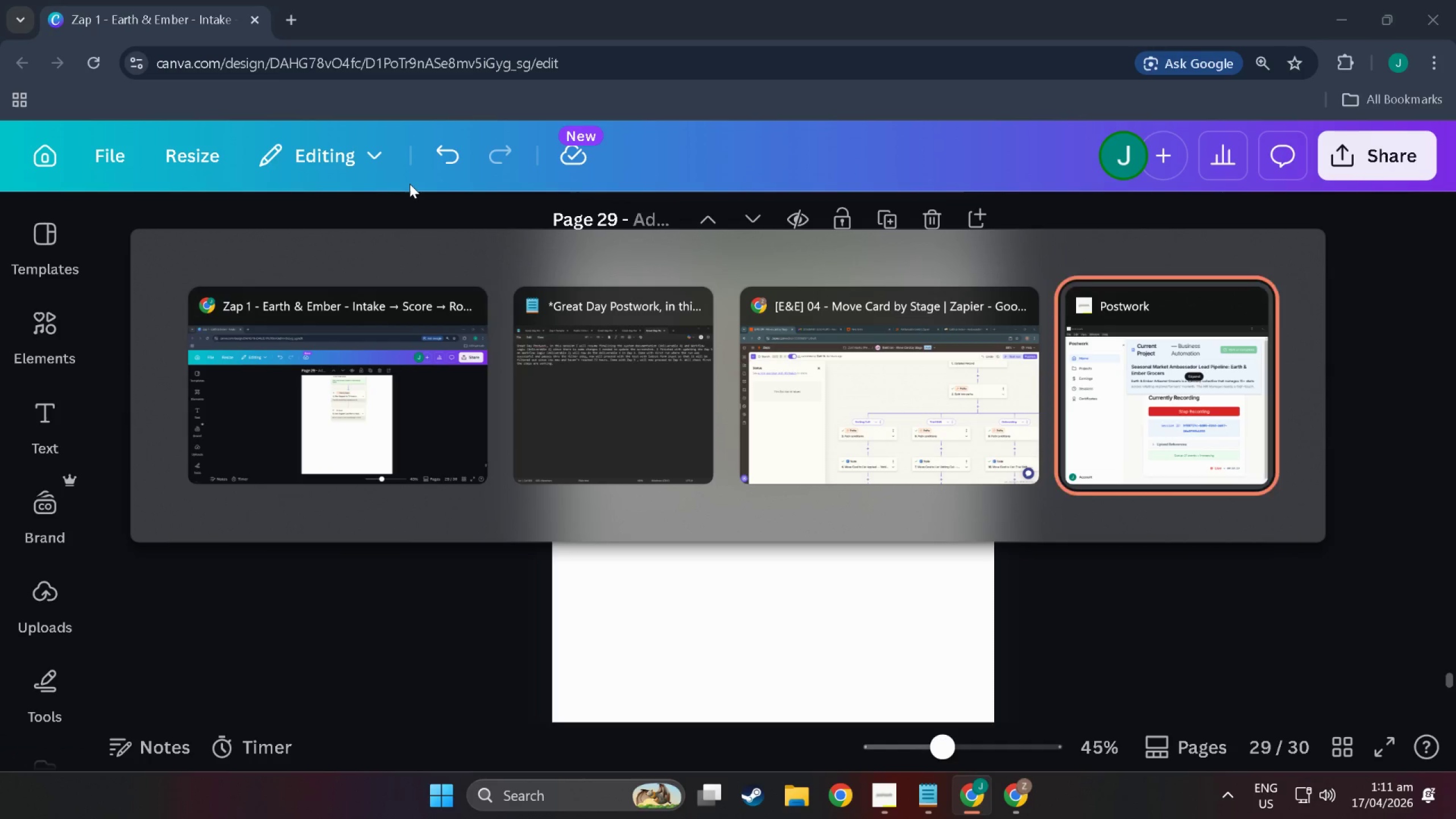 
key(Alt+Tab)
 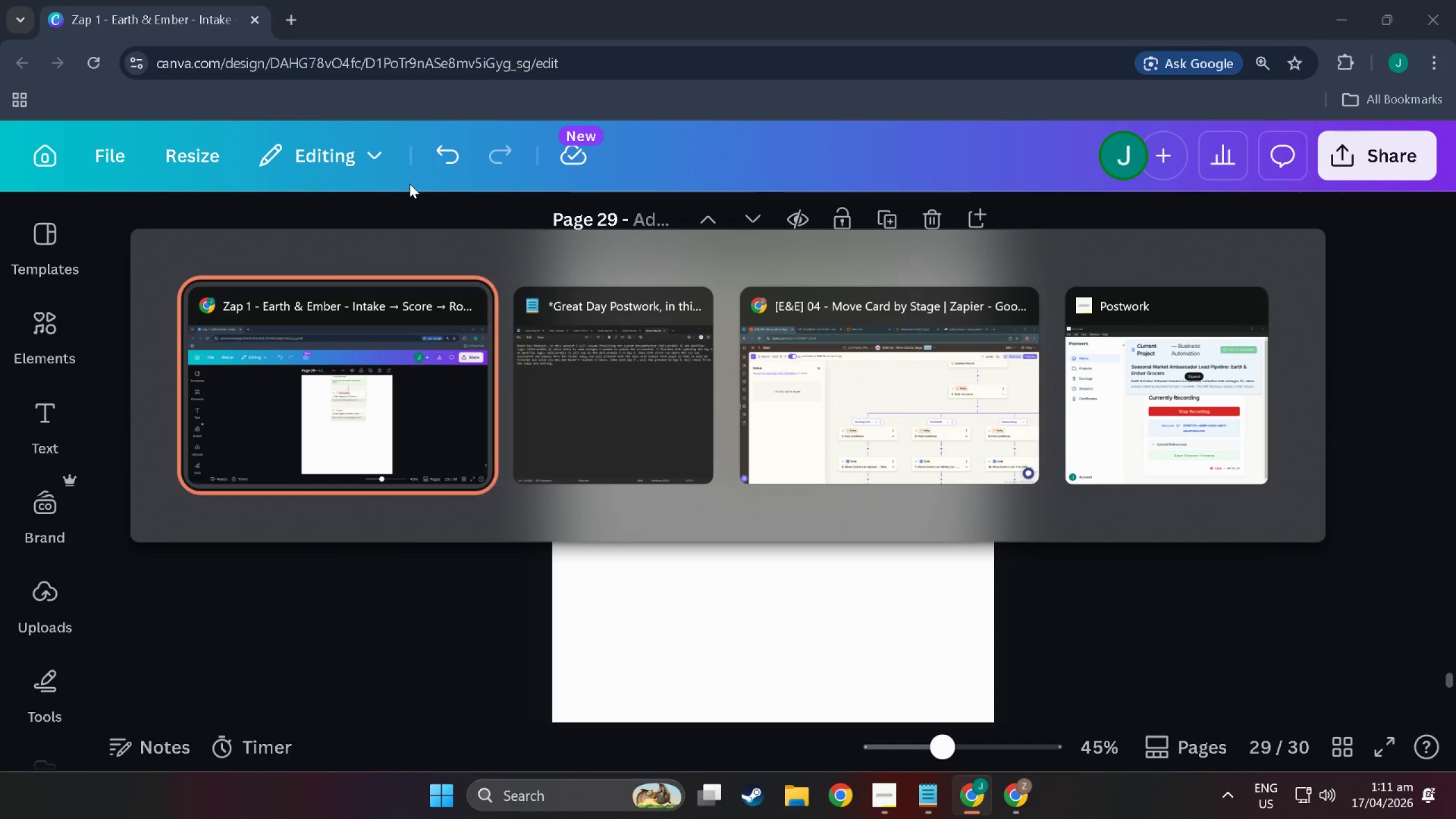 
key(Alt+Tab)
 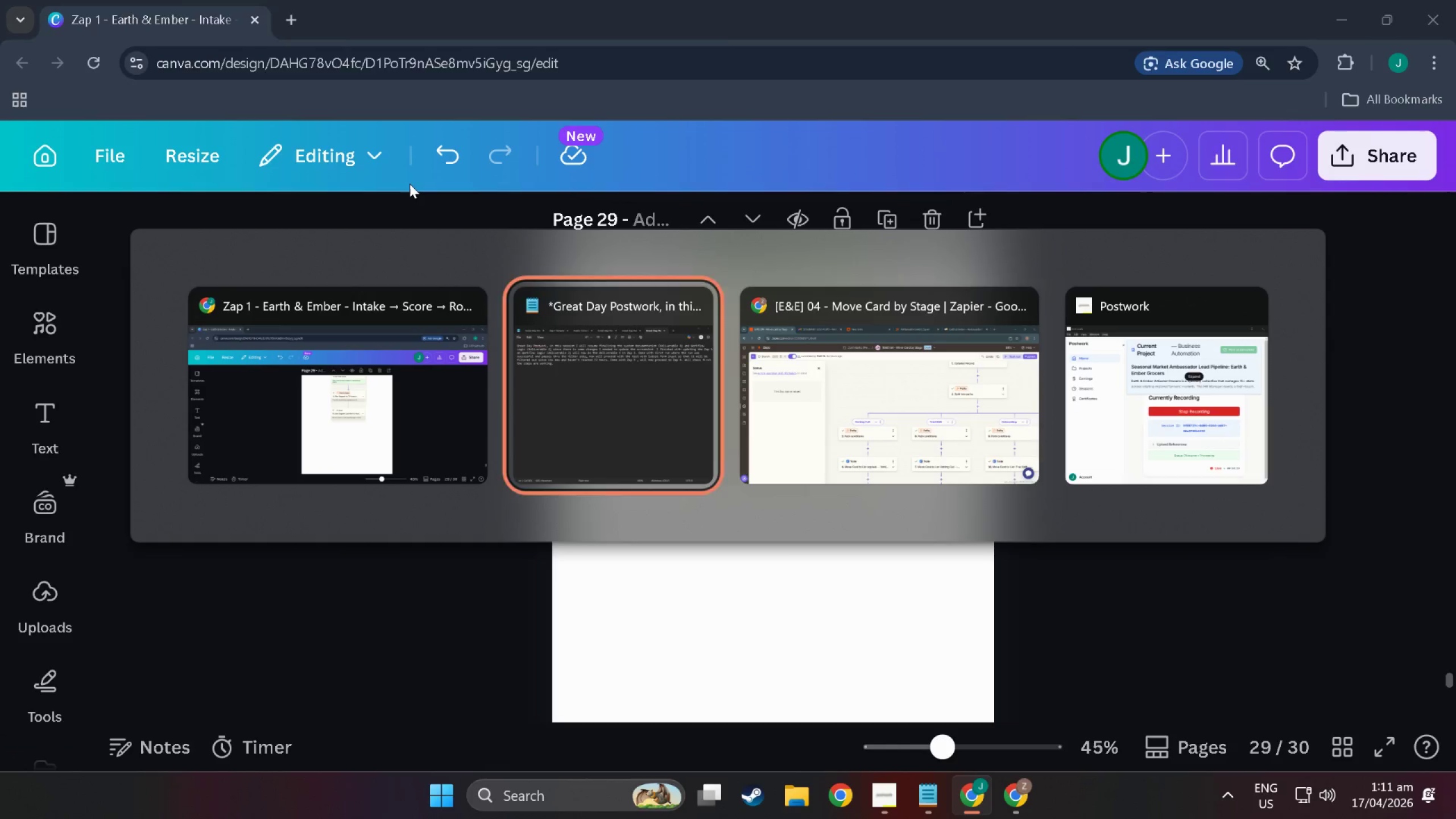 
key(Alt+Tab)
 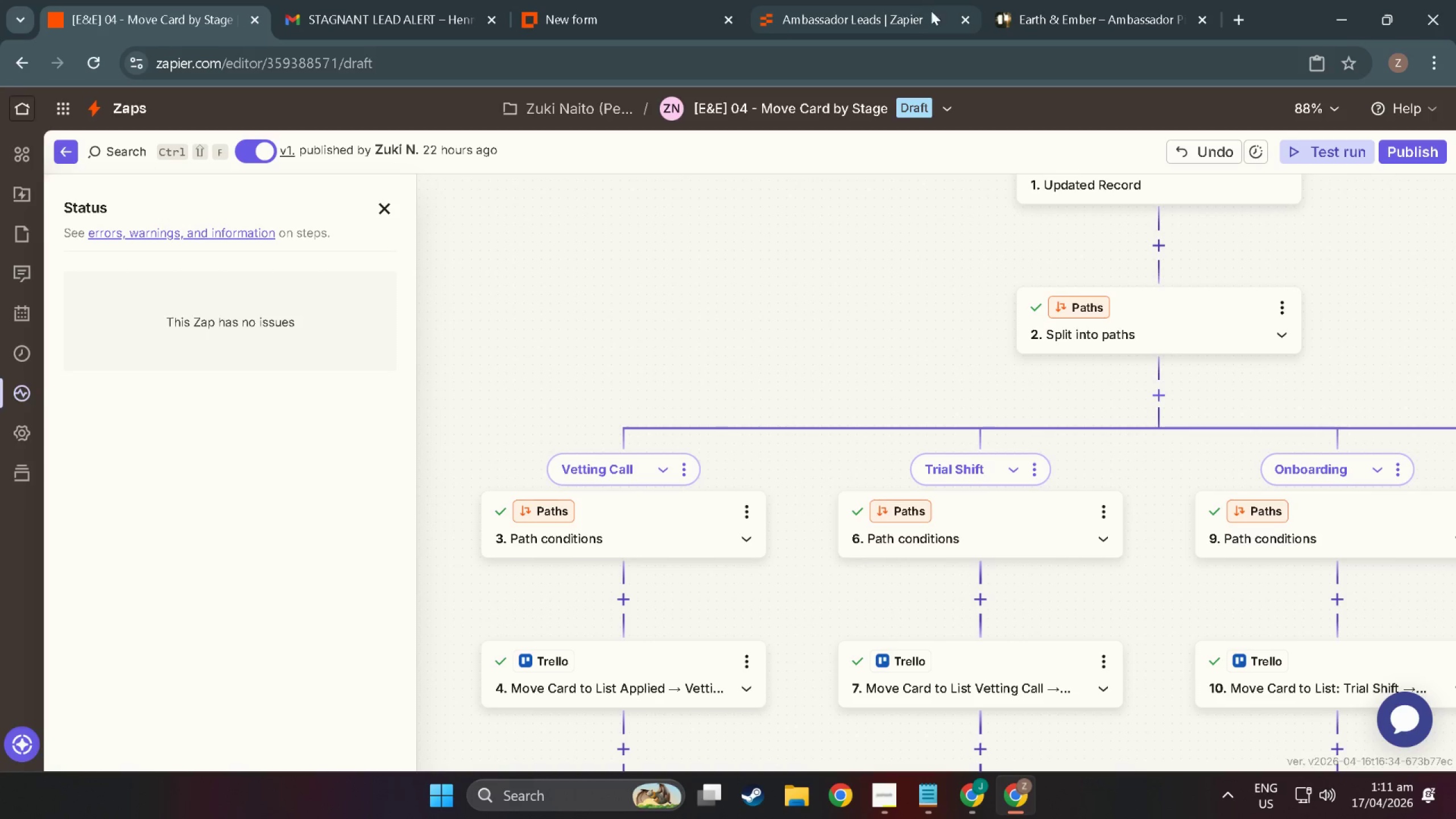 
left_click([871, 0])
 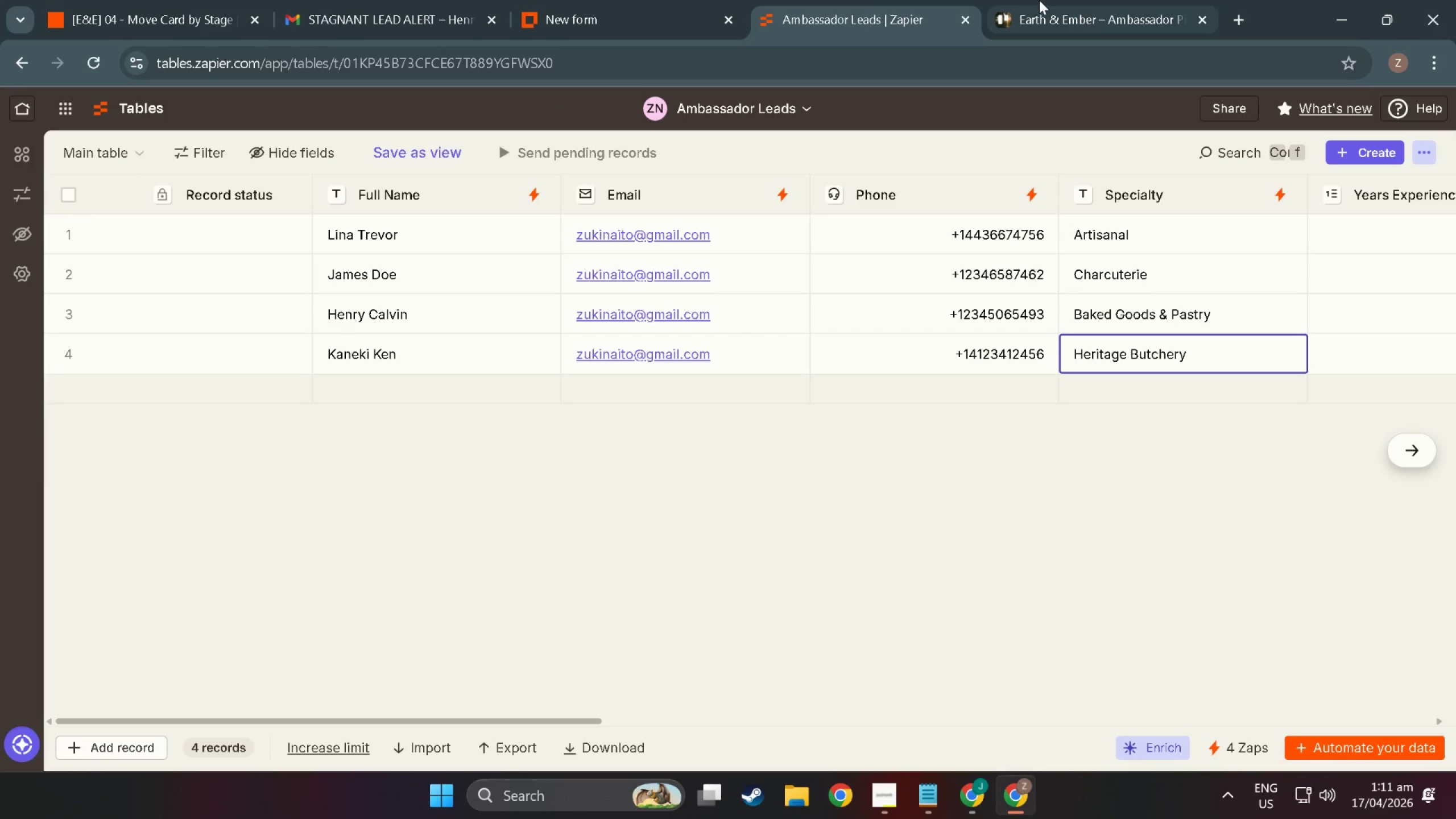 
left_click([1044, 0])
 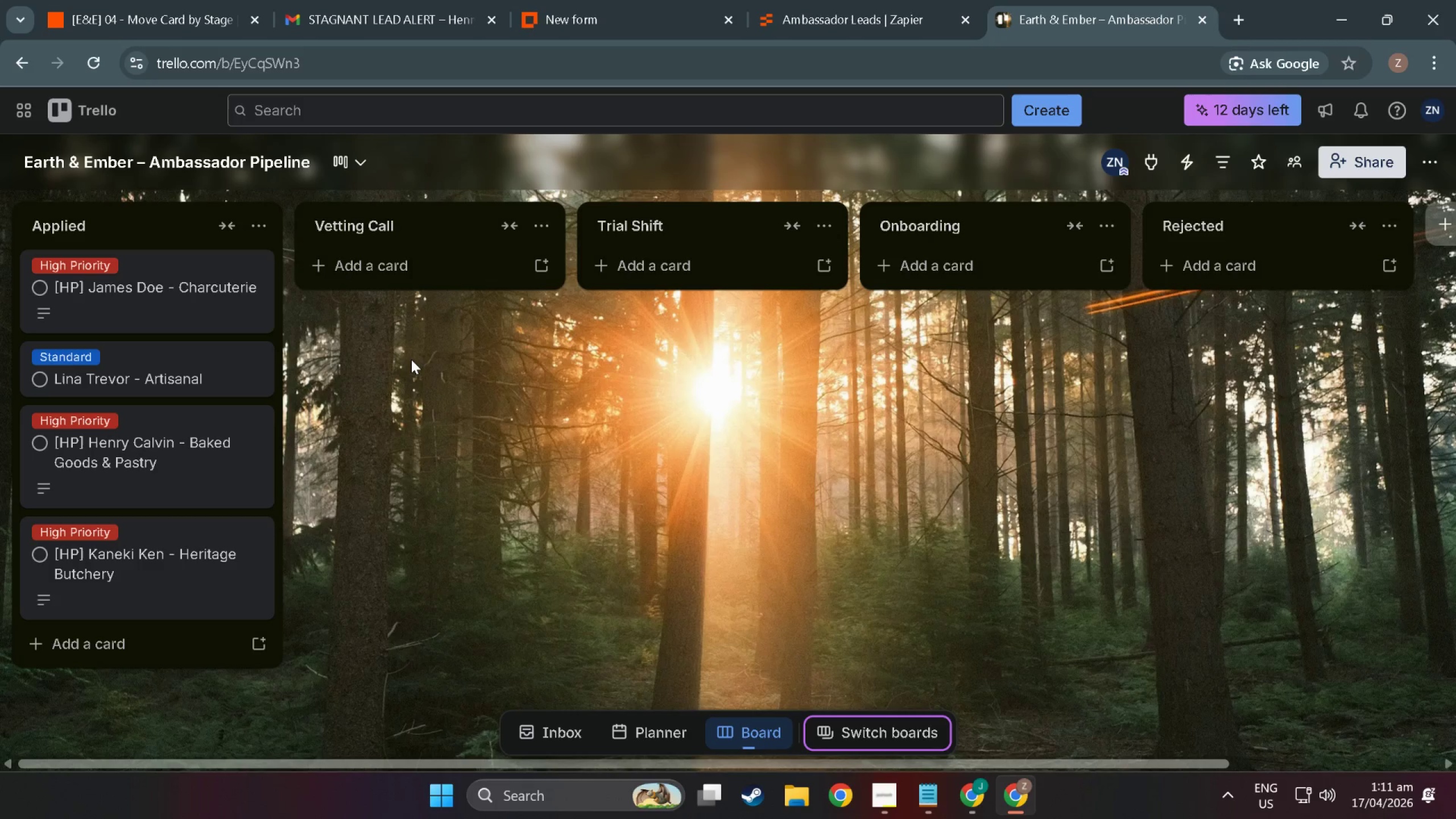 
left_click_drag(start_coordinate=[413, 359], to_coordinate=[448, 366])
 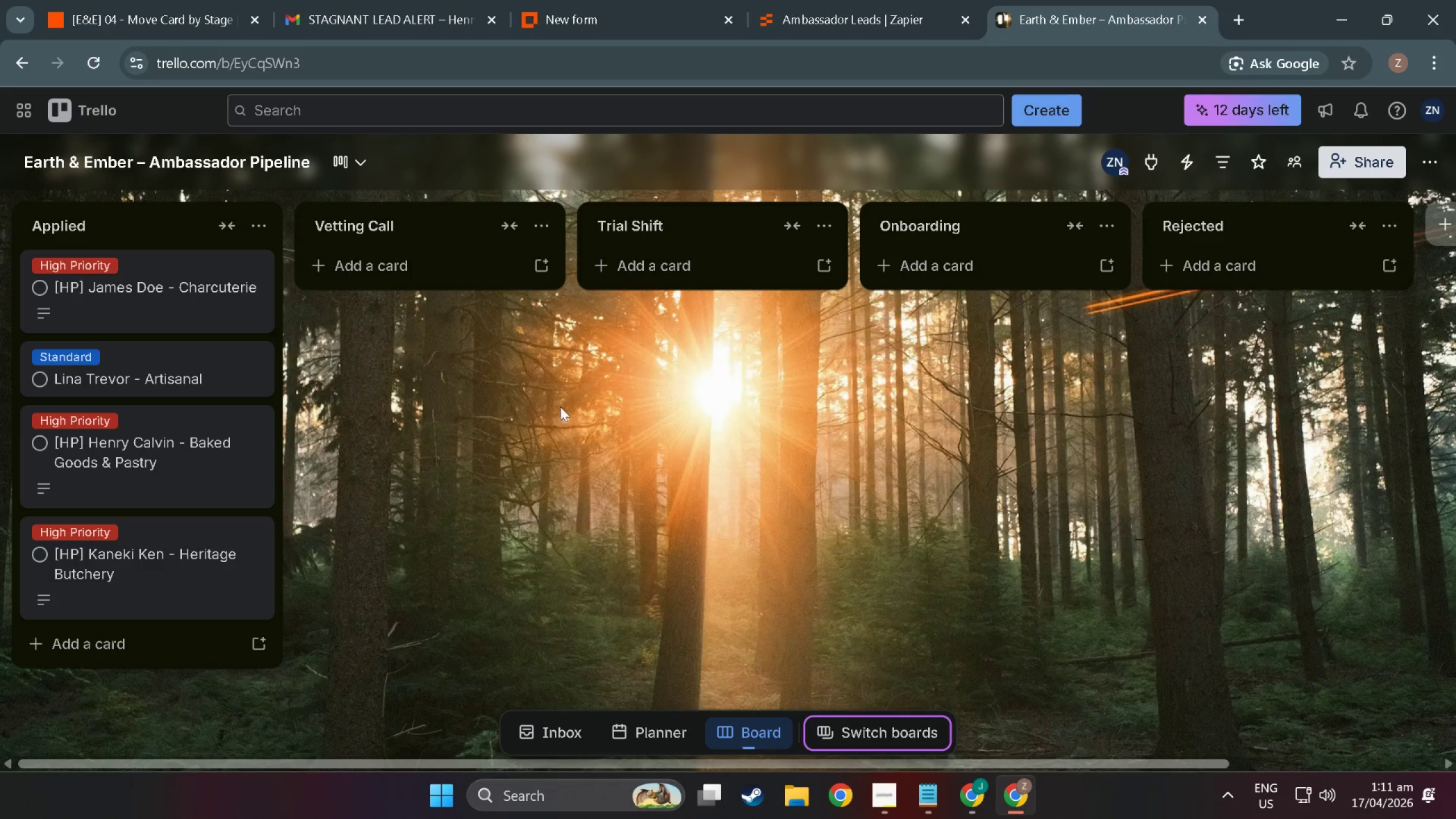 
key(Meta+MetaLeft)
 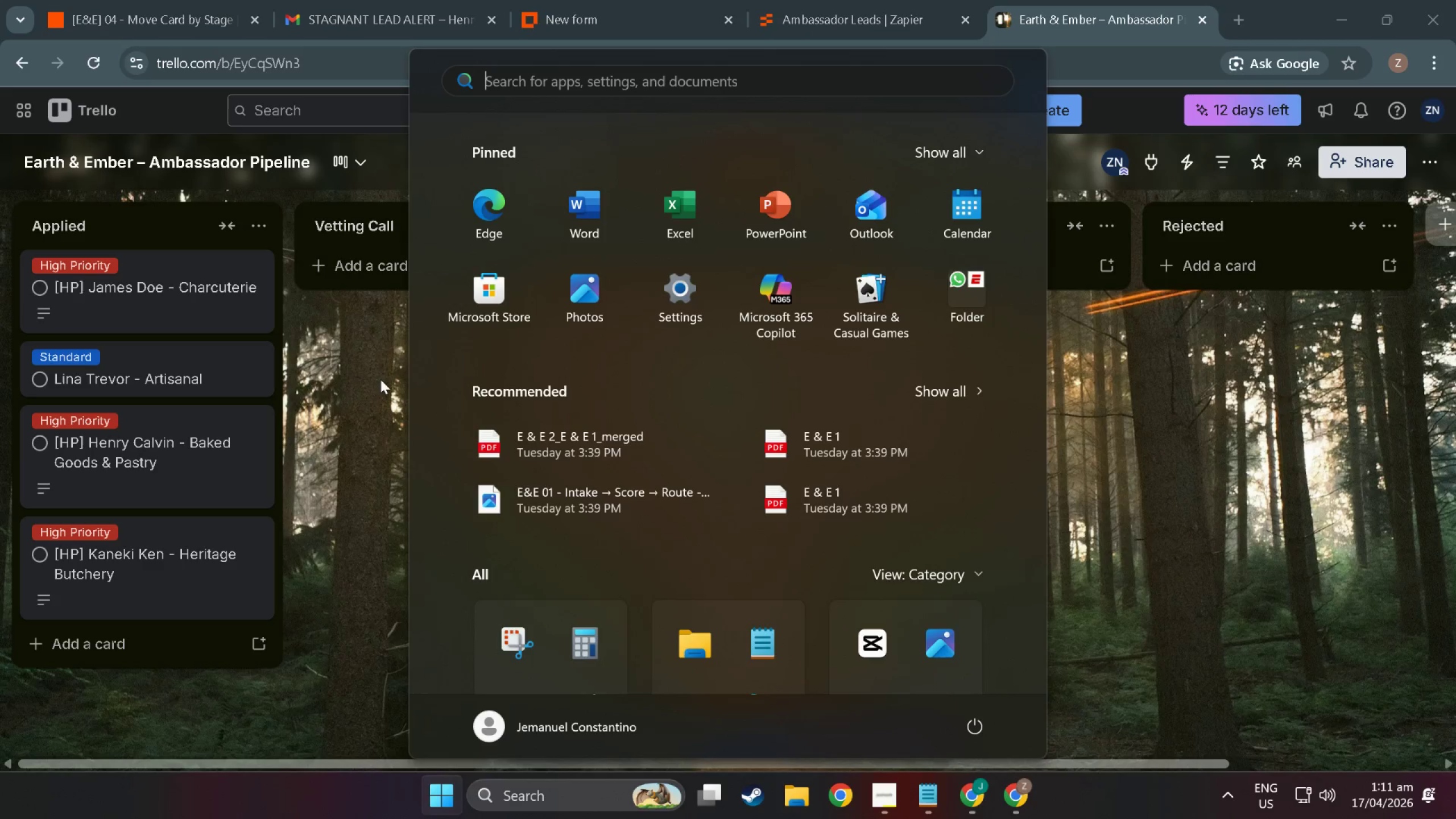 
key(Meta+MetaLeft)
 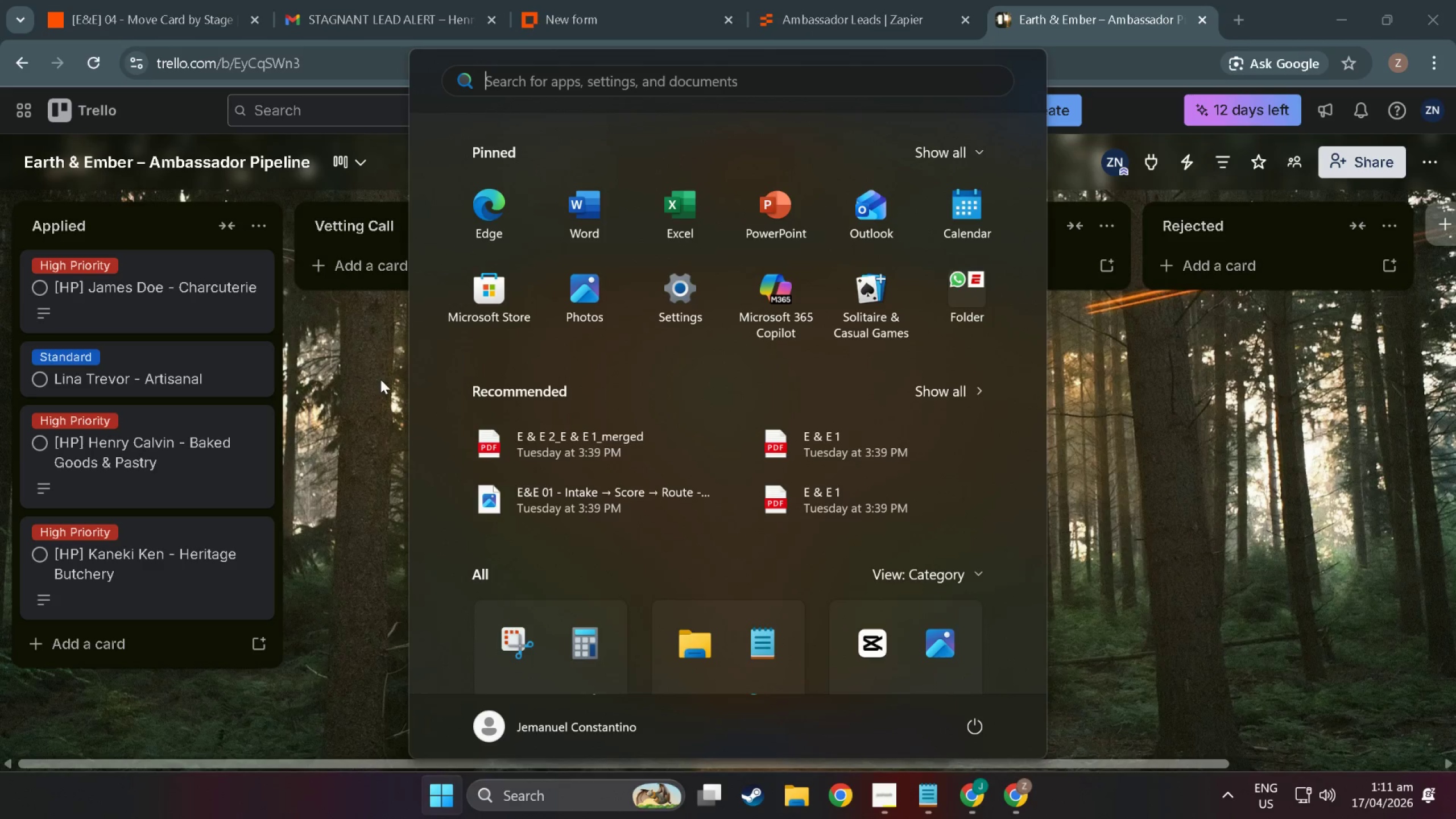 
key(Meta+Shift+ShiftLeft)
 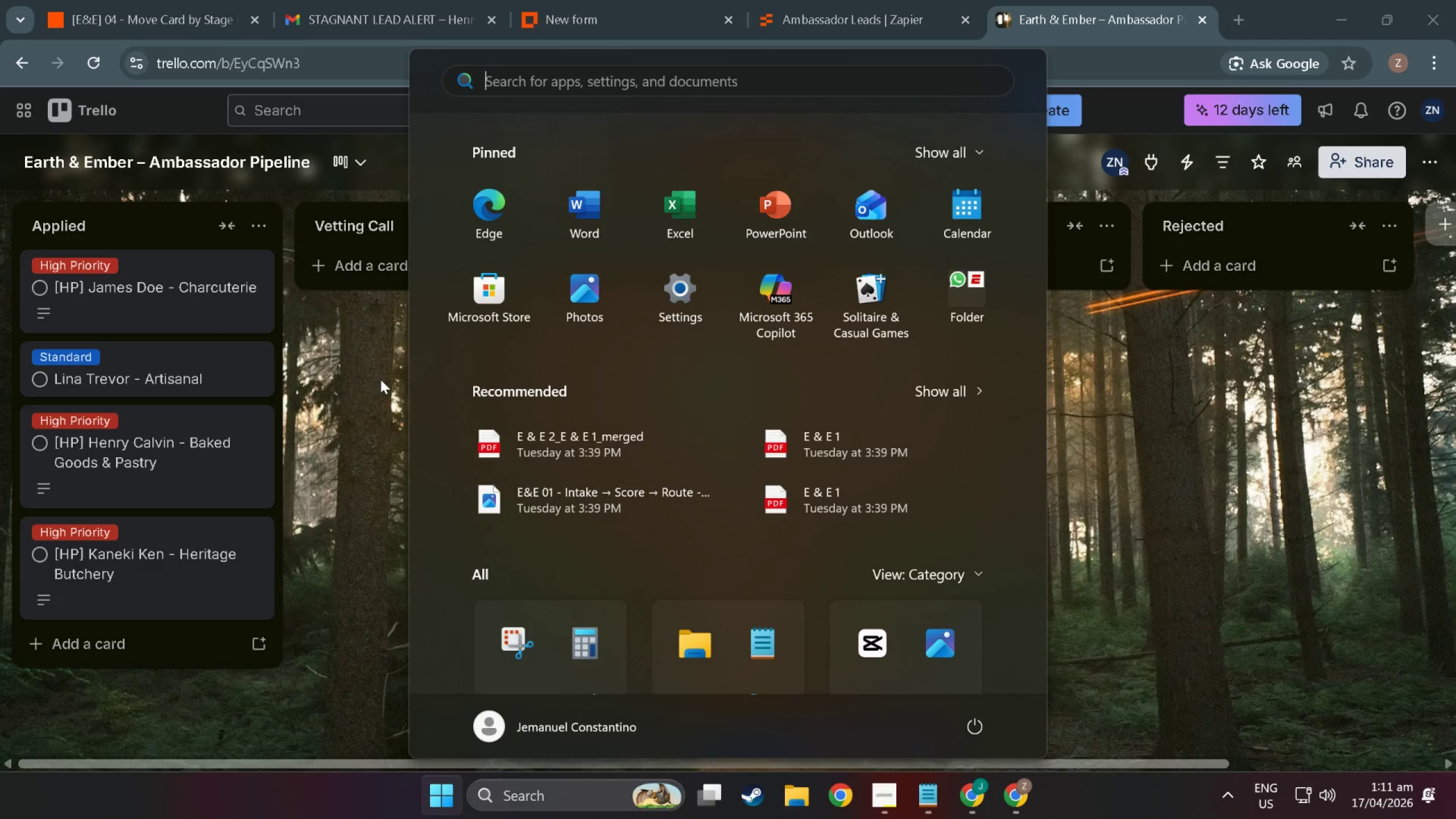 
key(Meta+Shift+S)
 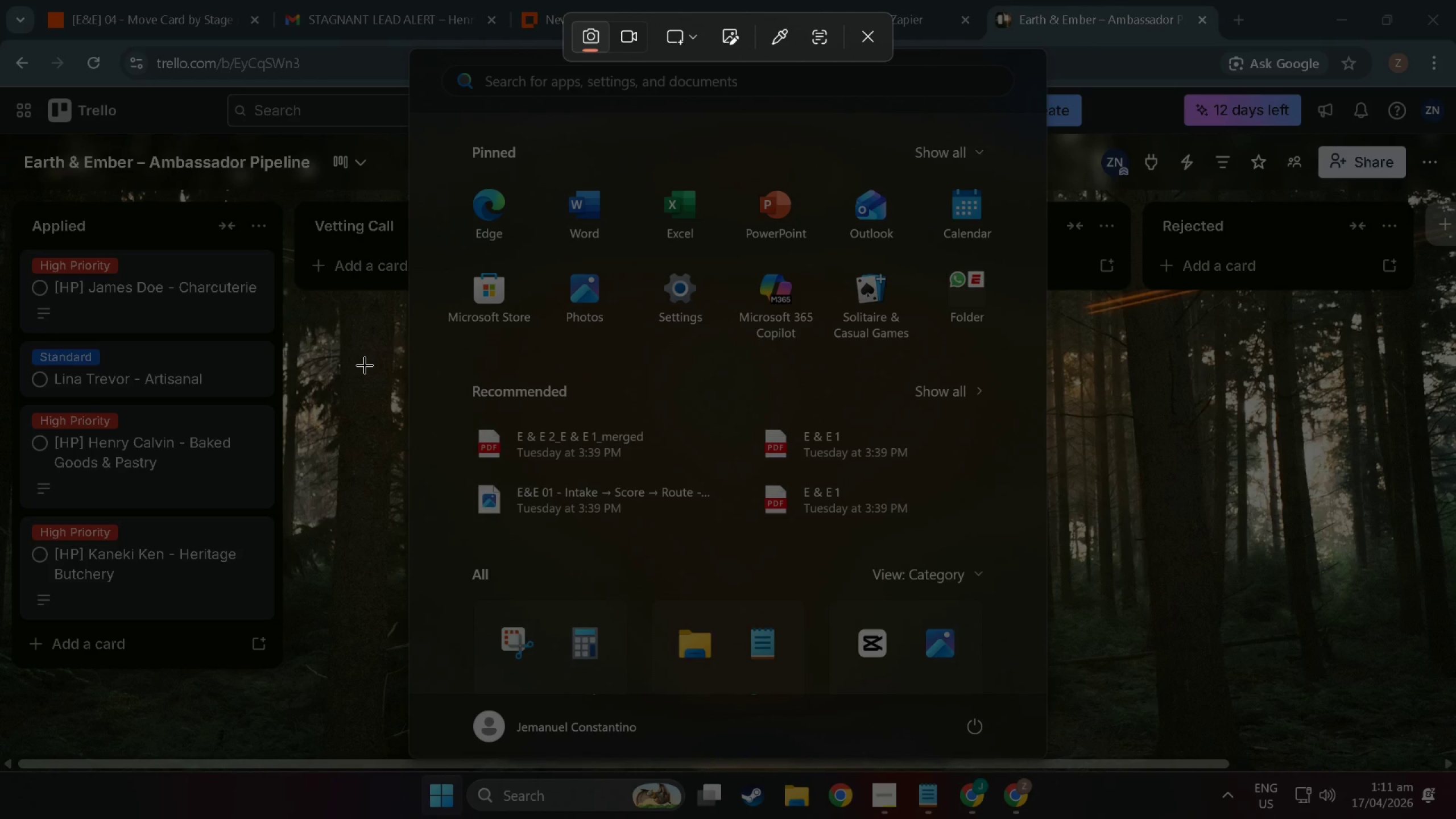 
key(Escape)
 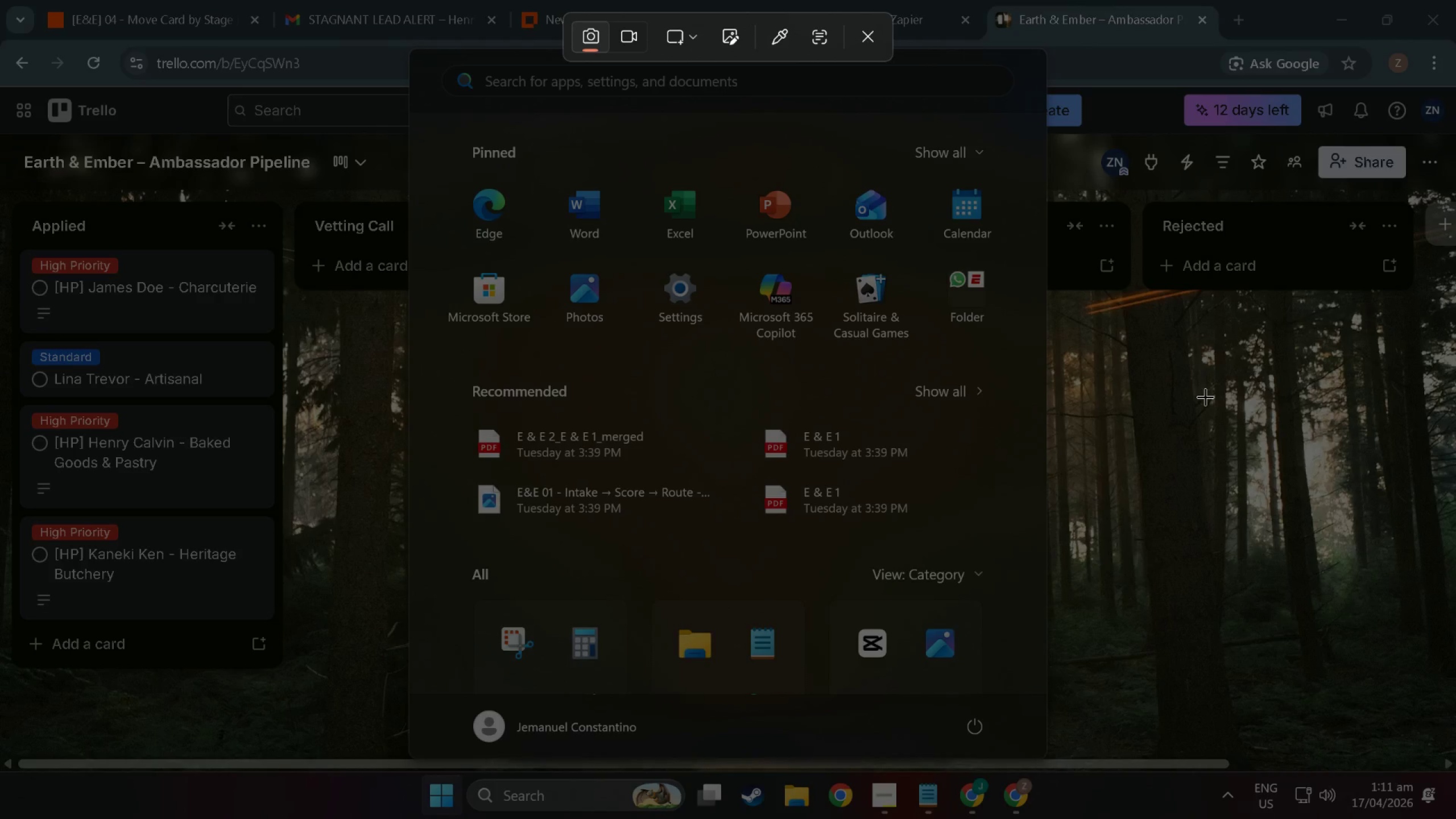 
left_click([1205, 398])
 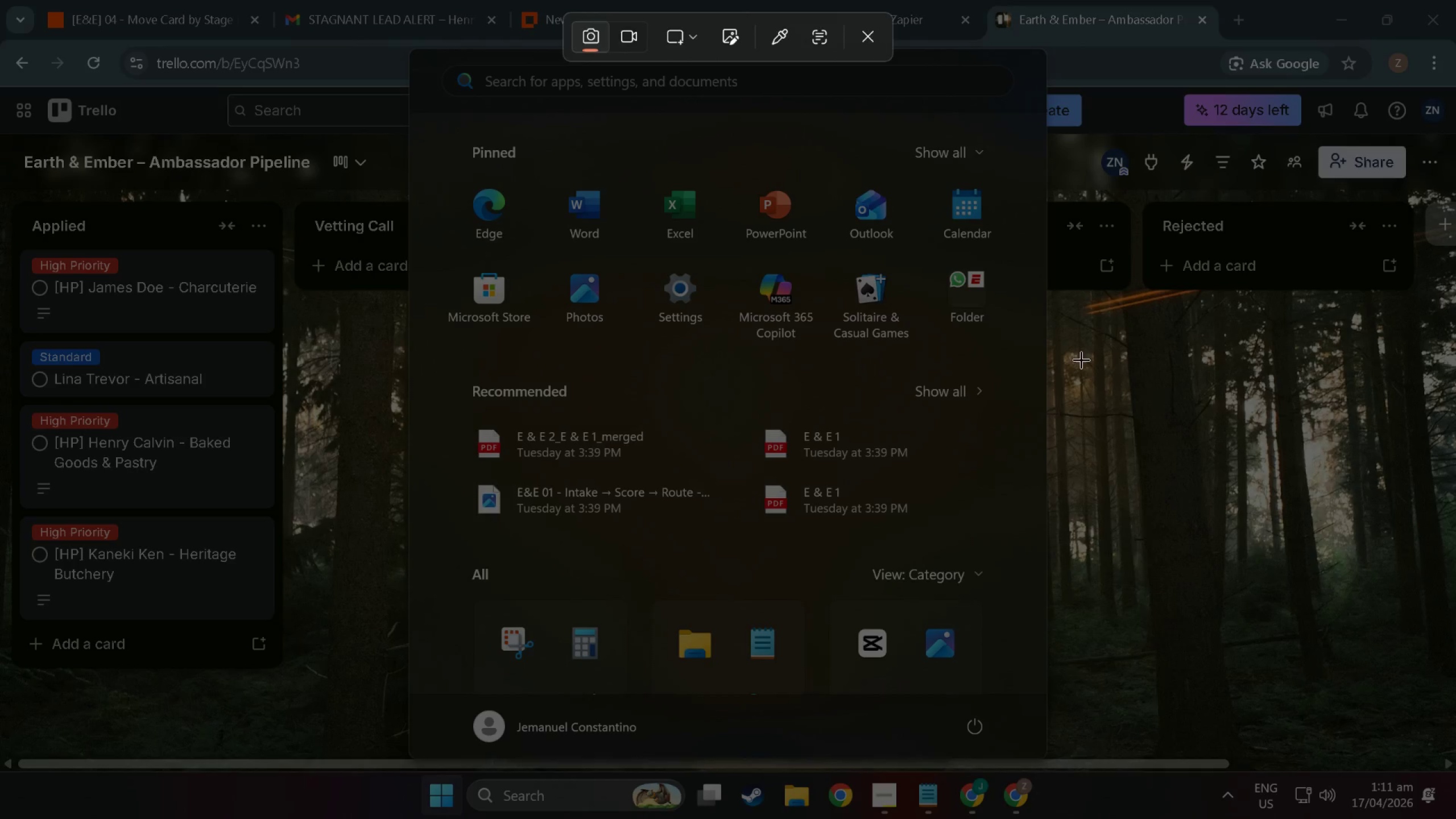 
key(Escape)
 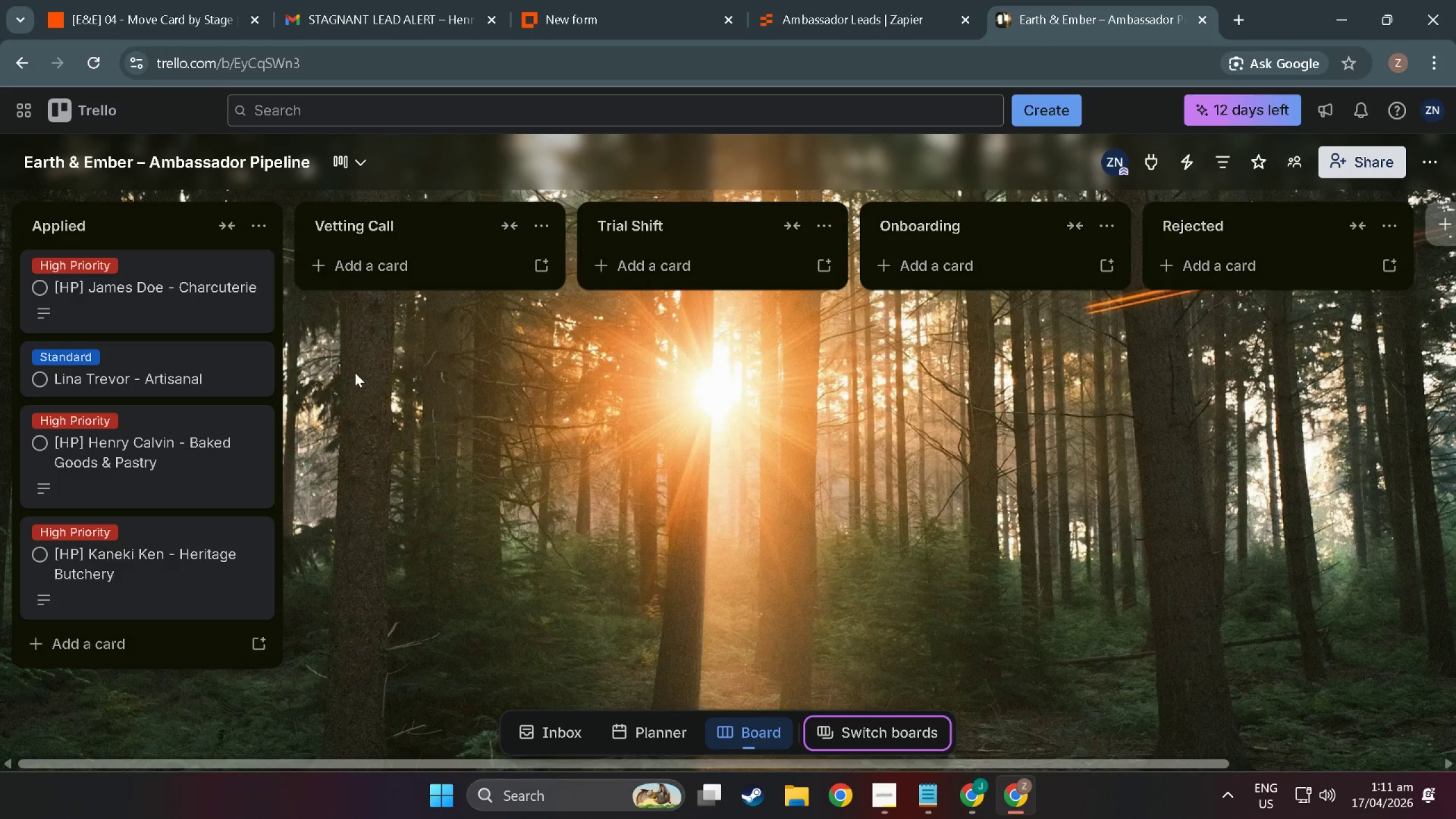 
key(Meta+Shift+ShiftLeft)
 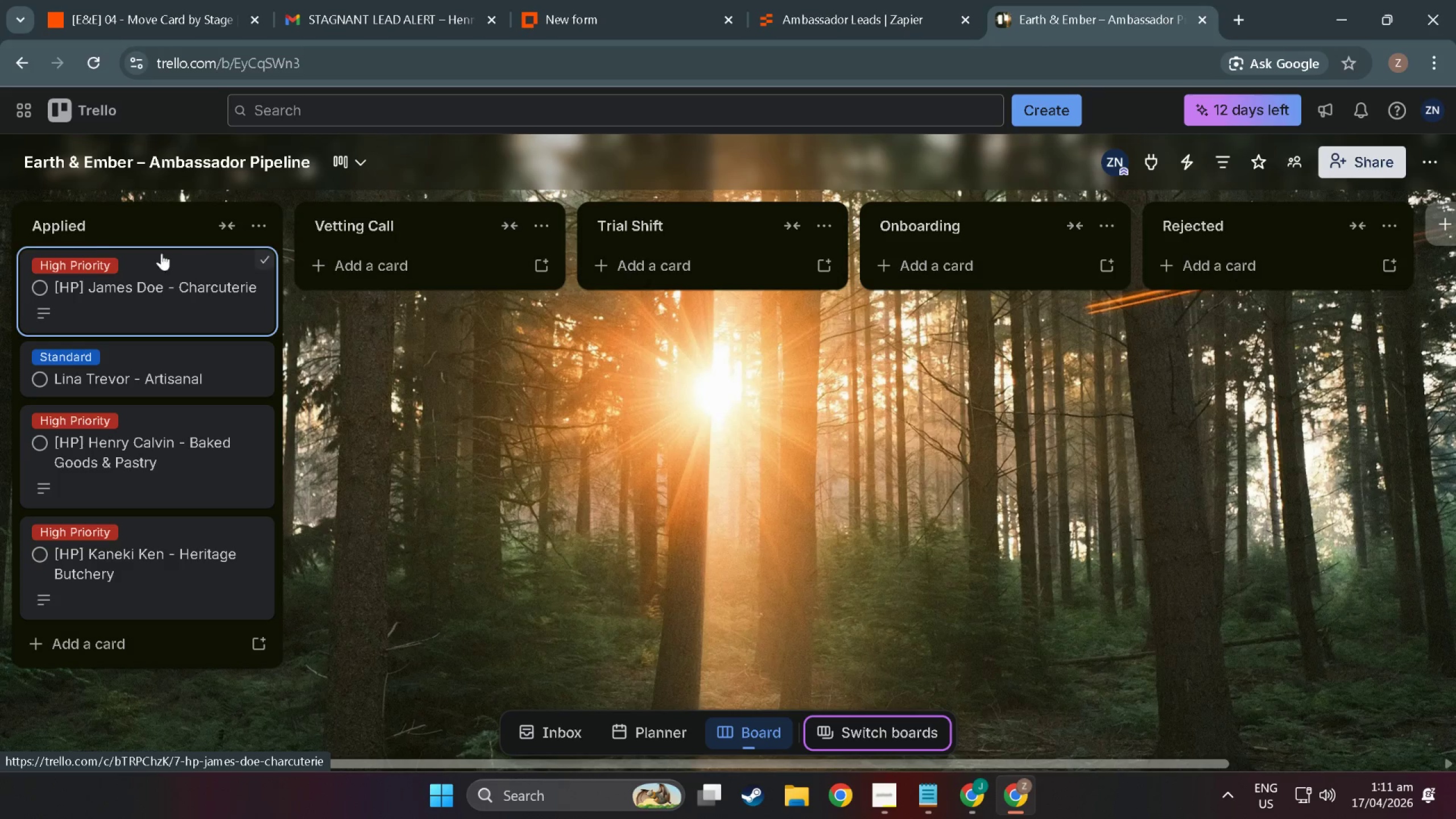 
key(Meta+Shift+S)
 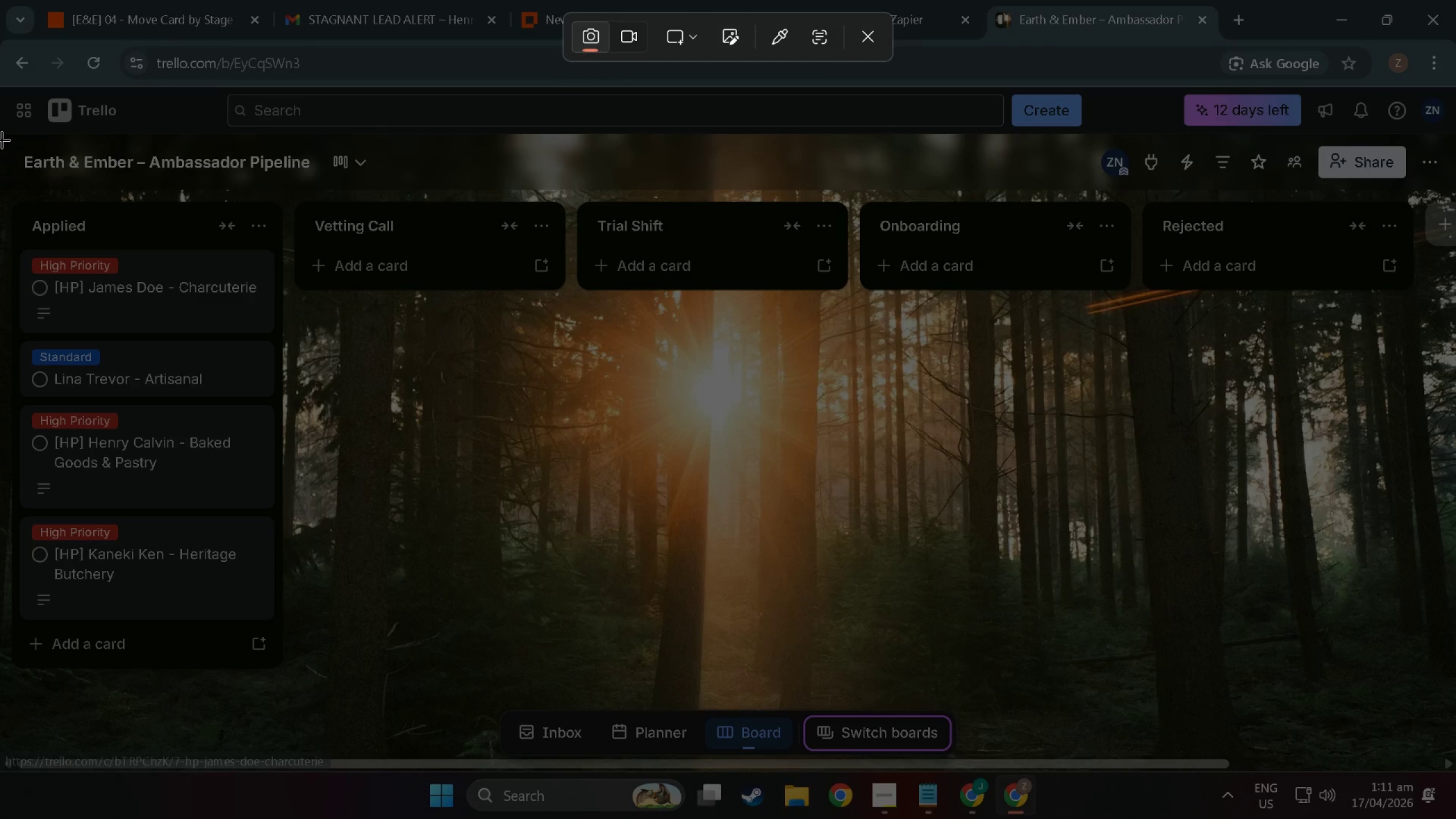 
left_click_drag(start_coordinate=[1, 134], to_coordinate=[1455, 758])
 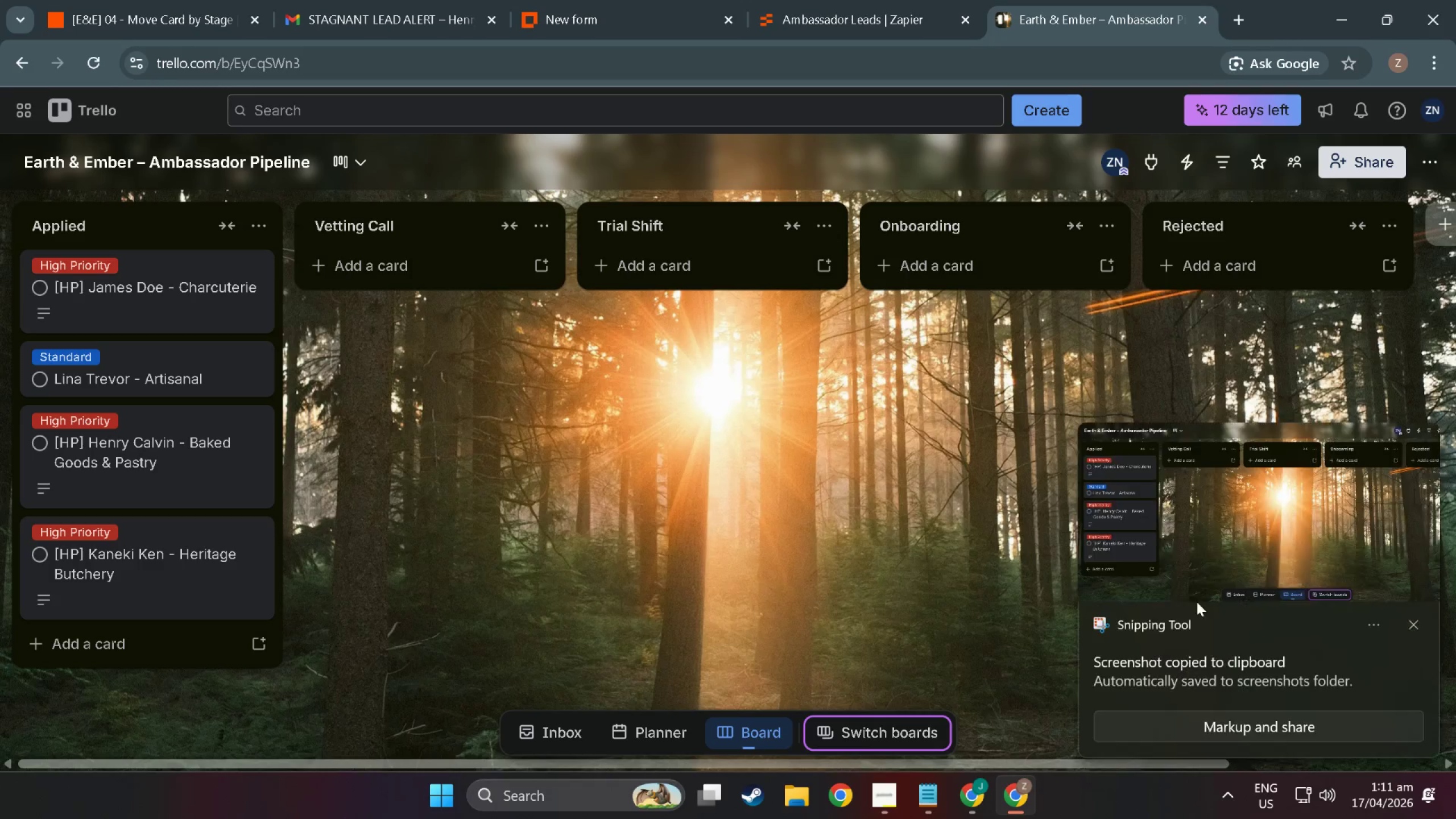 
key(Alt+Tab)
 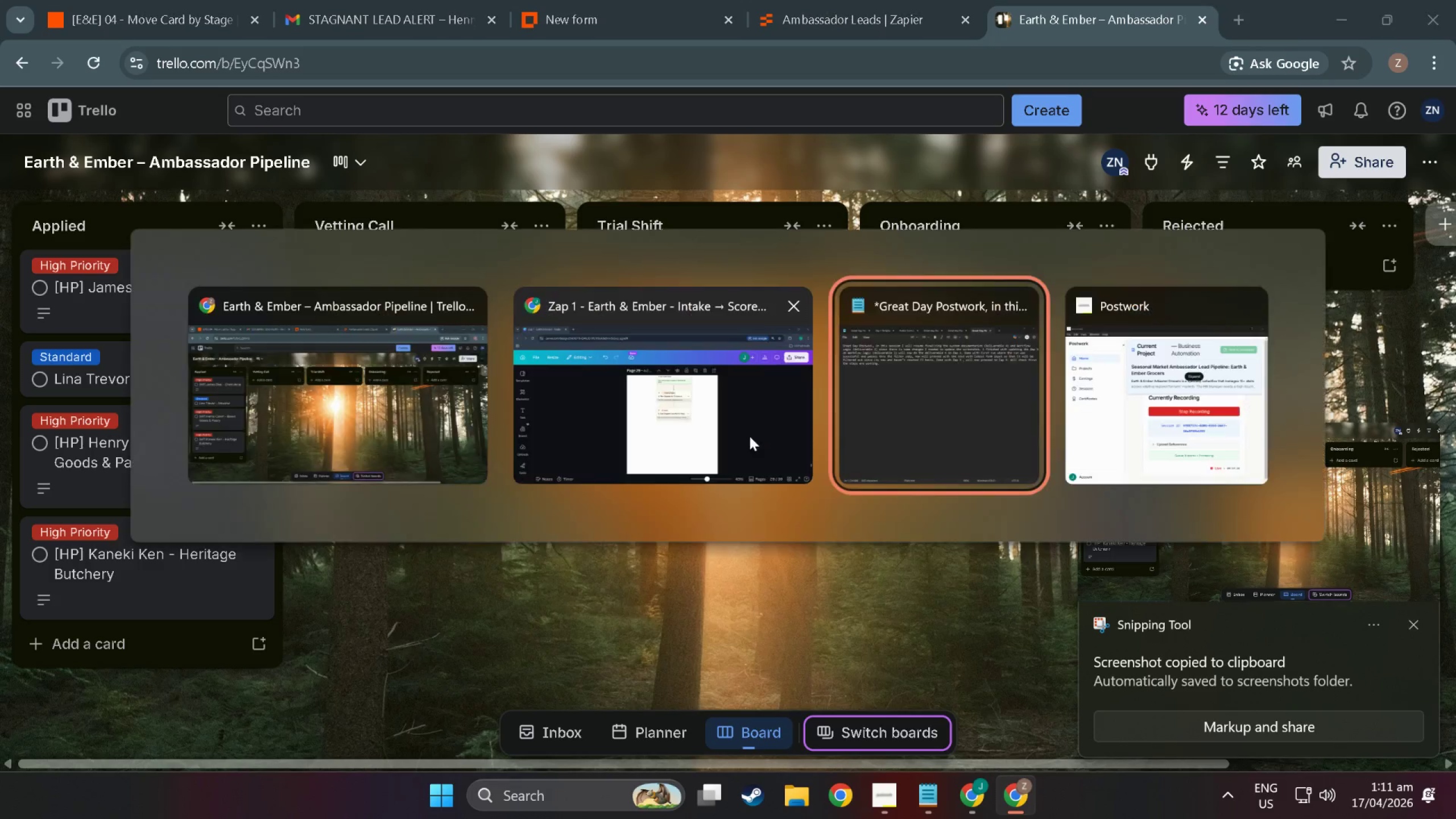 
key(Alt+Tab)
 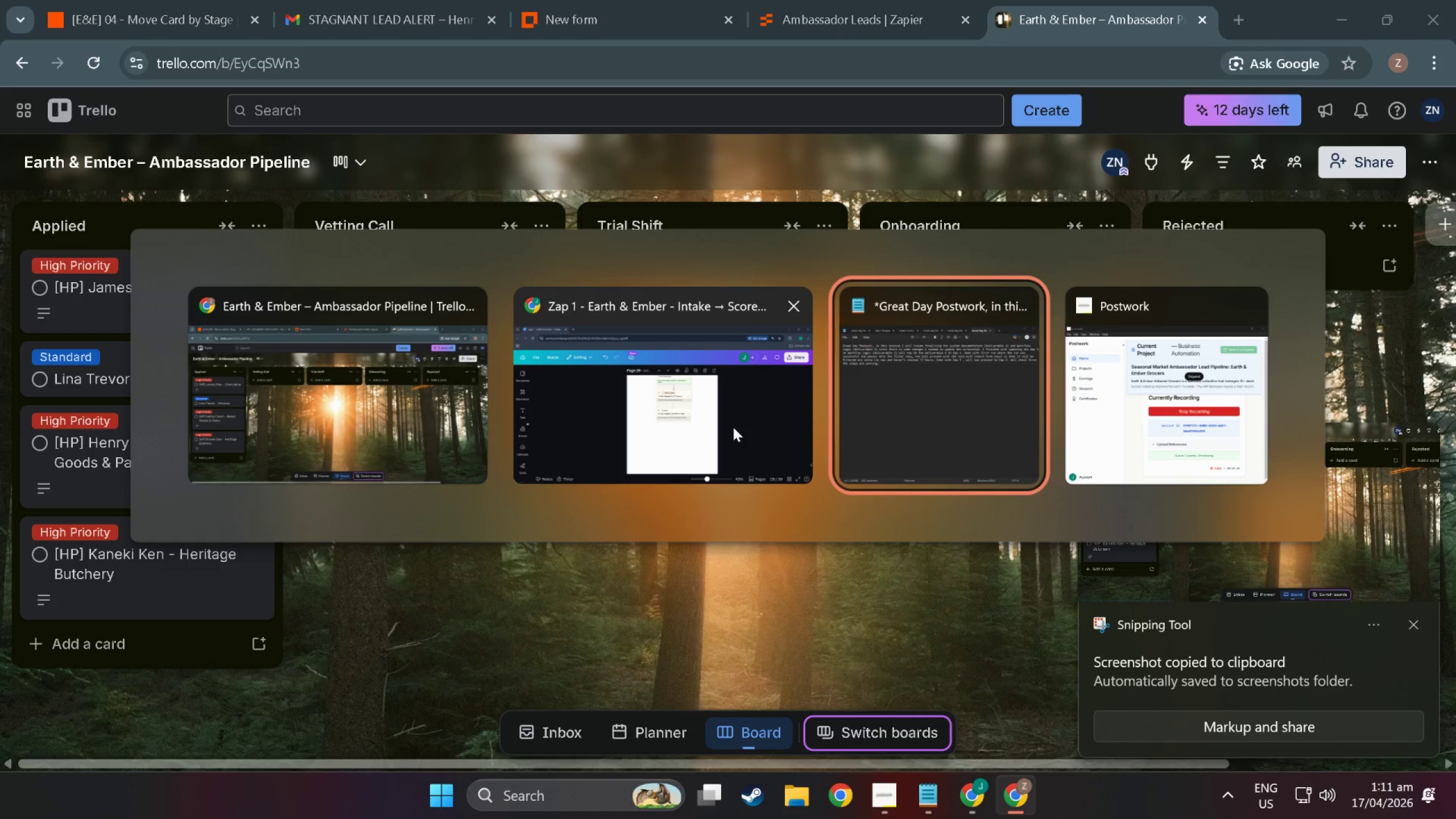 
key(Alt+Tab)
 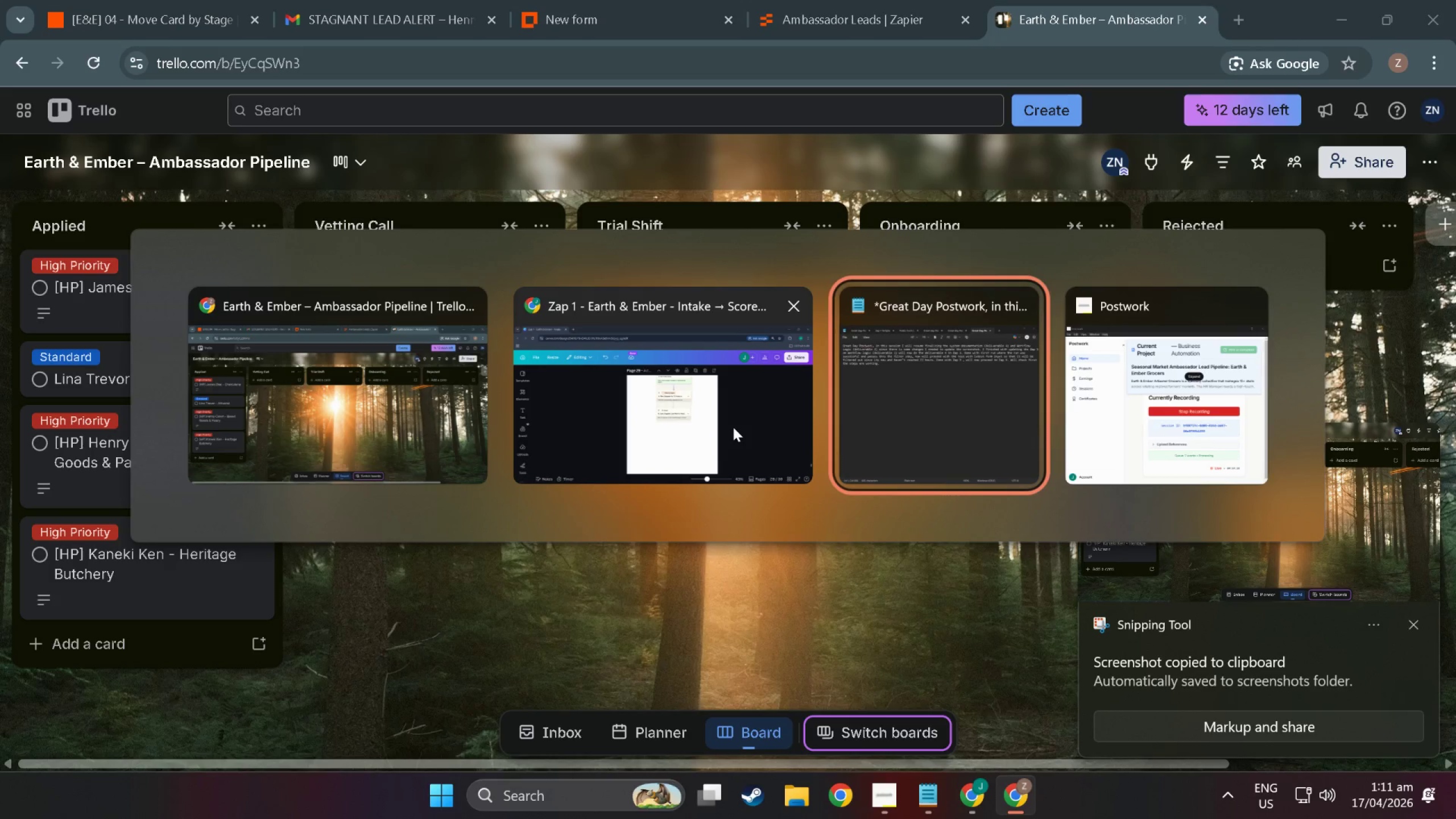 
key(Alt+Tab)
 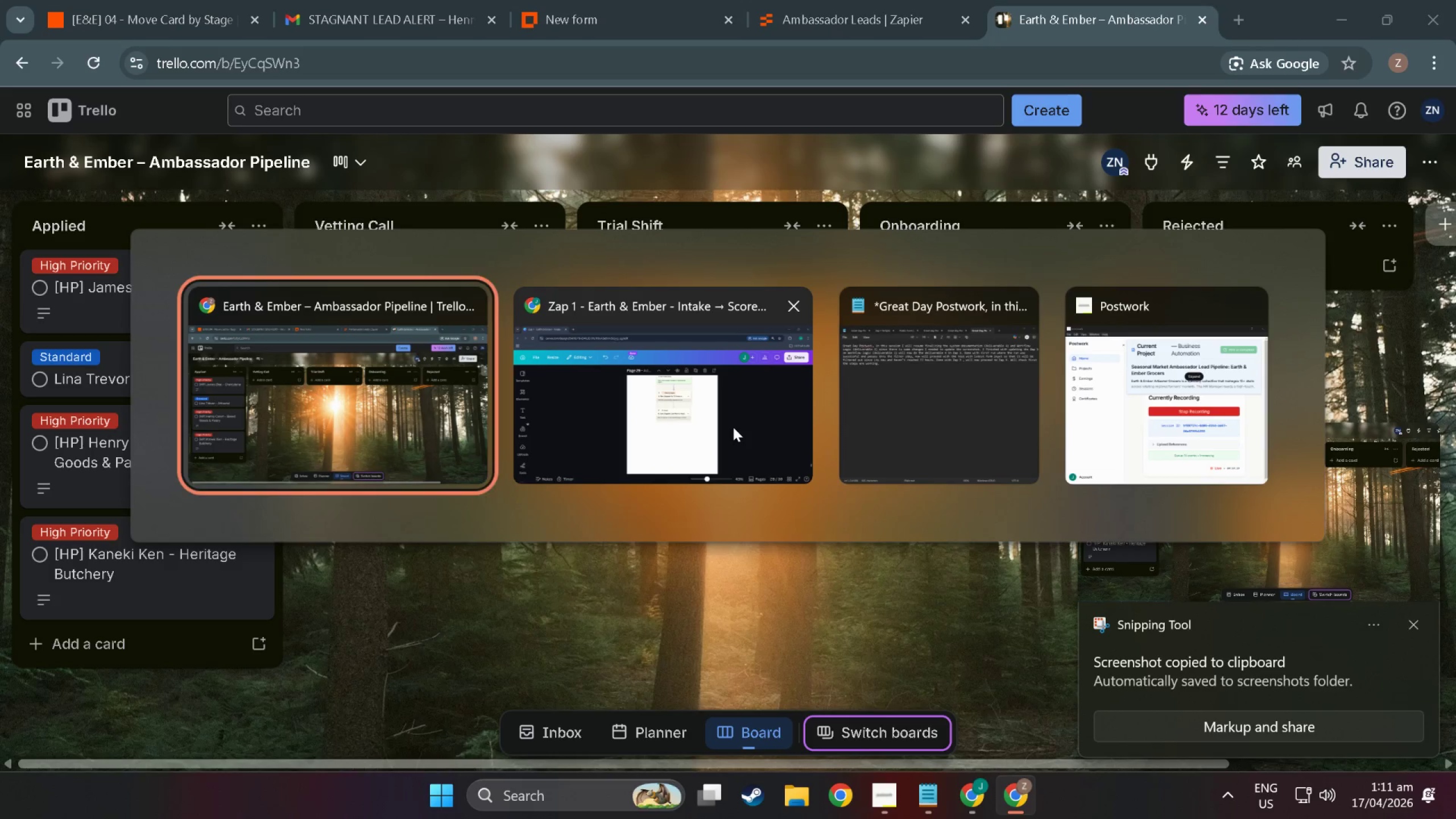 
key(Alt+Tab)
 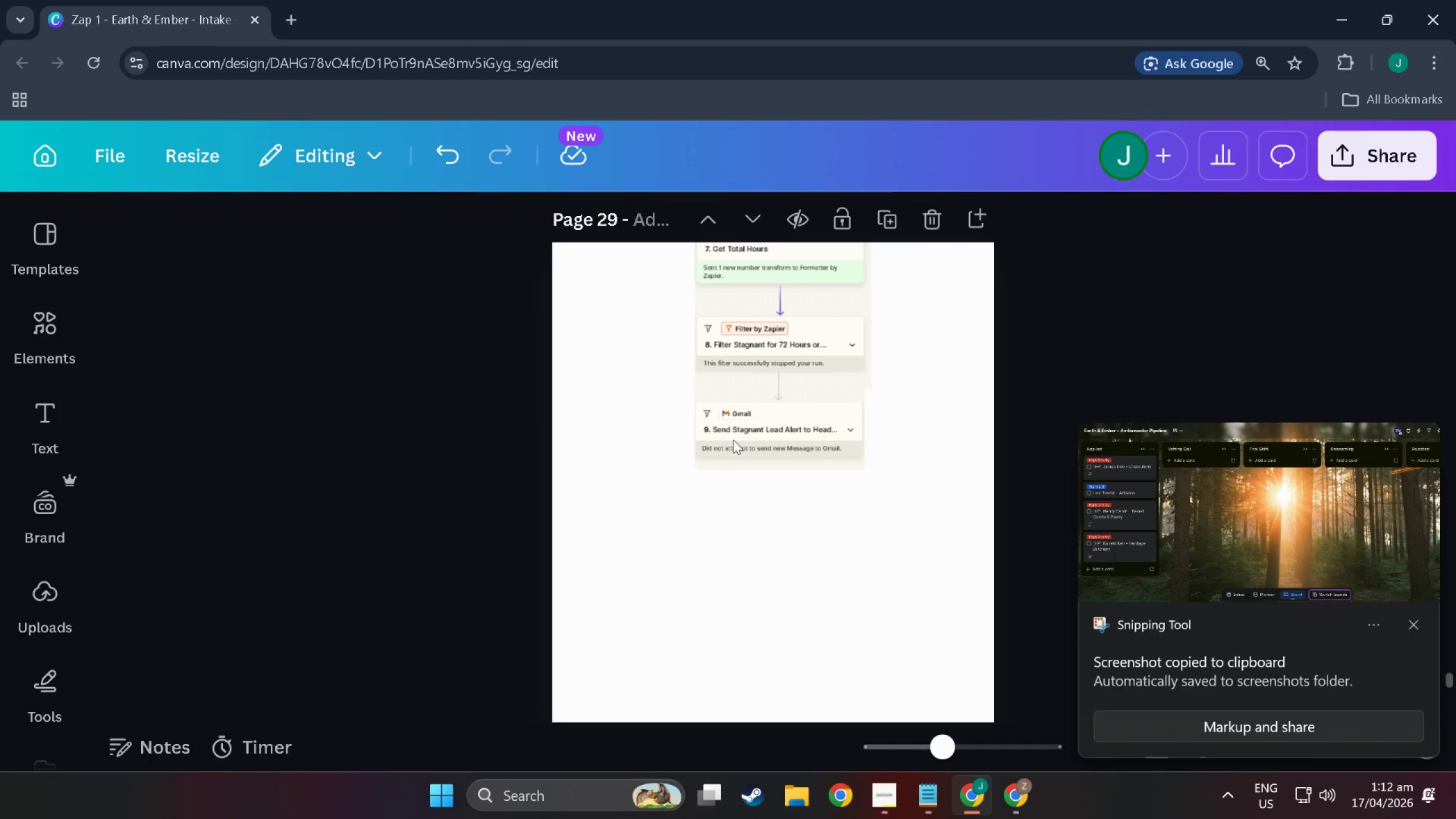 
left_click([740, 556])
 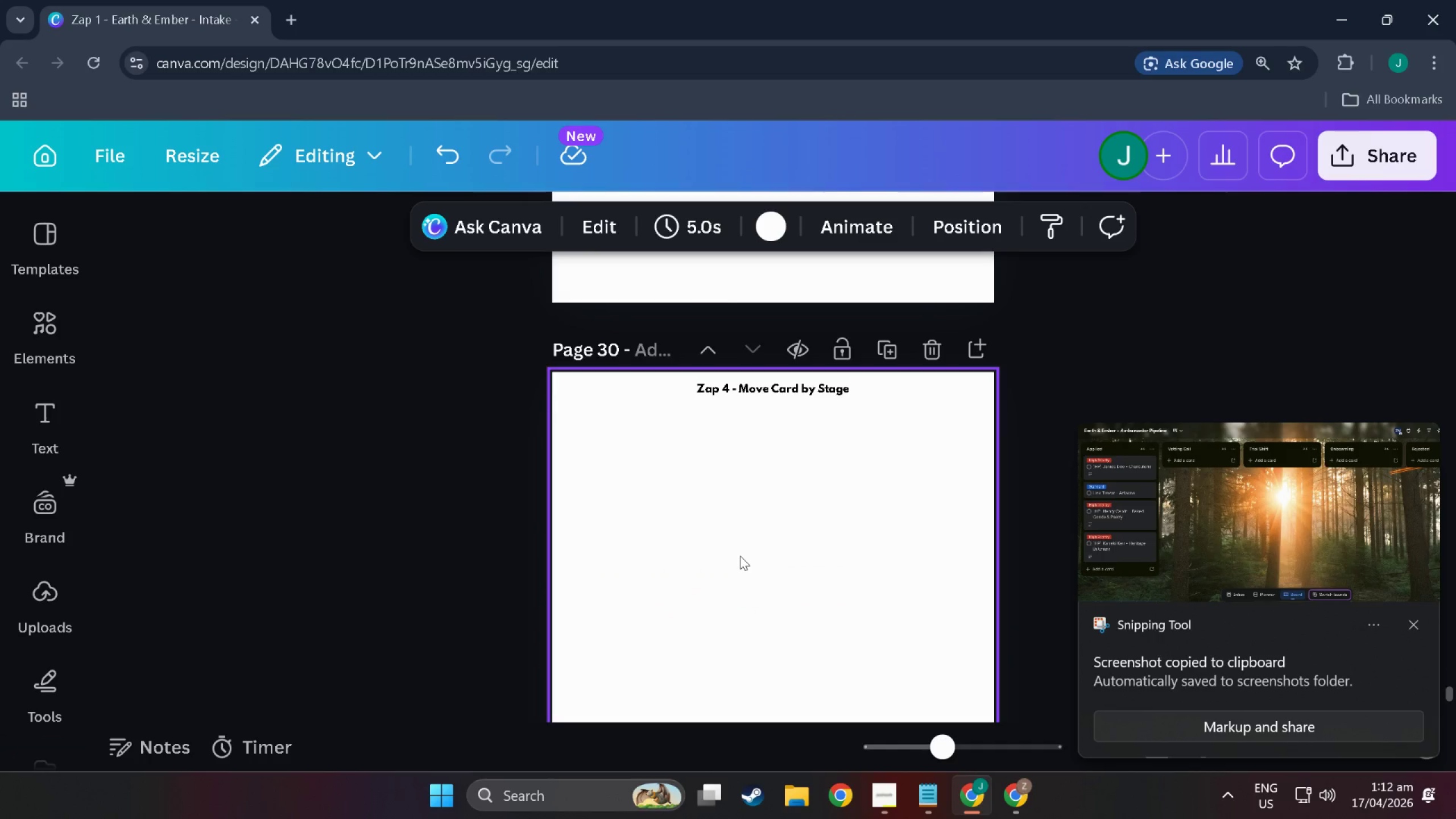 
scroll: coordinate [740, 556], scroll_direction: down, amount: 22.0
 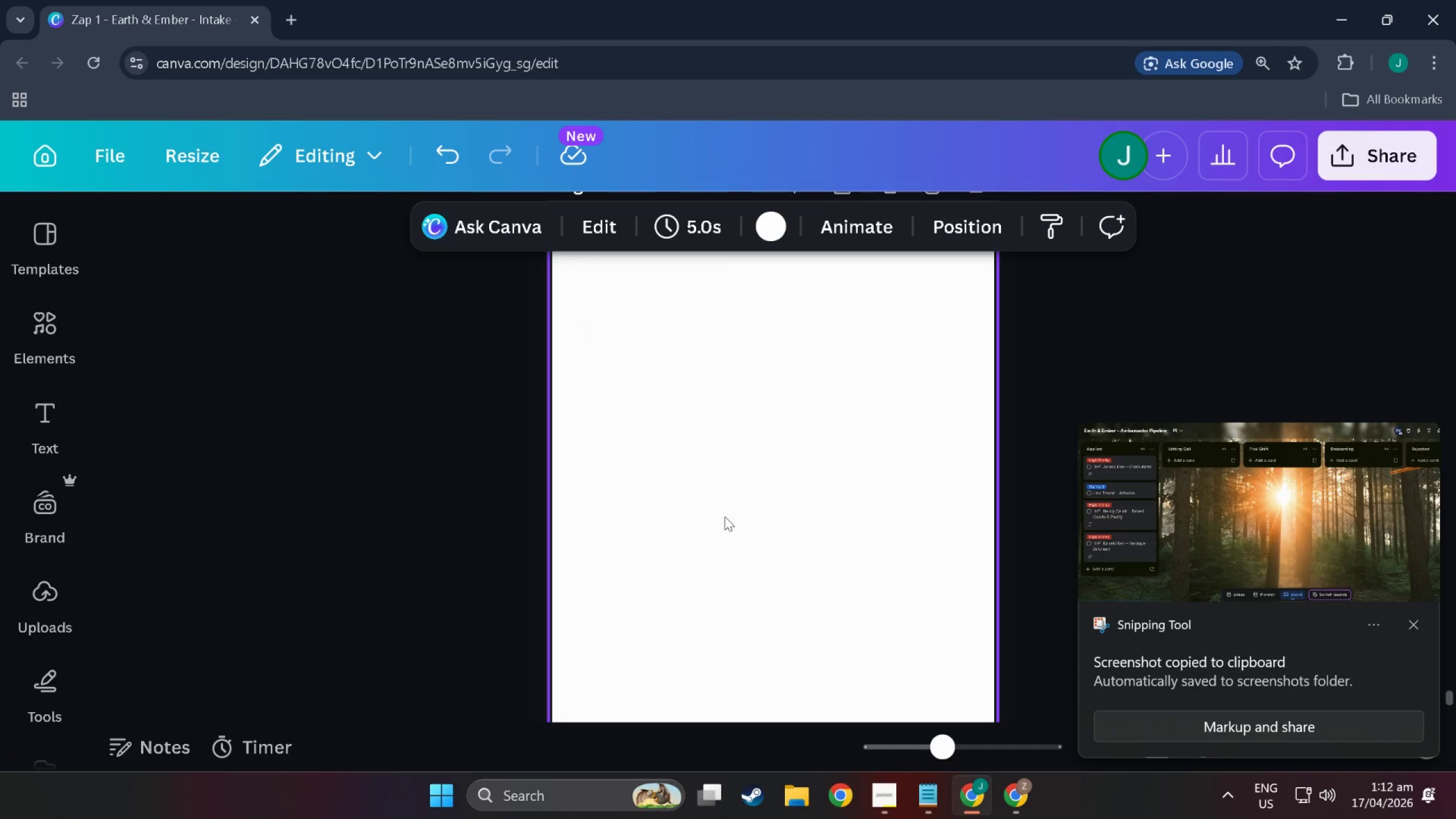 
key(Control+V)
 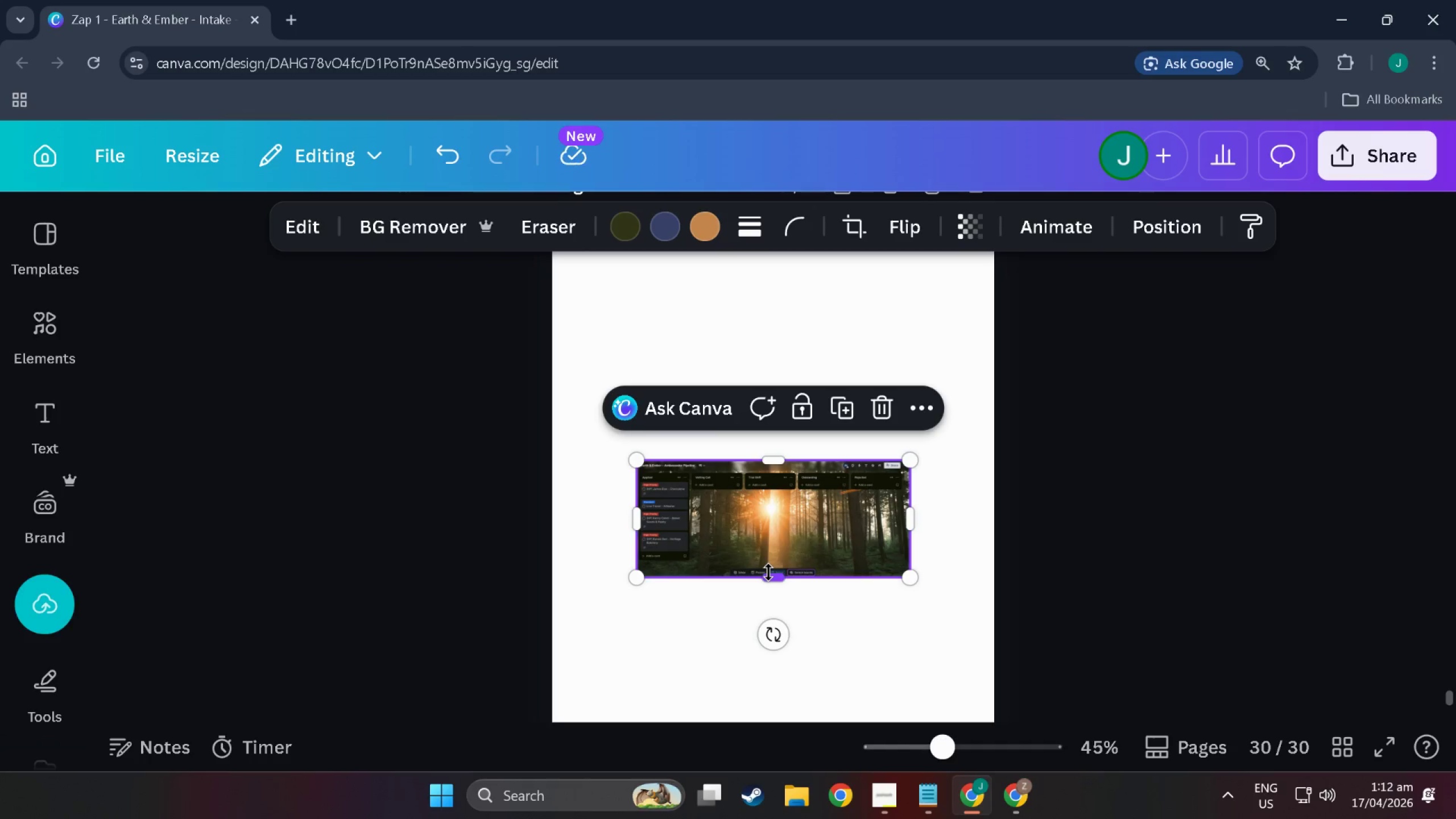 
wait(6.76)
 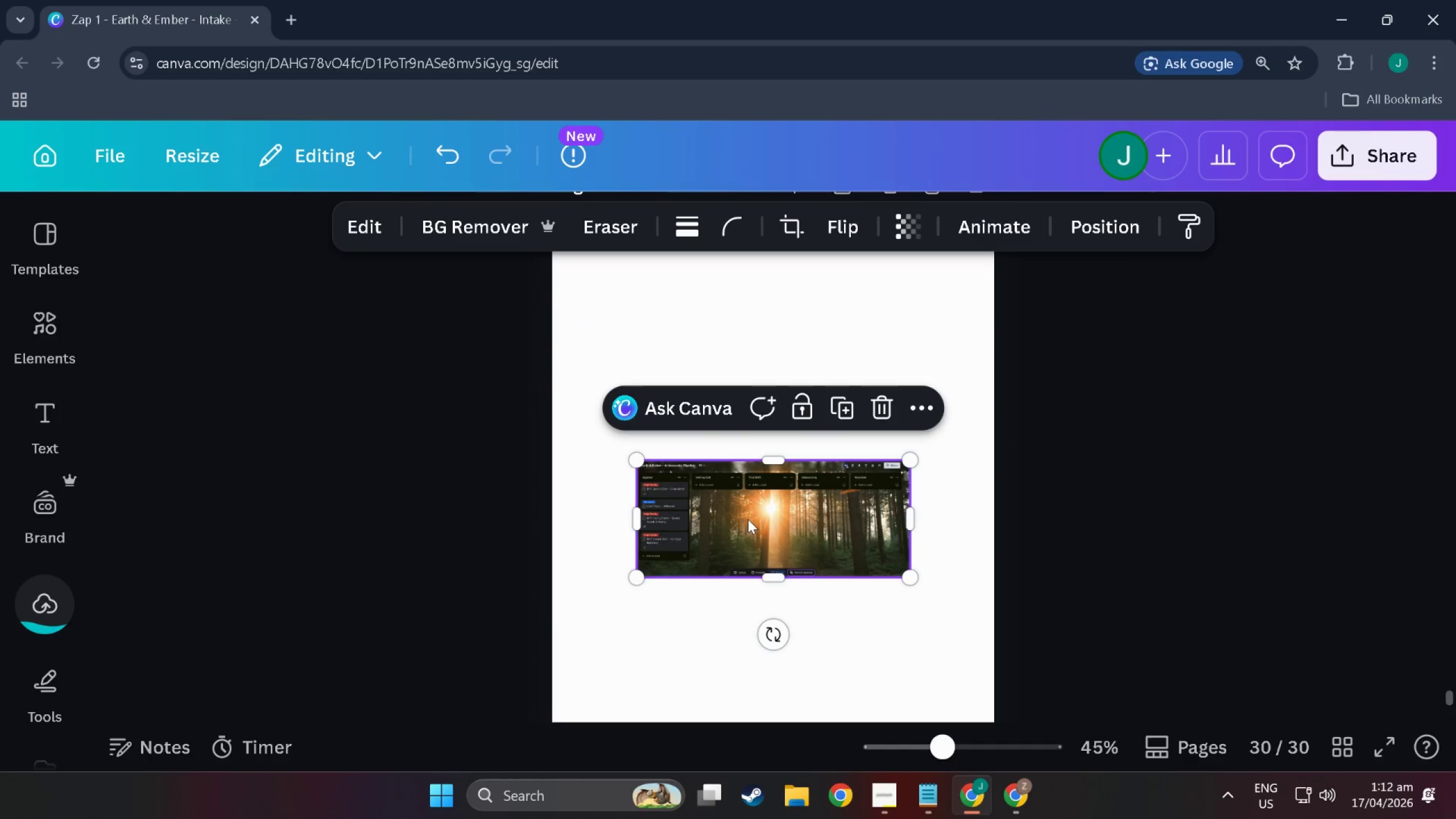 
left_click([748, 518])
 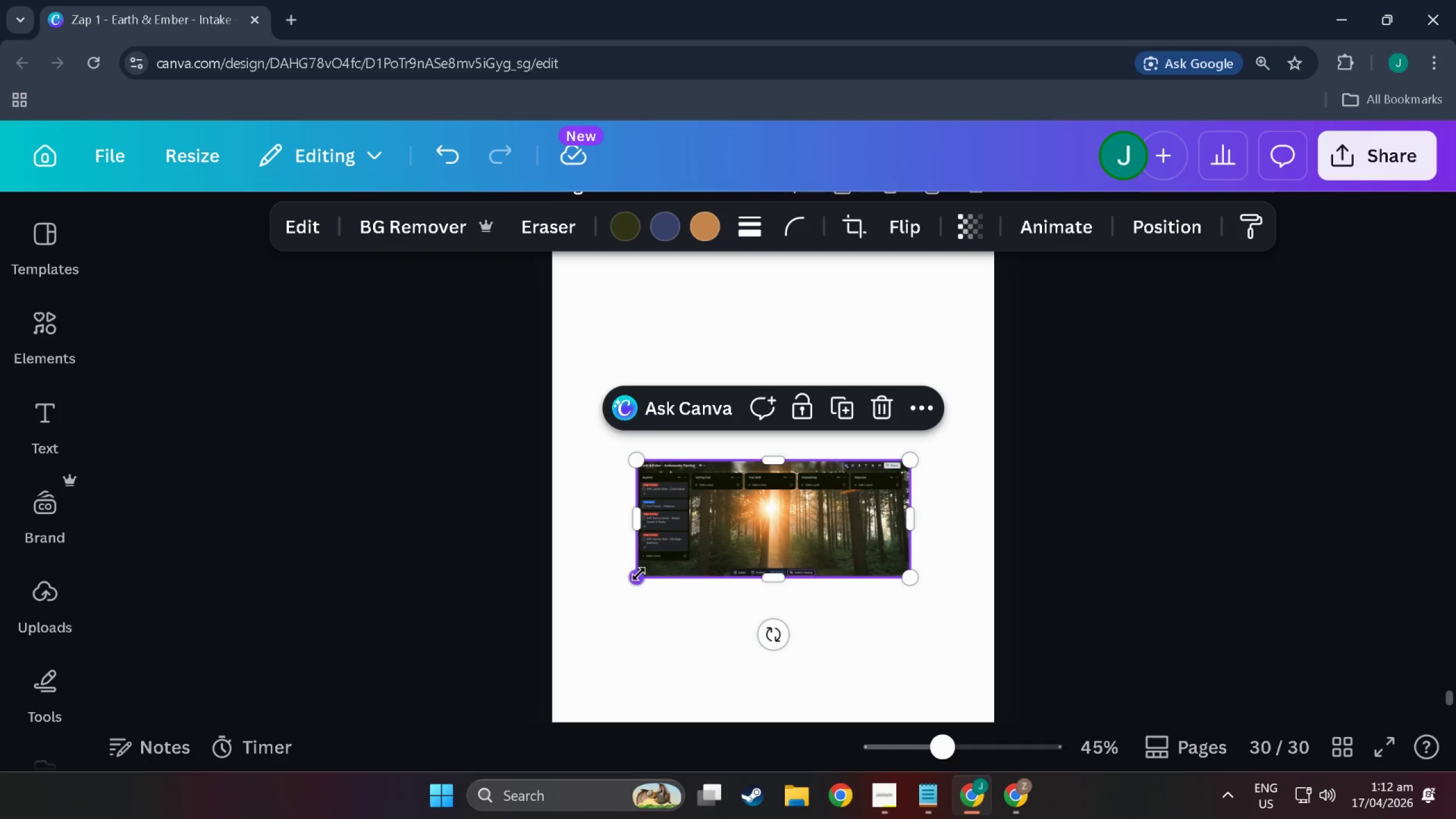 
left_click_drag(start_coordinate=[639, 574], to_coordinate=[551, 625])
 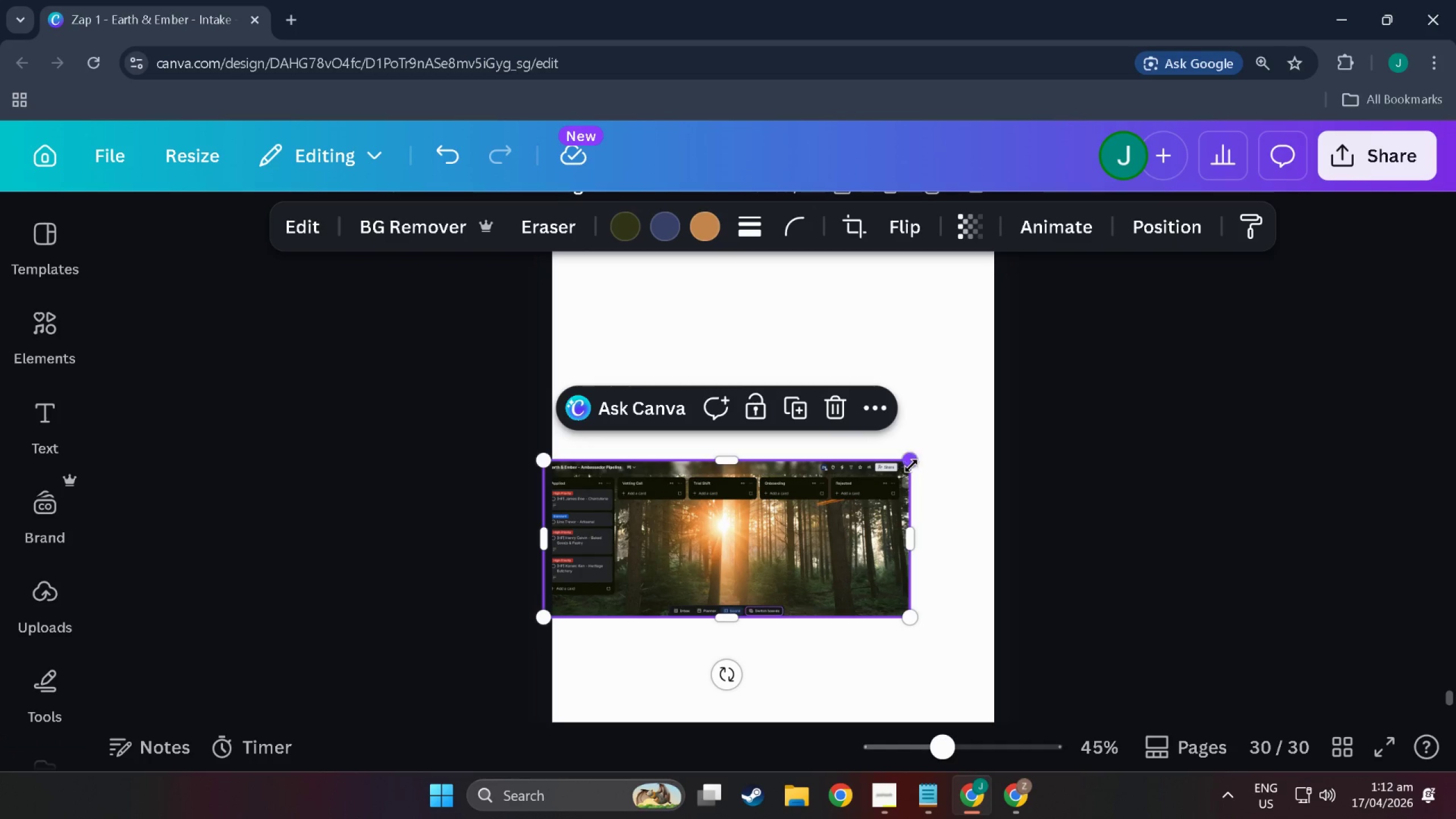 
left_click_drag(start_coordinate=[794, 536], to_coordinate=[802, 441])
 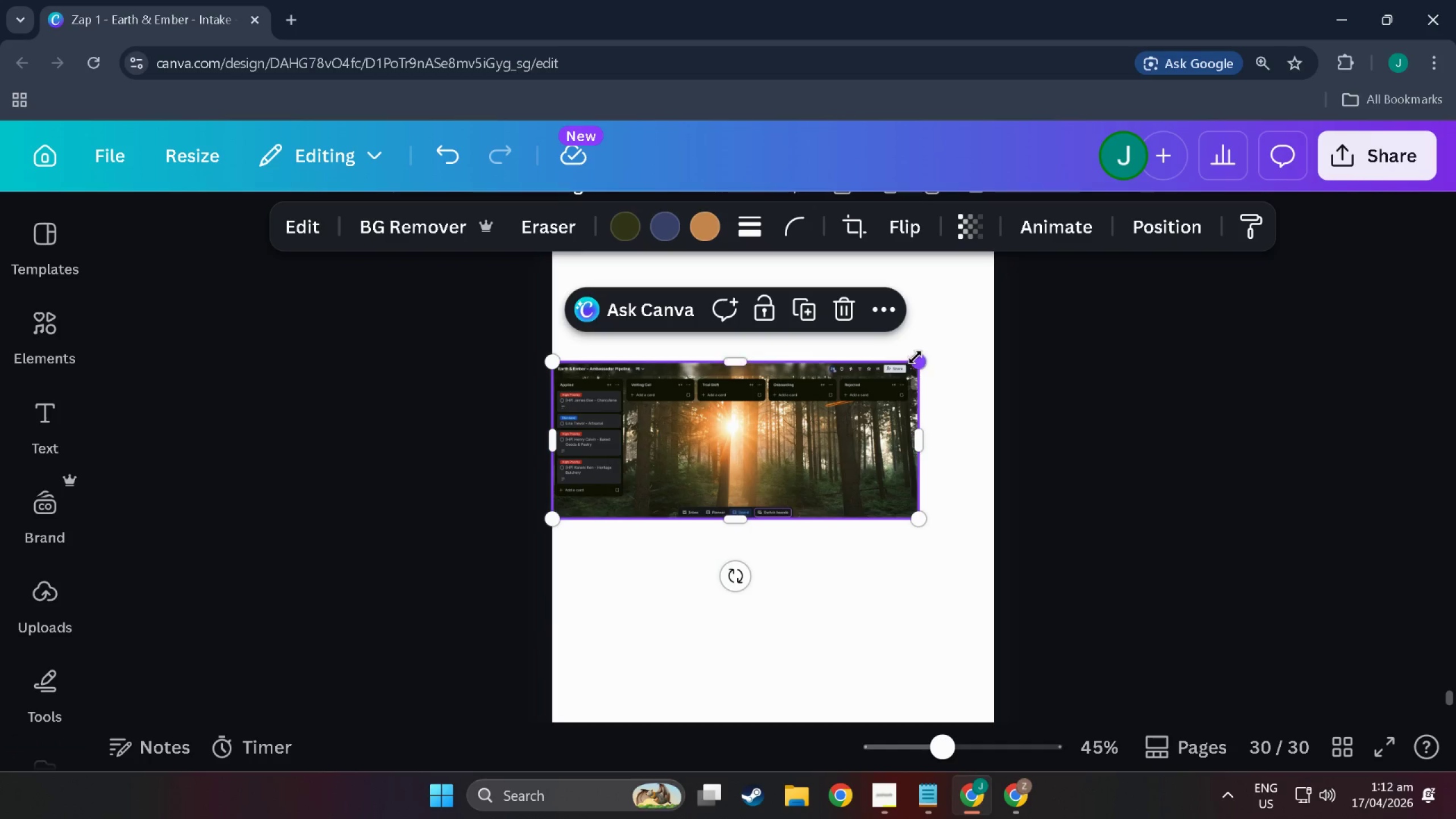 
left_click_drag(start_coordinate=[915, 357], to_coordinate=[986, 305])
 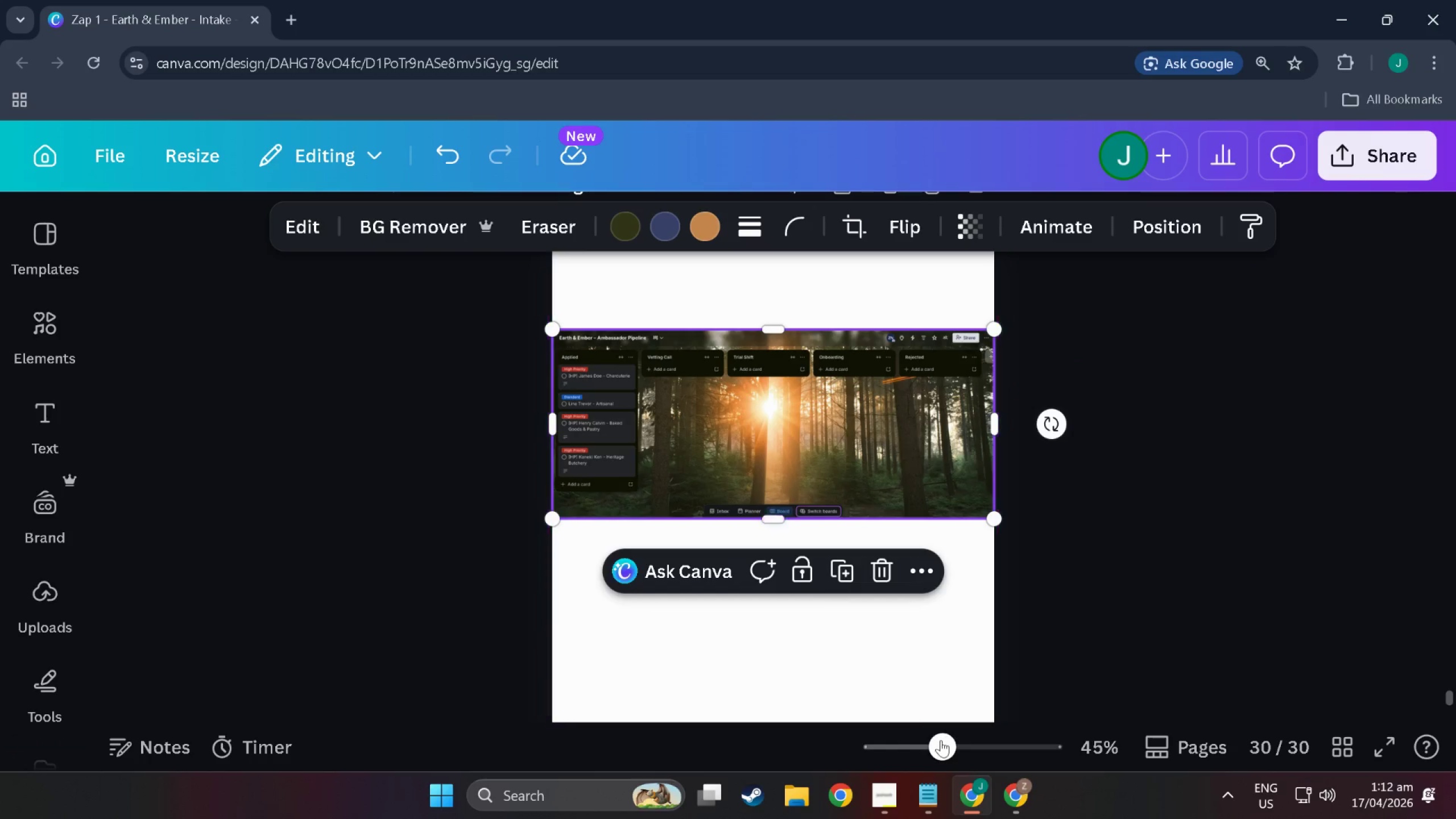 
left_click([984, 748])
 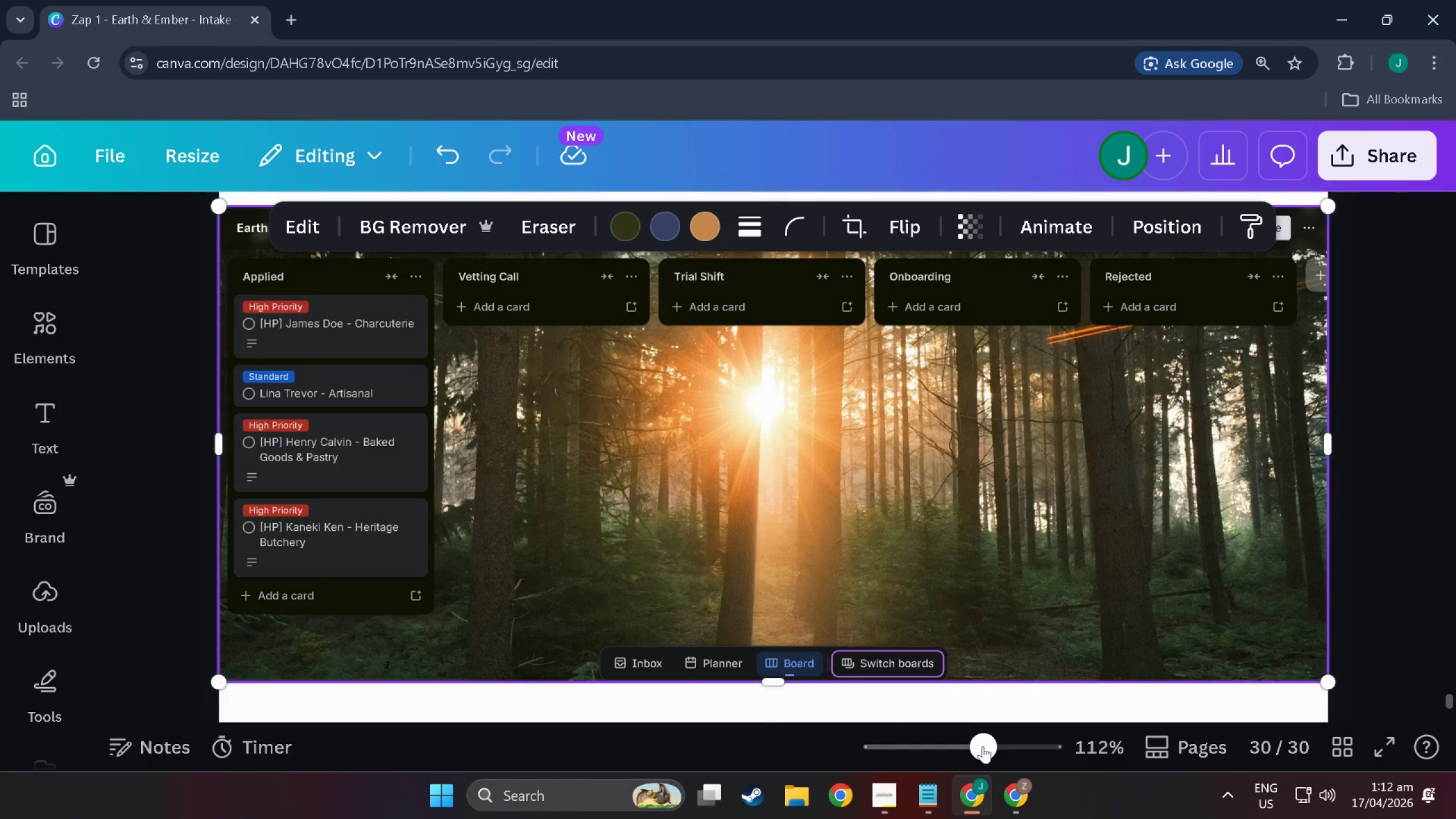 
left_click_drag(start_coordinate=[981, 746], to_coordinate=[975, 745])
 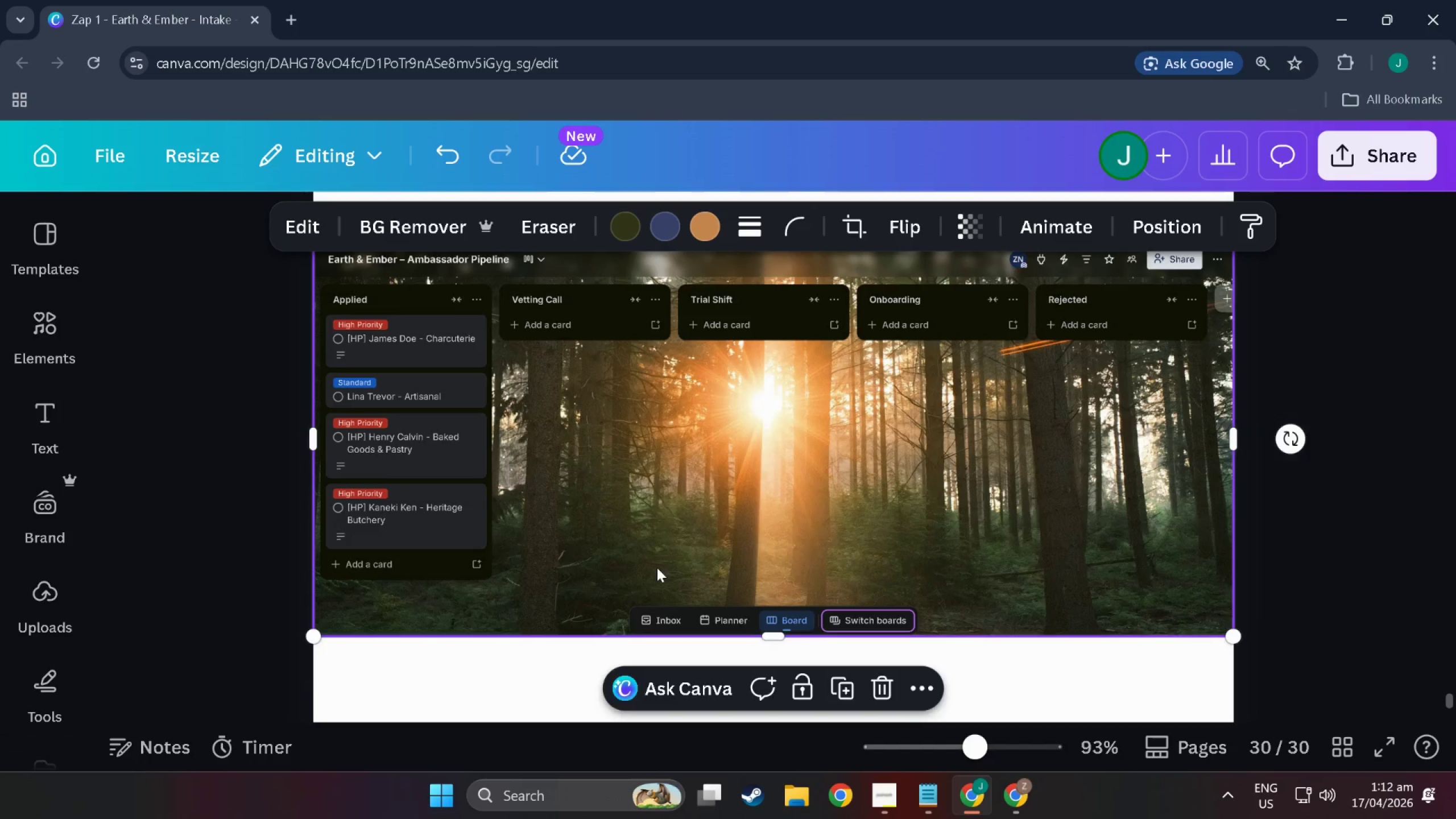 
scroll: coordinate [649, 558], scroll_direction: up, amount: 6.0
 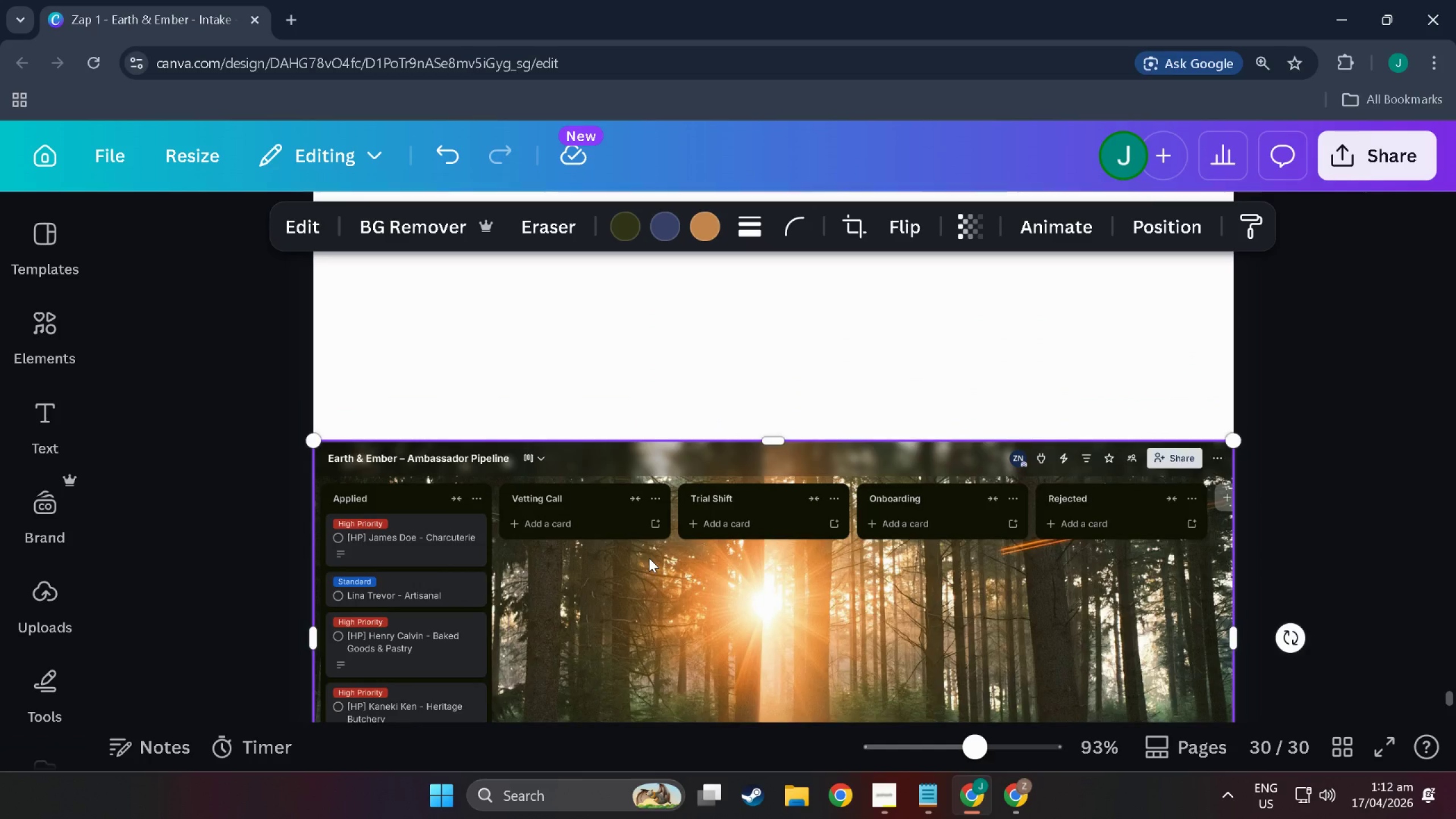 
left_click_drag(start_coordinate=[651, 595], to_coordinate=[645, 456])
 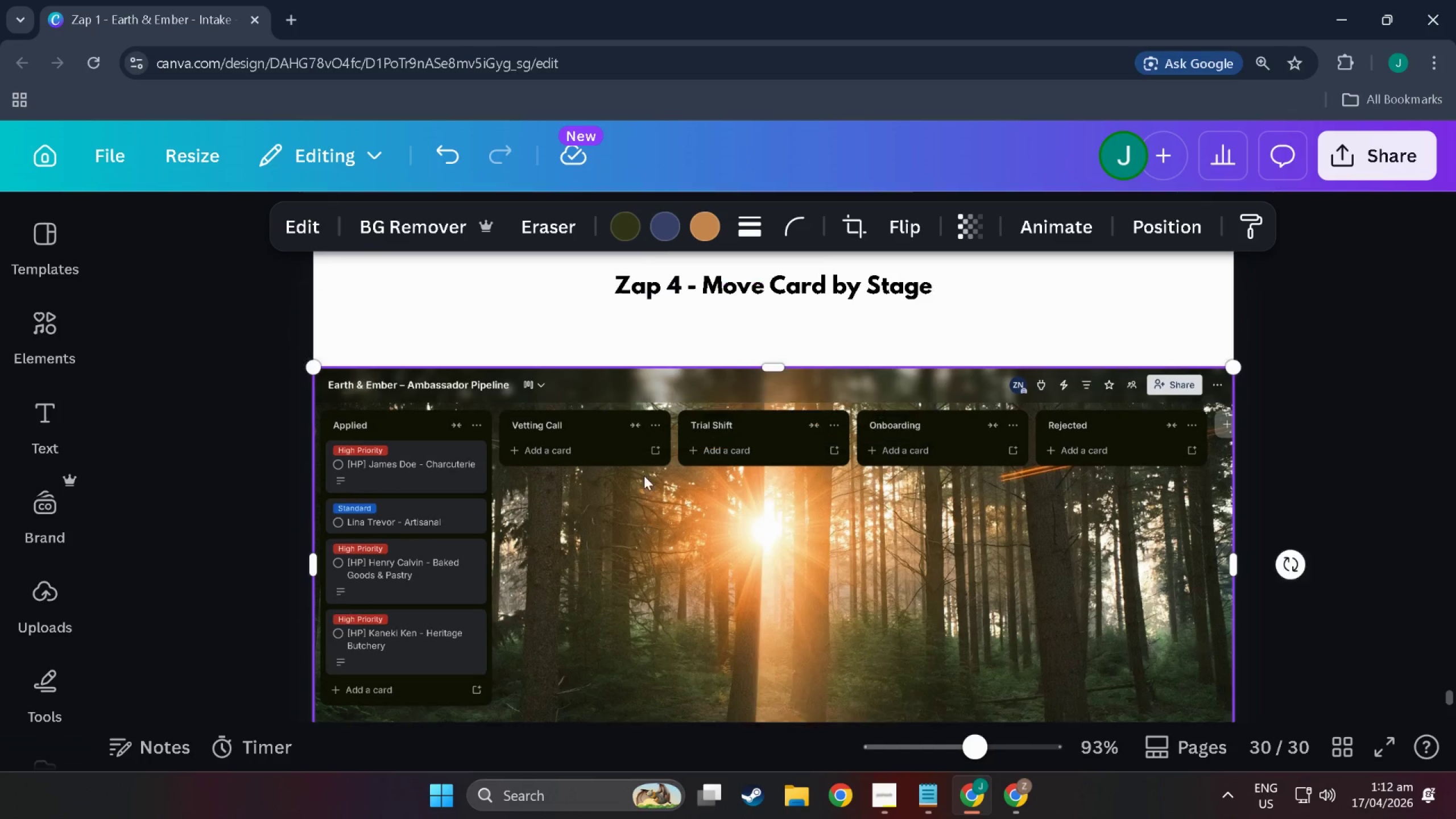 
scroll: coordinate [648, 558], scroll_direction: none, amount: 0.0
 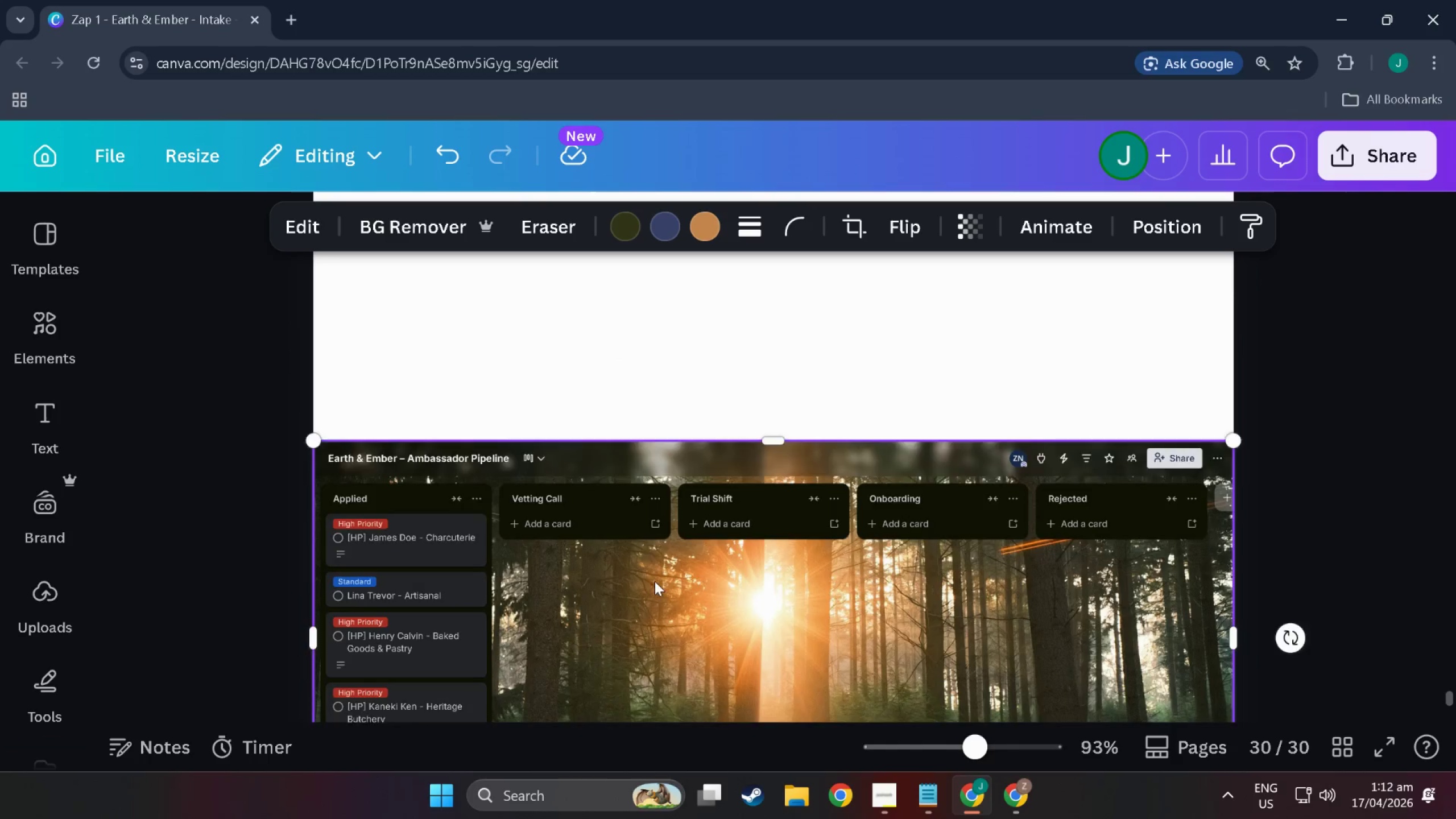 
scroll: coordinate [644, 484], scroll_direction: up, amount: 3.0
 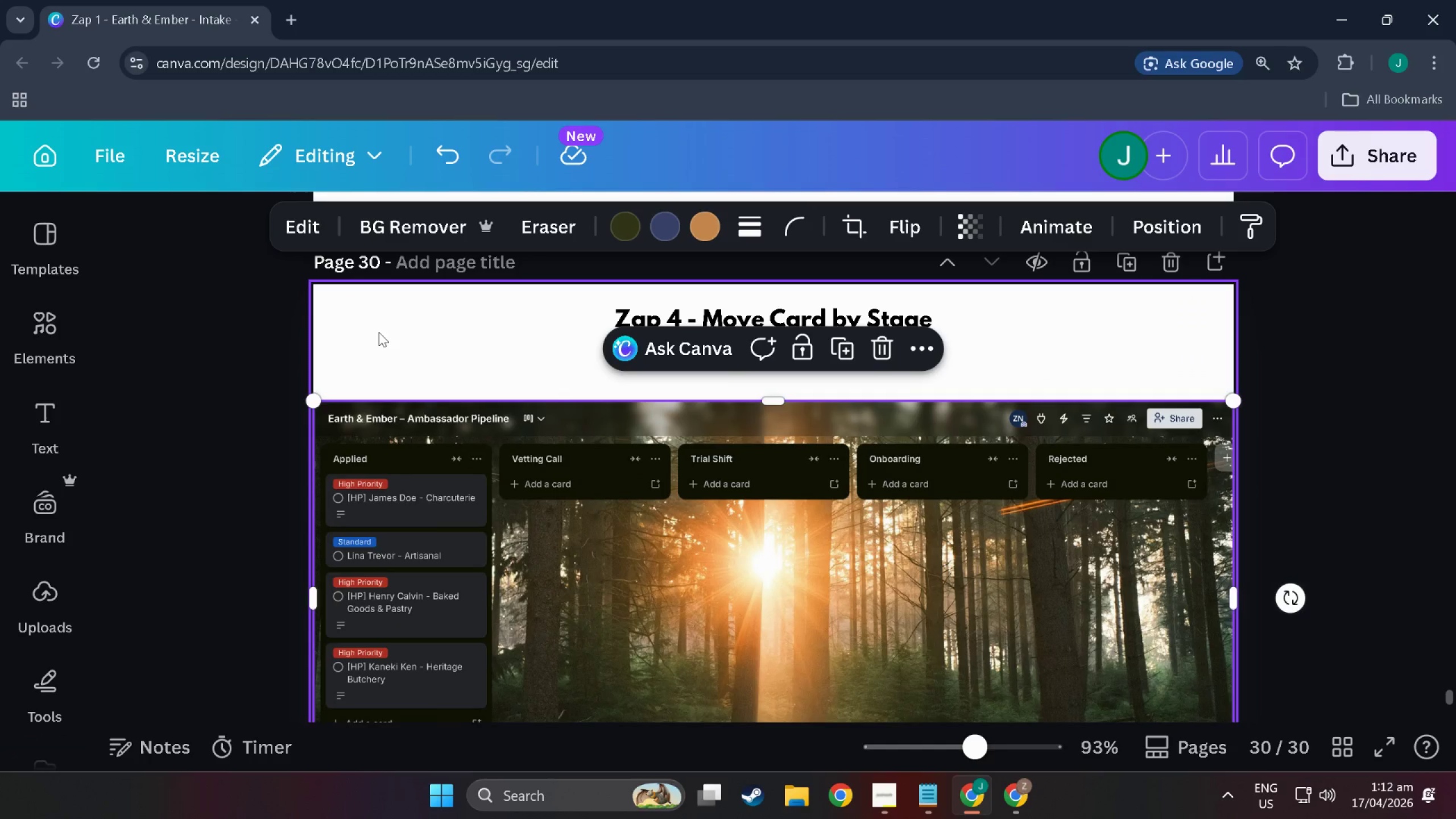 
left_click([406, 342])
 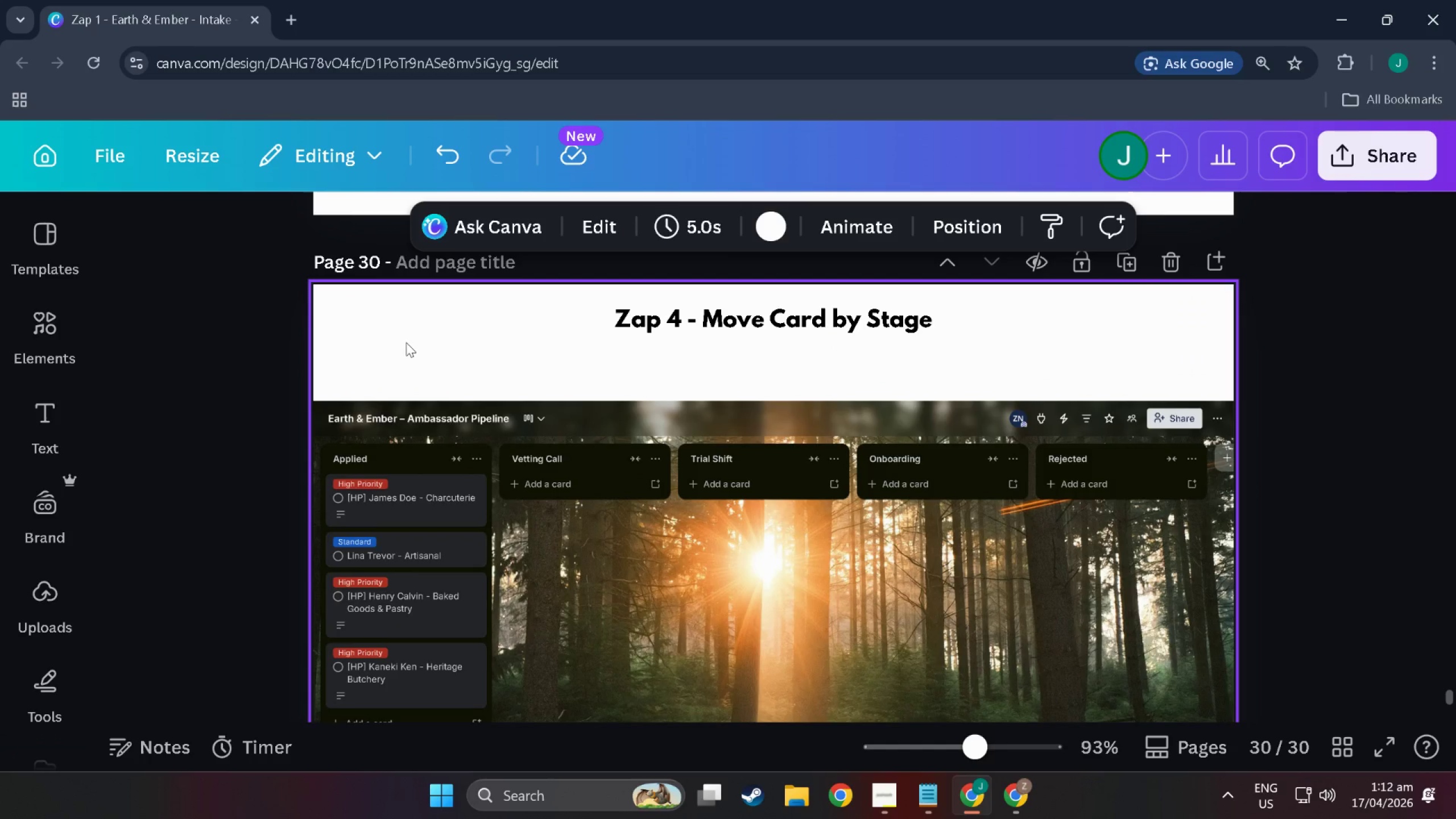 
wait(9.36)
 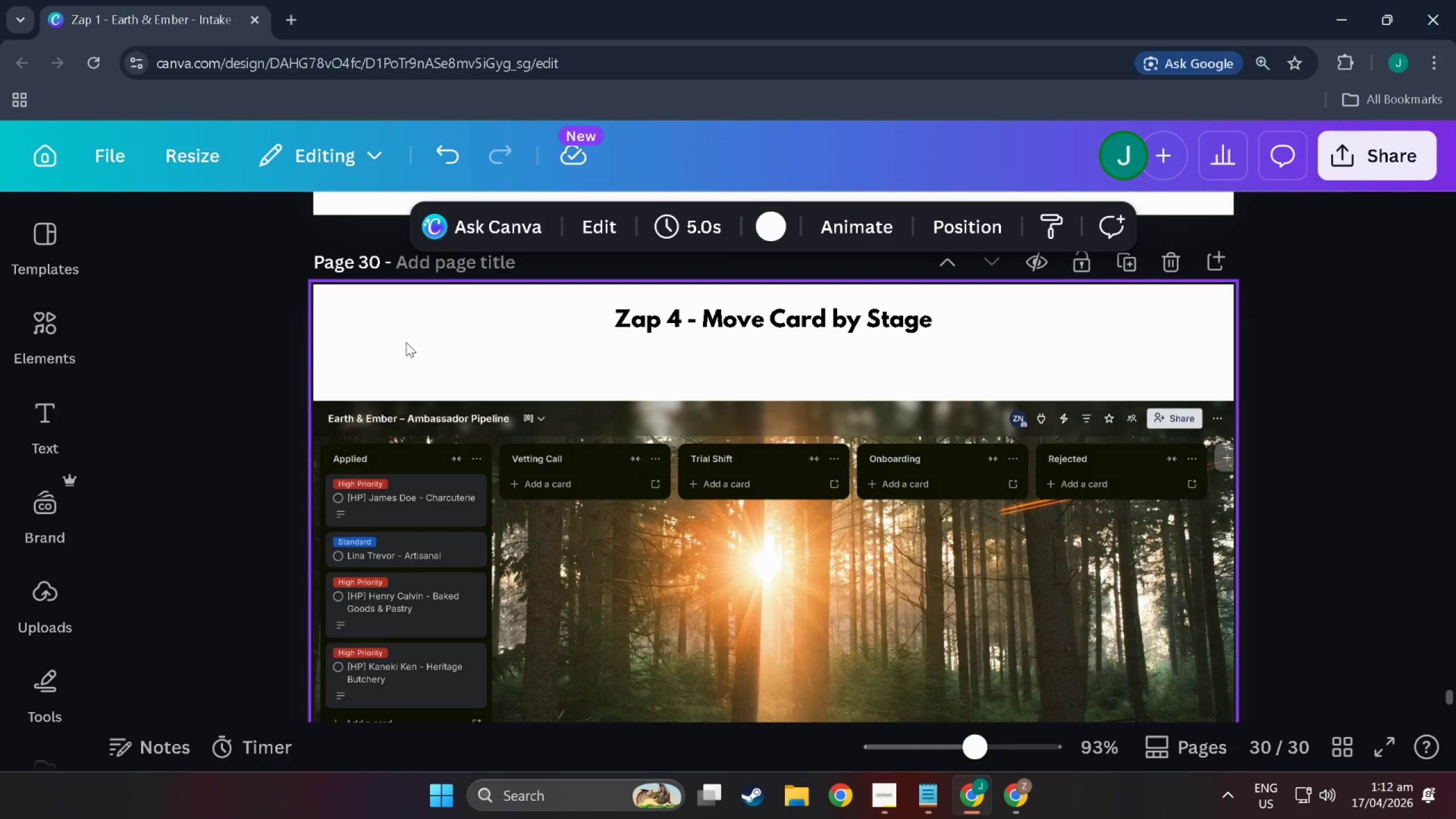 
left_click([1016, 798])
 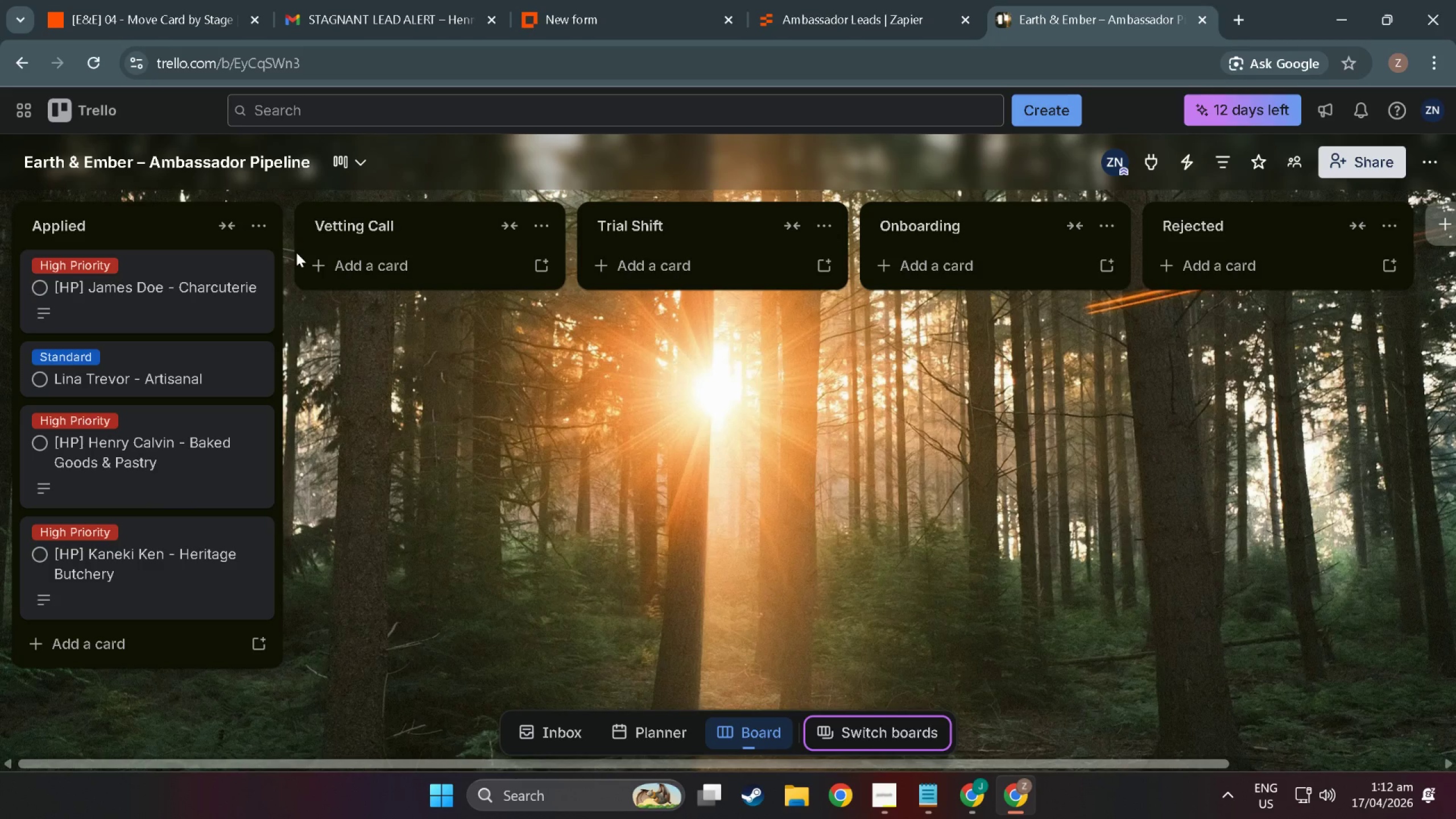 
wait(7.62)
 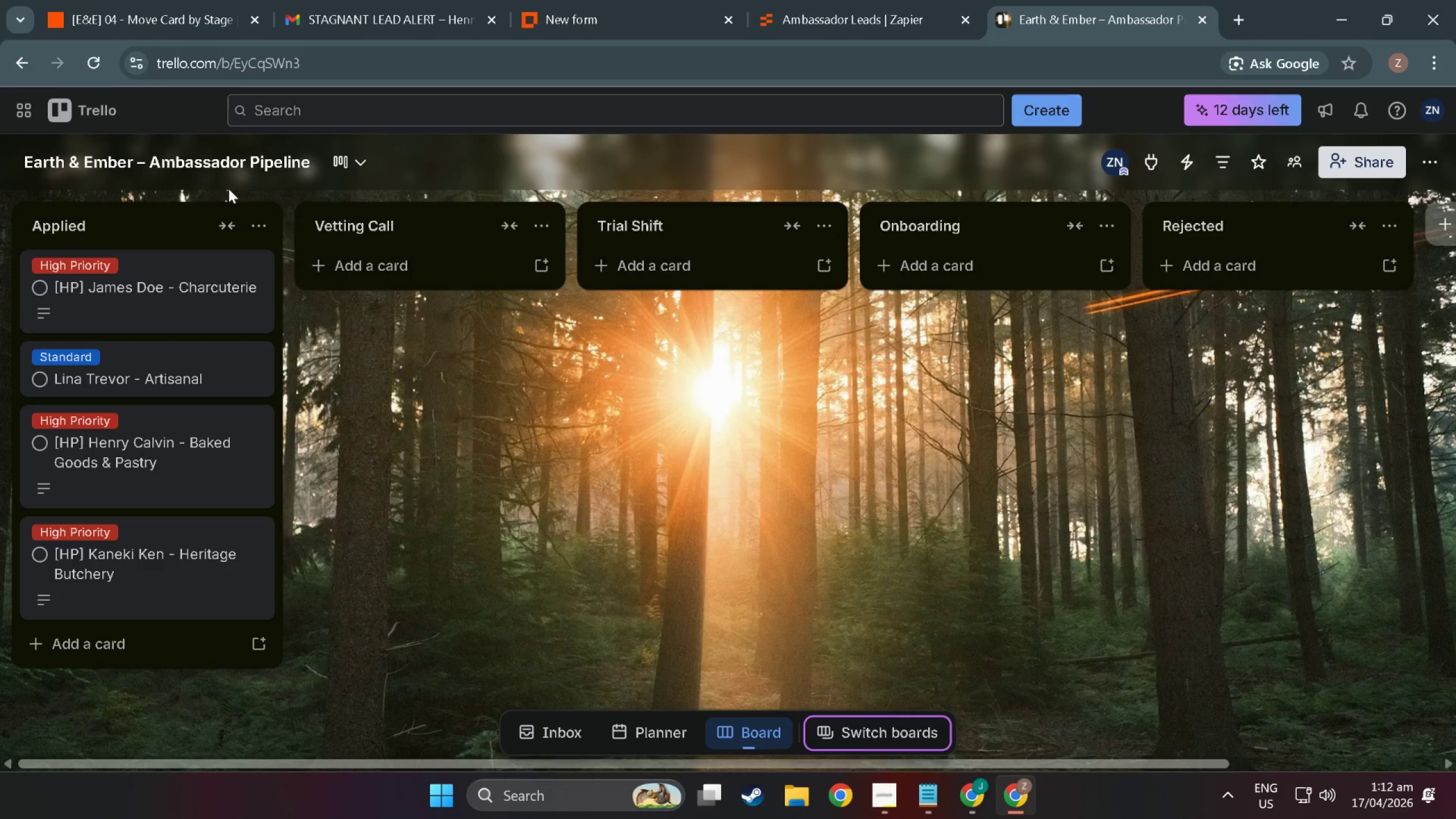 
left_click([205, 0])
 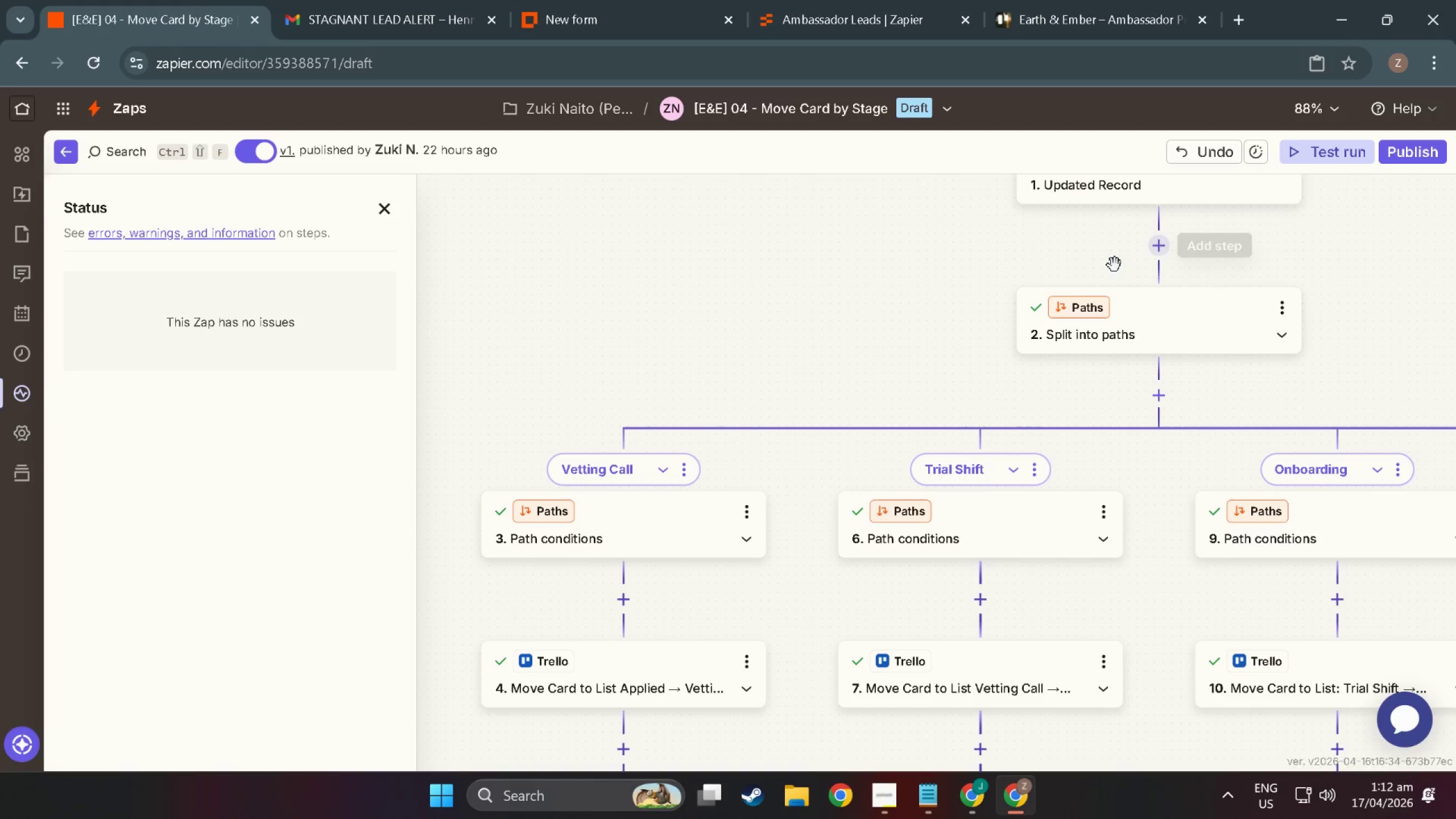 
left_click_drag(start_coordinate=[871, 274], to_coordinate=[826, 326])
 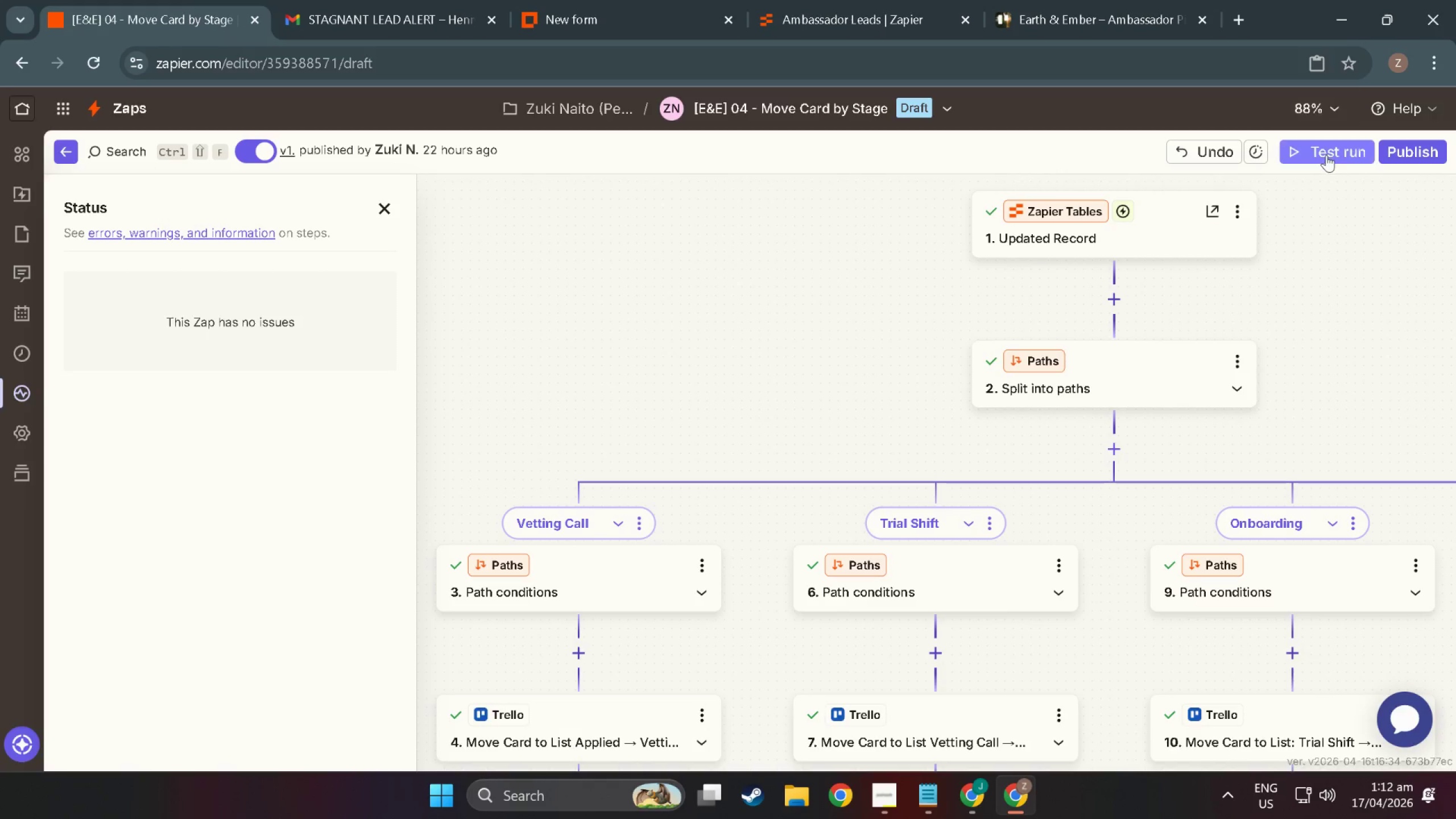 
left_click([1326, 155])
 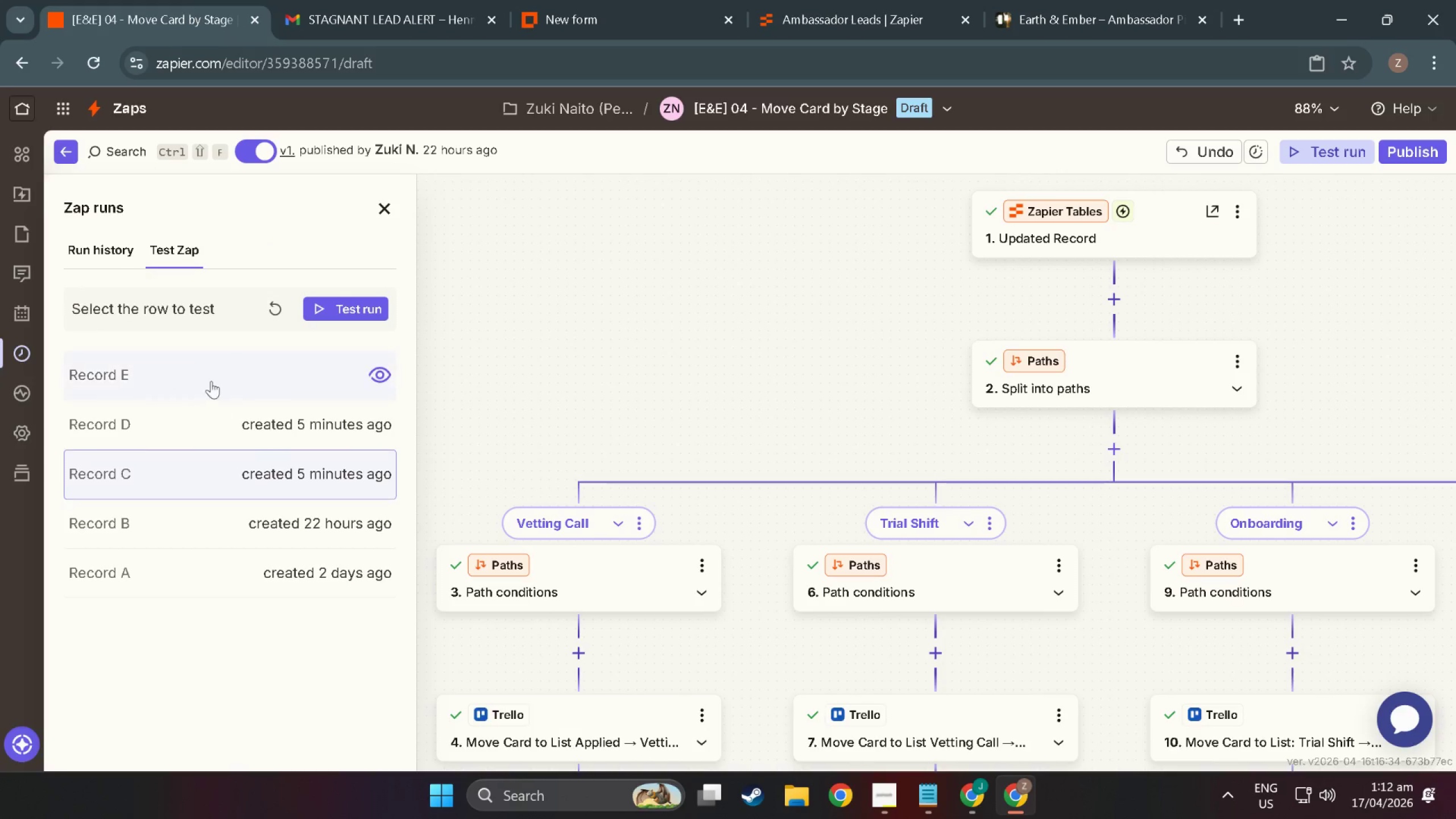 
left_click([226, 376])
 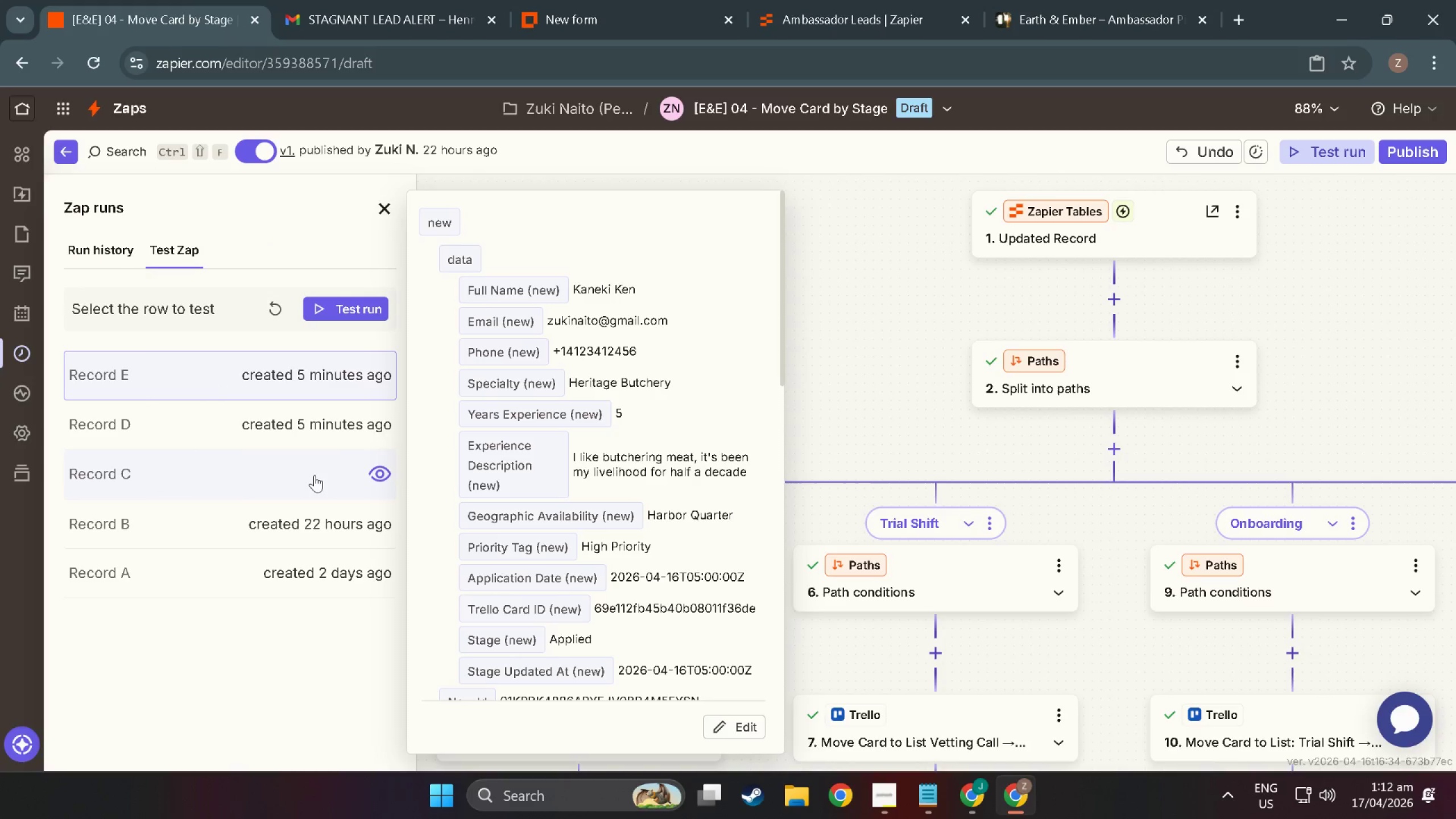 
left_click([315, 475])
 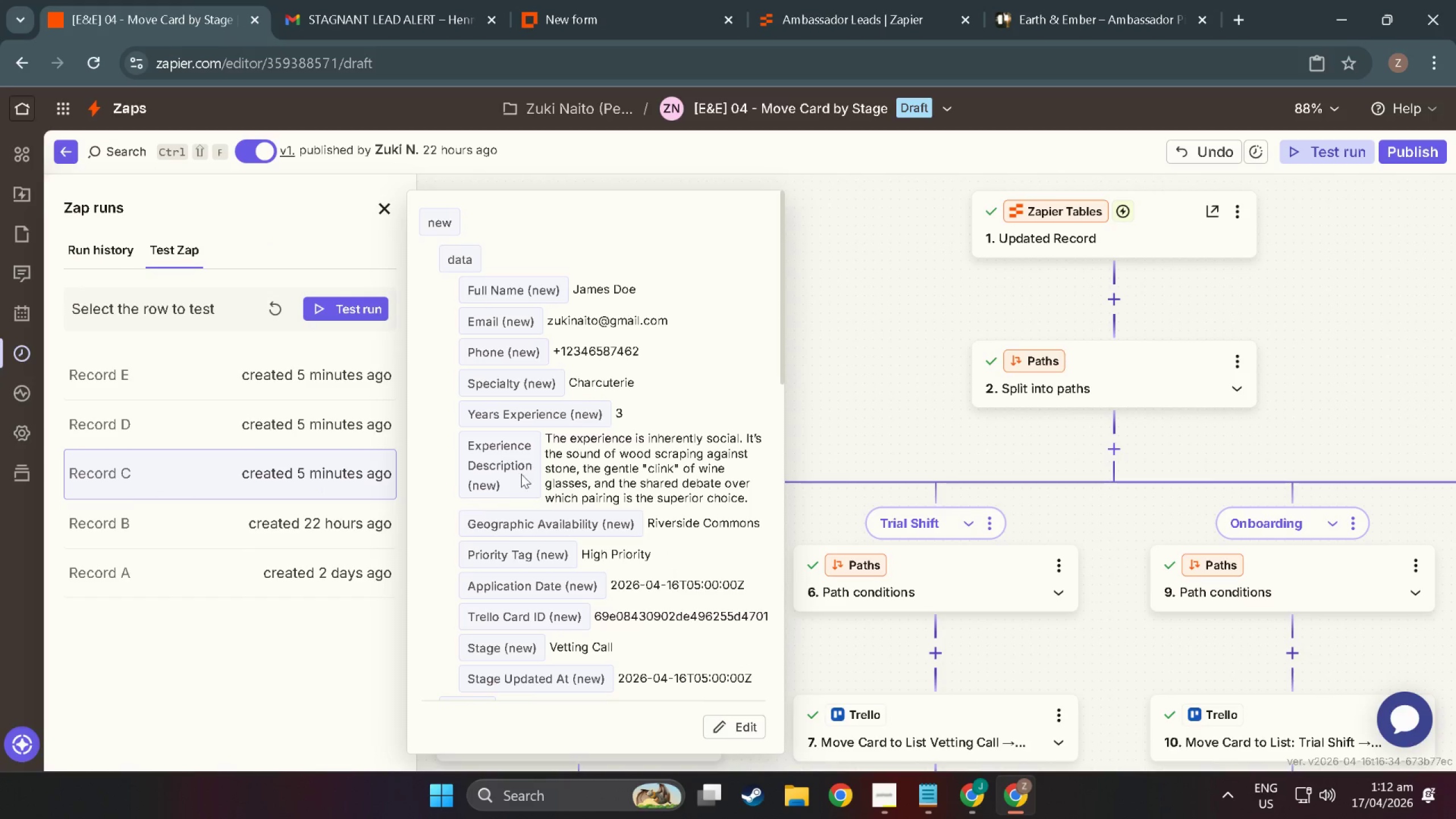 
scroll: coordinate [643, 611], scroll_direction: down, amount: 41.0
 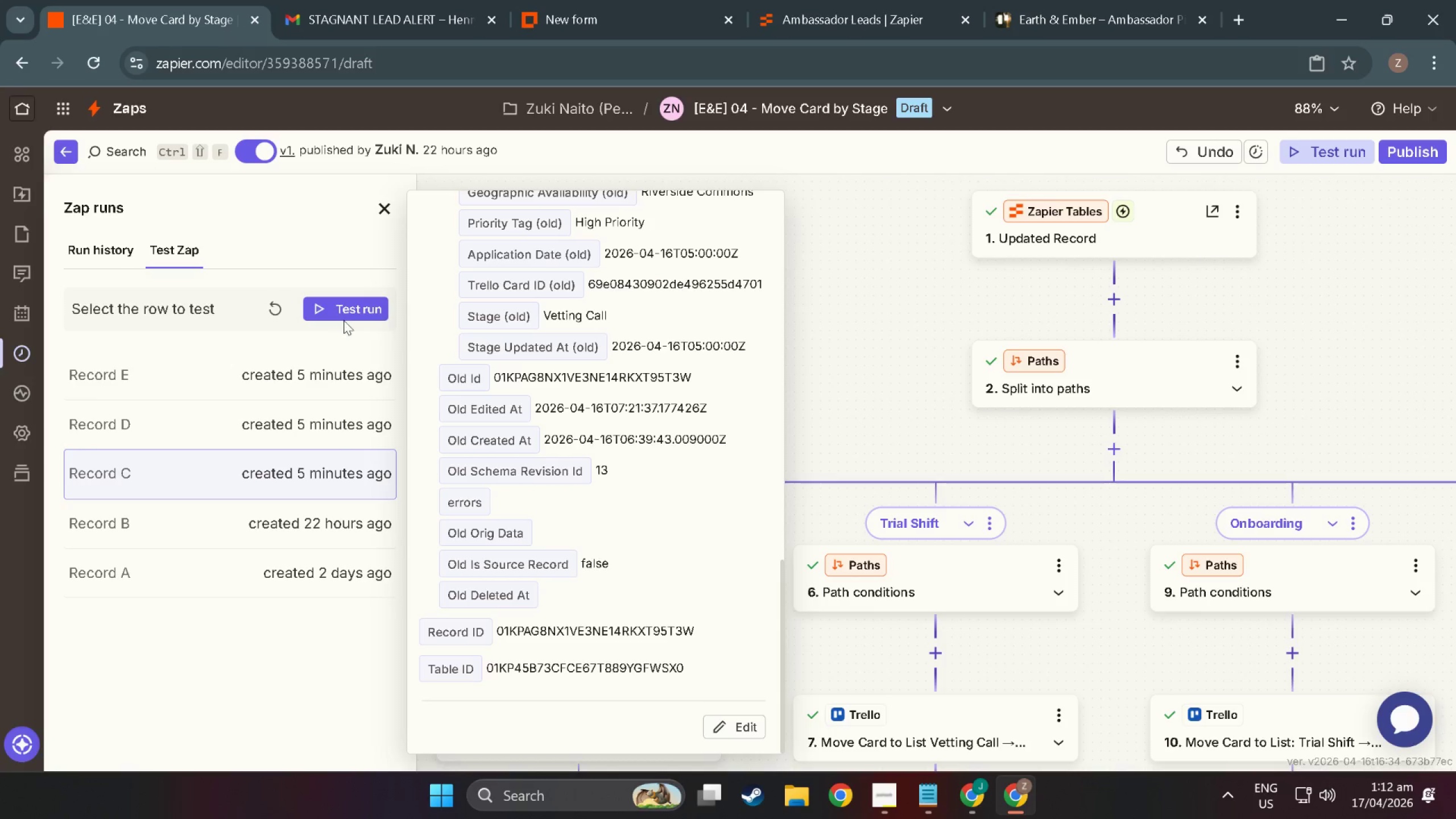 
left_click([350, 310])
 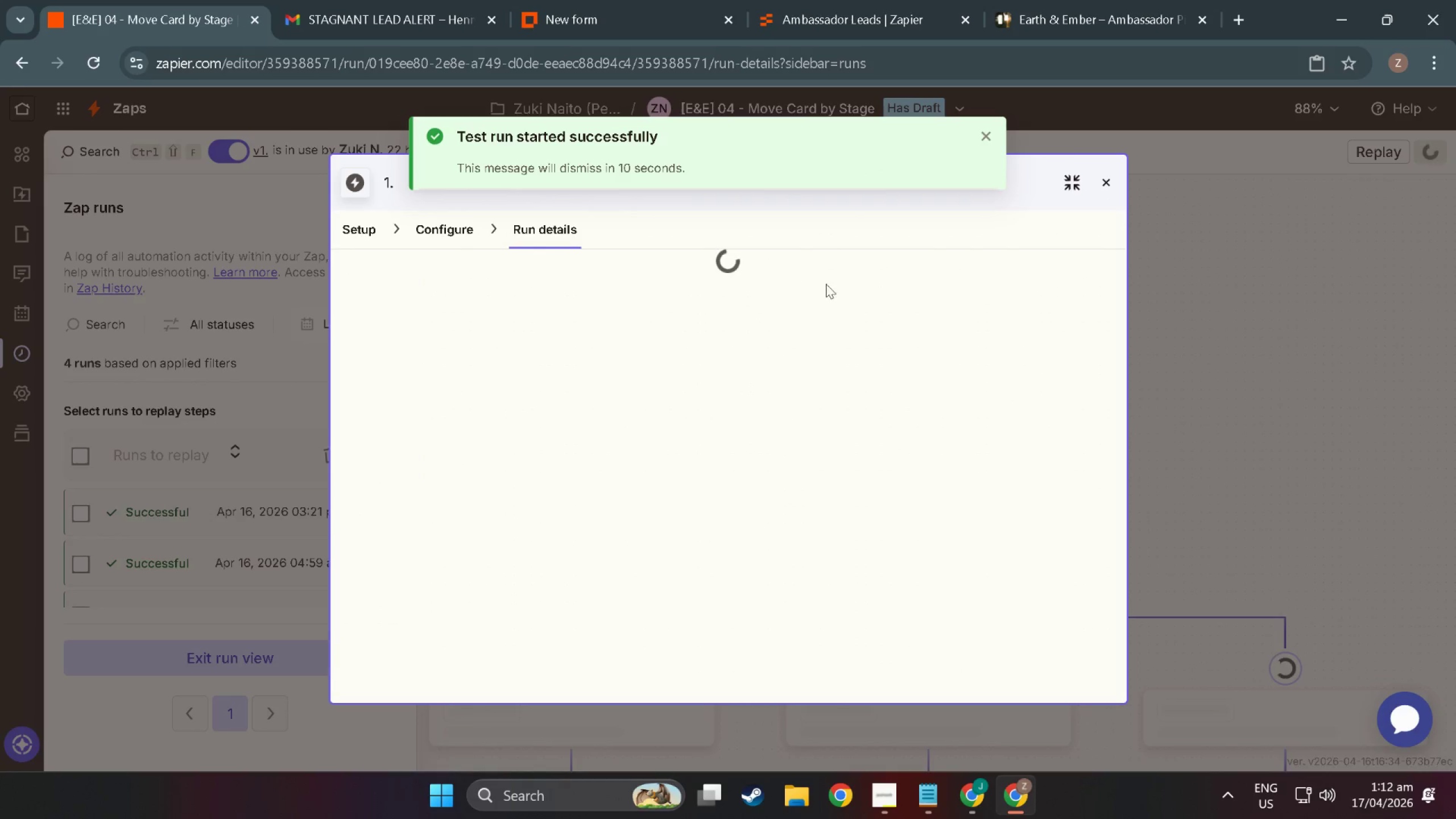 
left_click([1106, 182])
 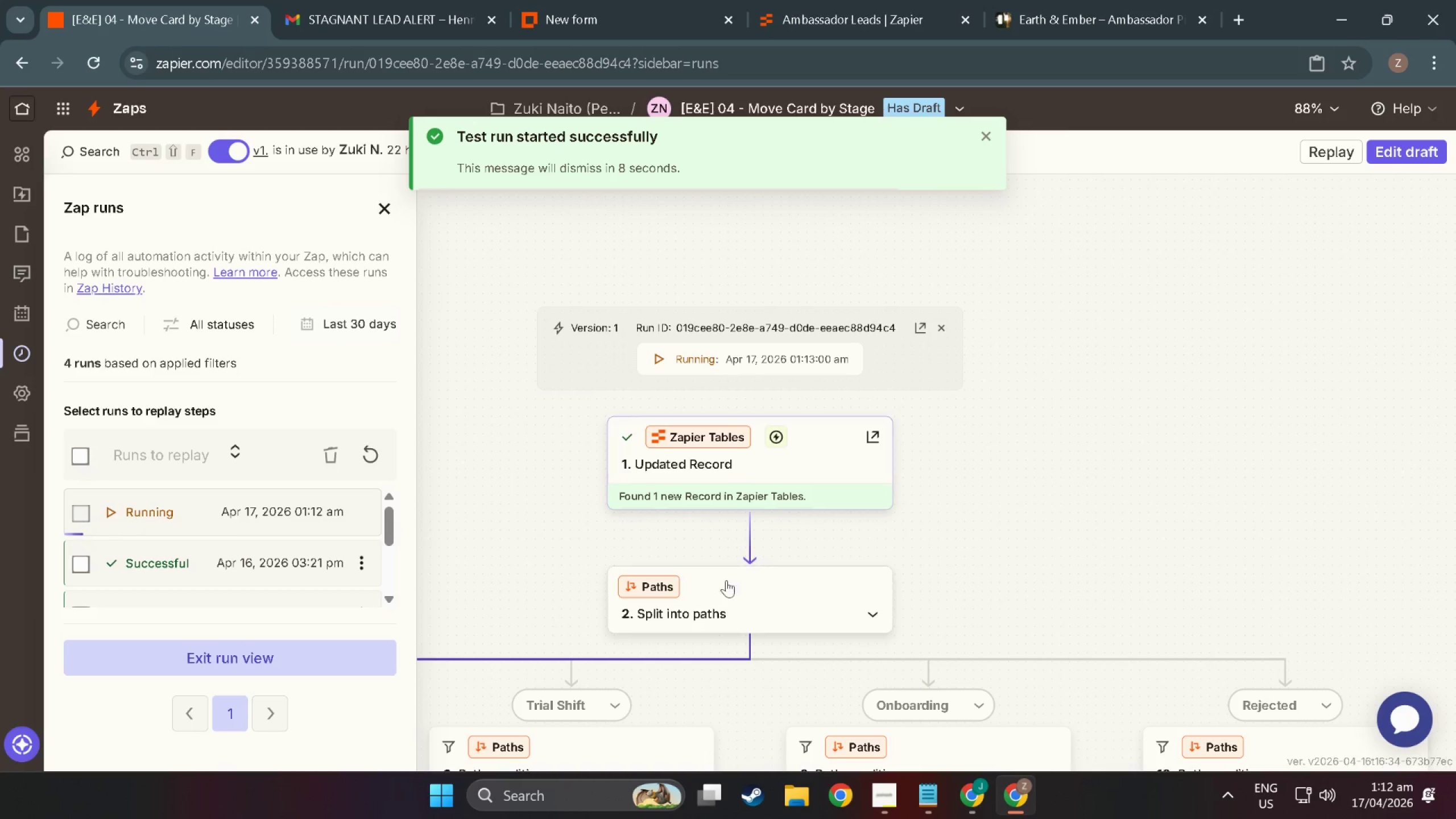 
left_click_drag(start_coordinate=[1030, 555], to_coordinate=[1391, 336])
 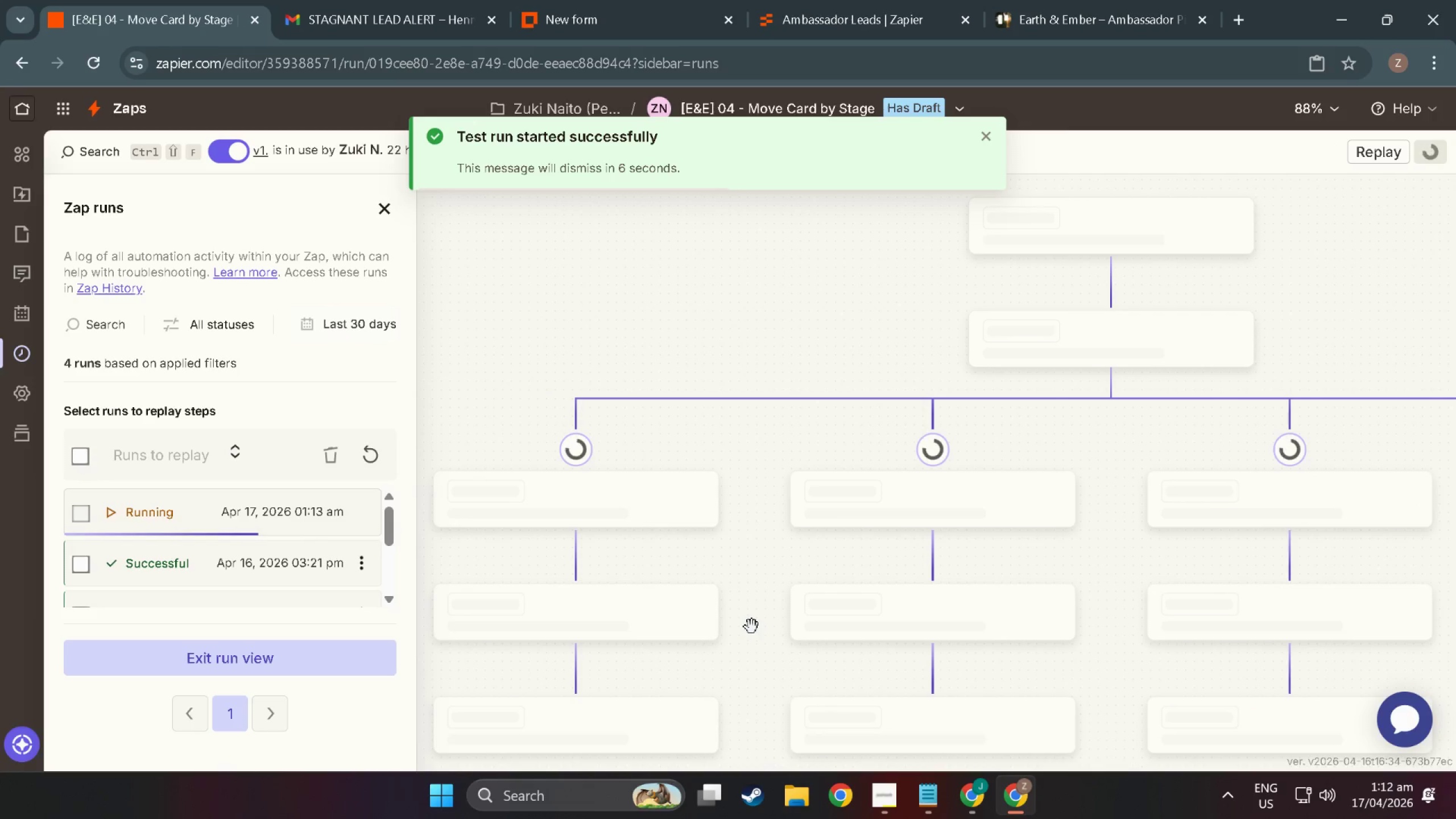 
left_click_drag(start_coordinate=[752, 626], to_coordinate=[751, 421])
 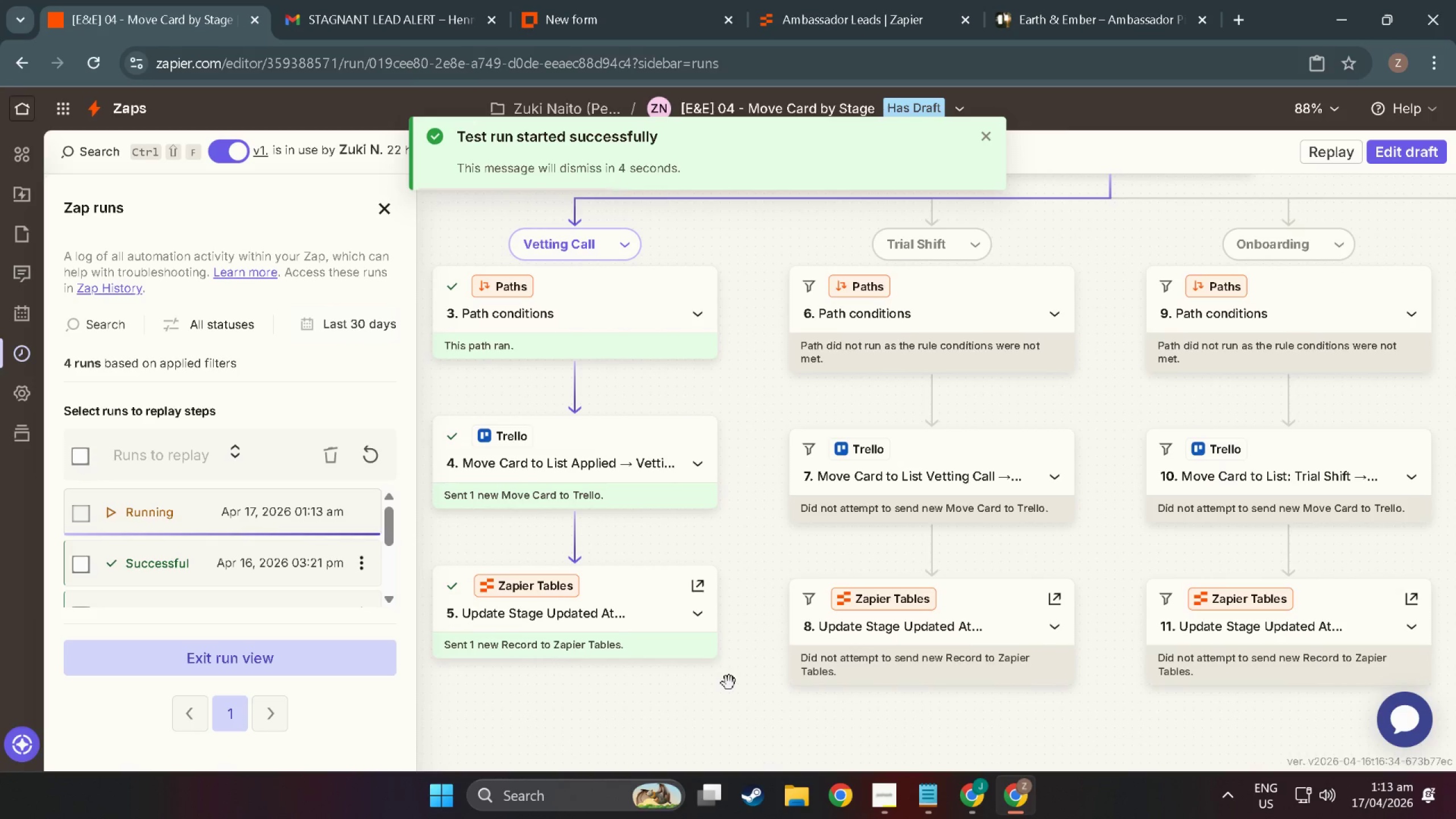 
left_click_drag(start_coordinate=[730, 670], to_coordinate=[832, 495])
 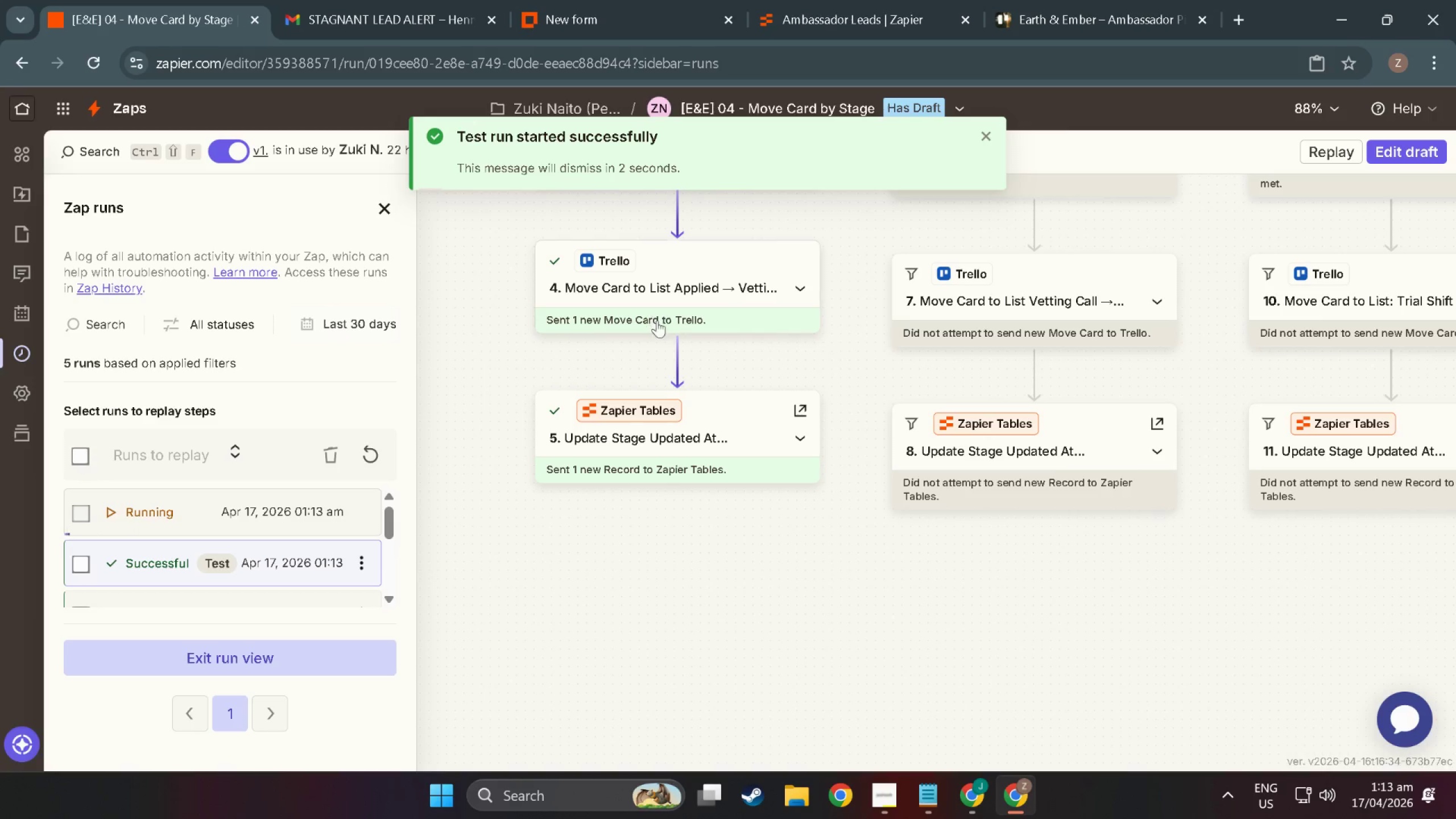 
left_click([428, 0])
 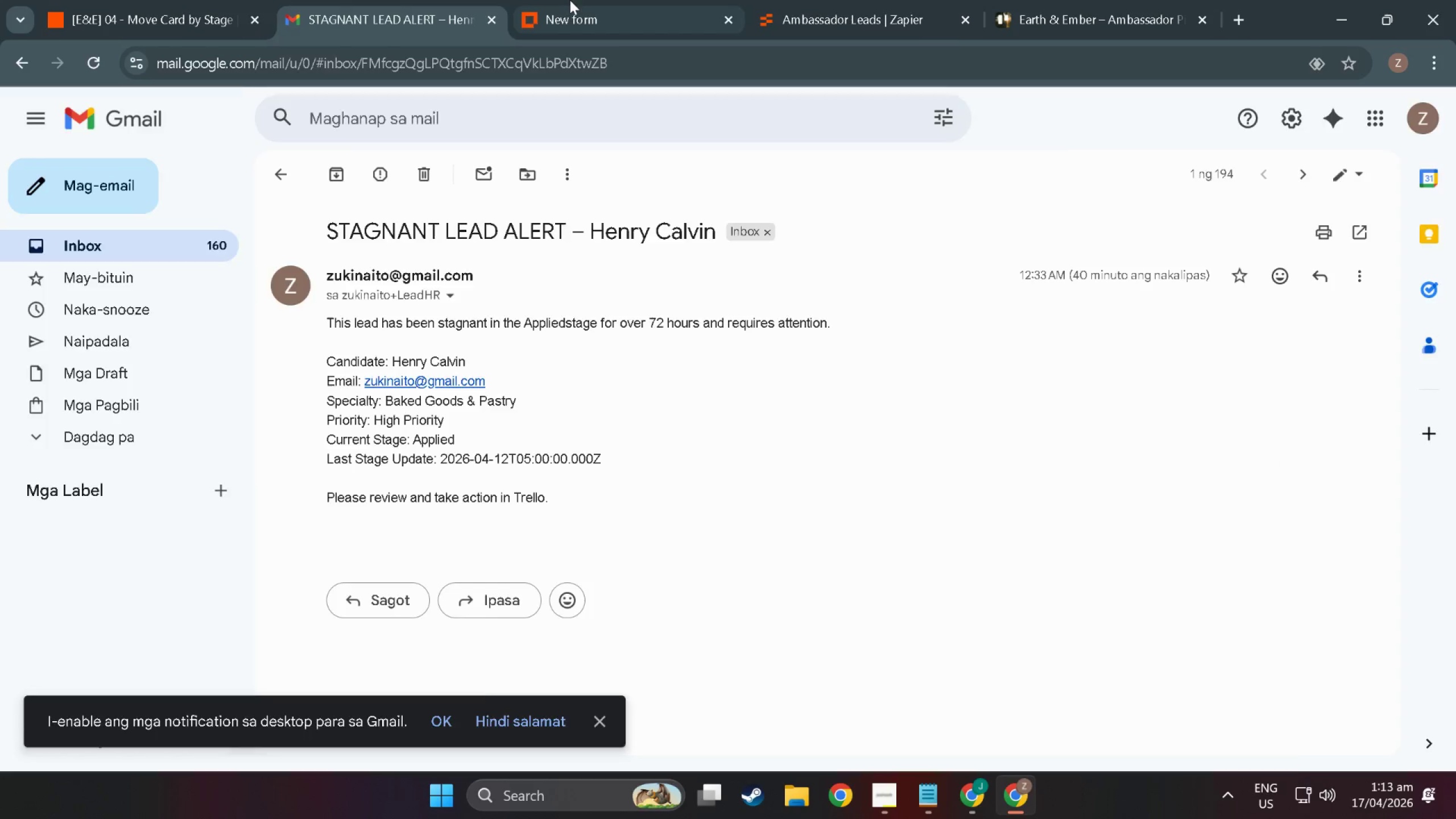 
left_click([574, 0])
 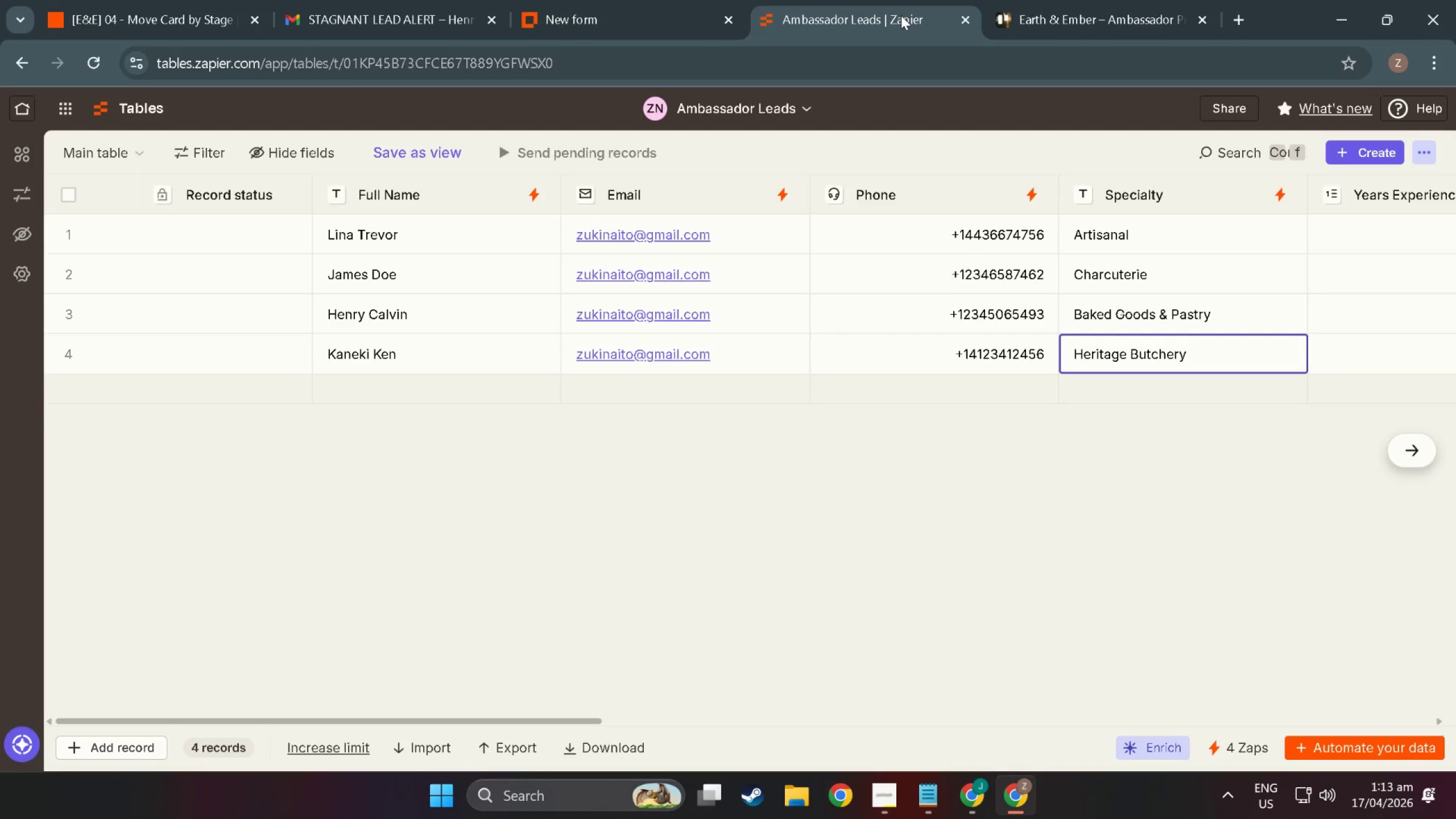 
mouse_move([1035, 25])
 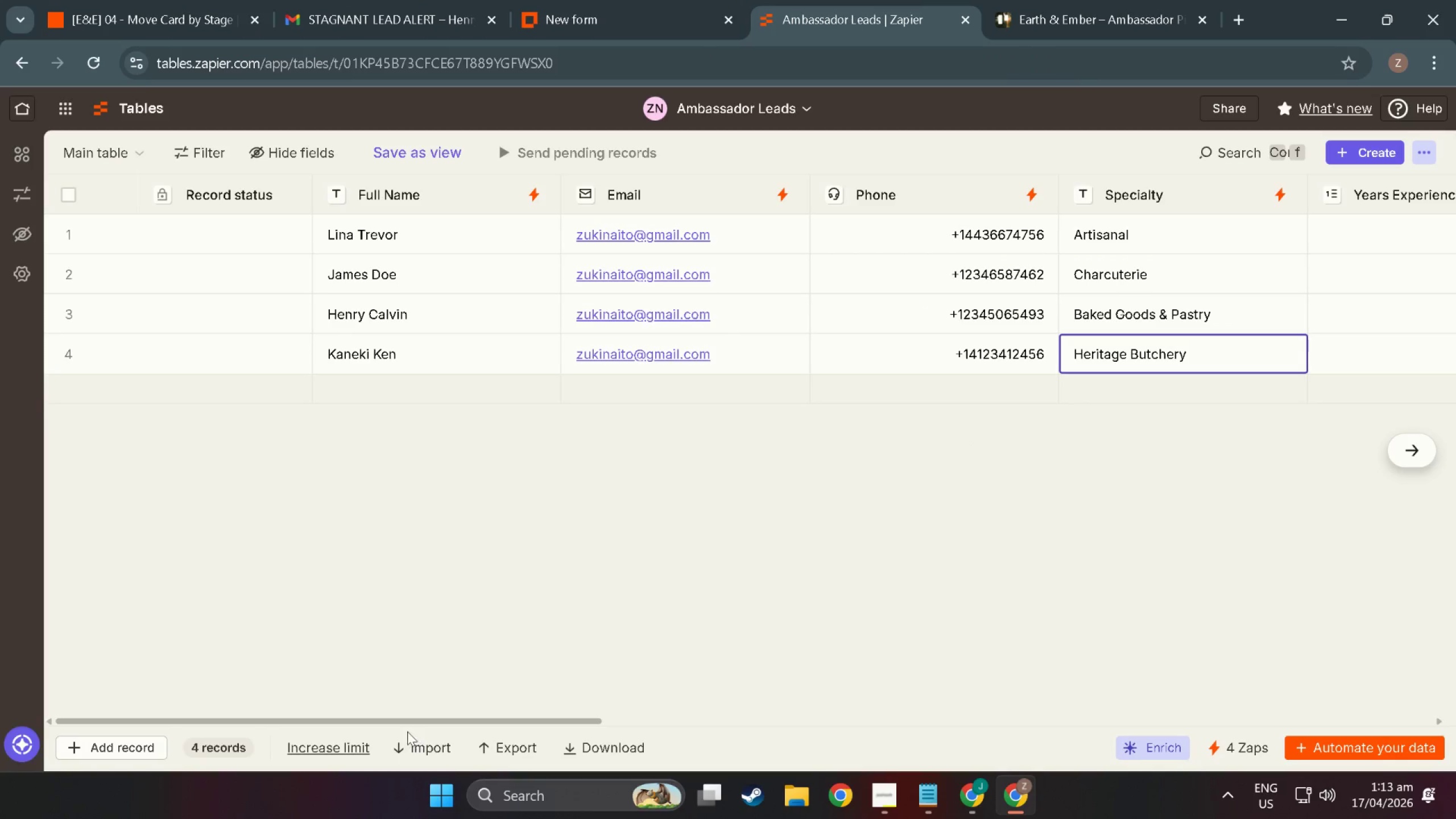 
left_click_drag(start_coordinate=[405, 725], to_coordinate=[685, 719])
 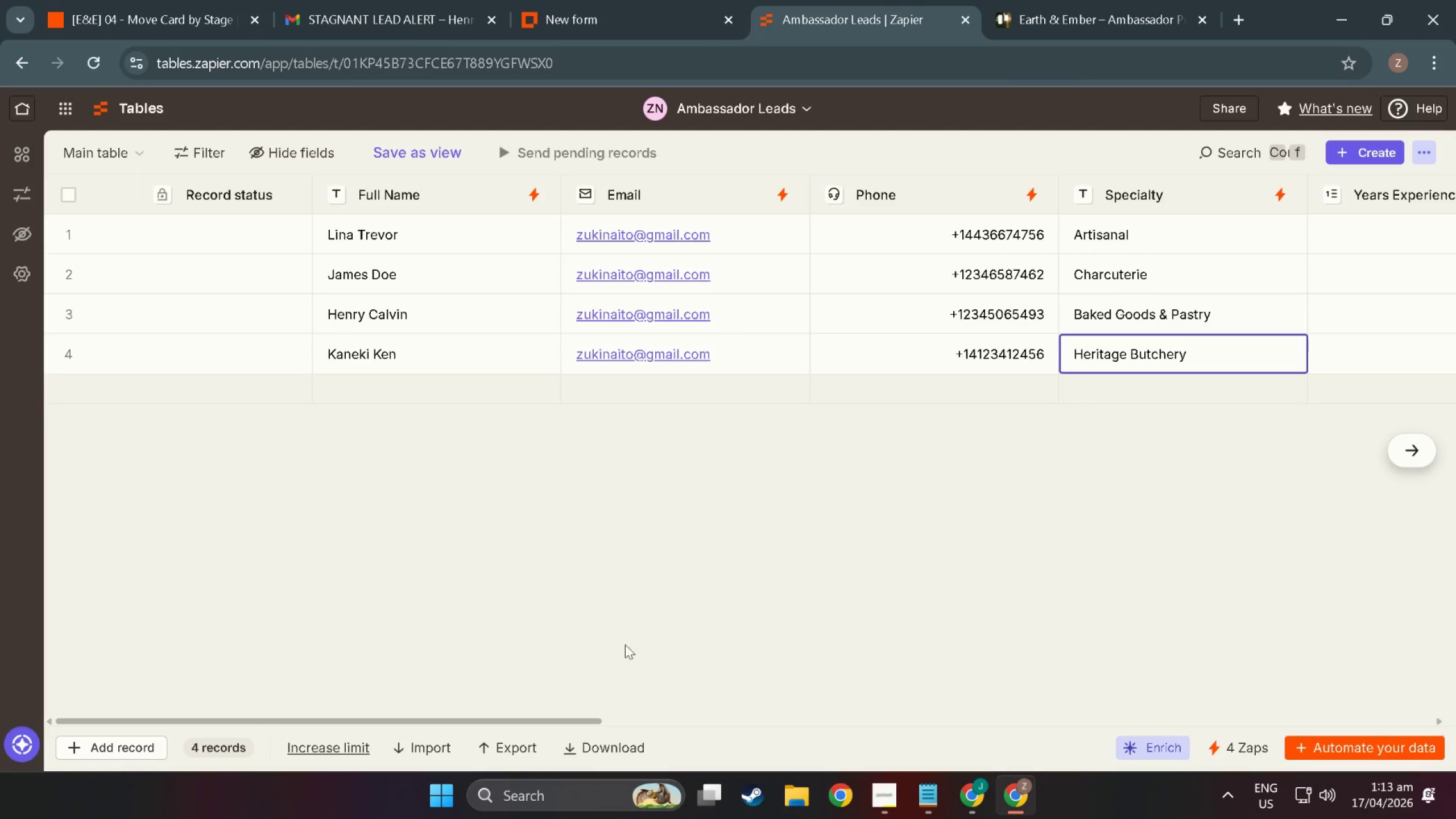 
left_click_drag(start_coordinate=[502, 720], to_coordinate=[1241, 688])
 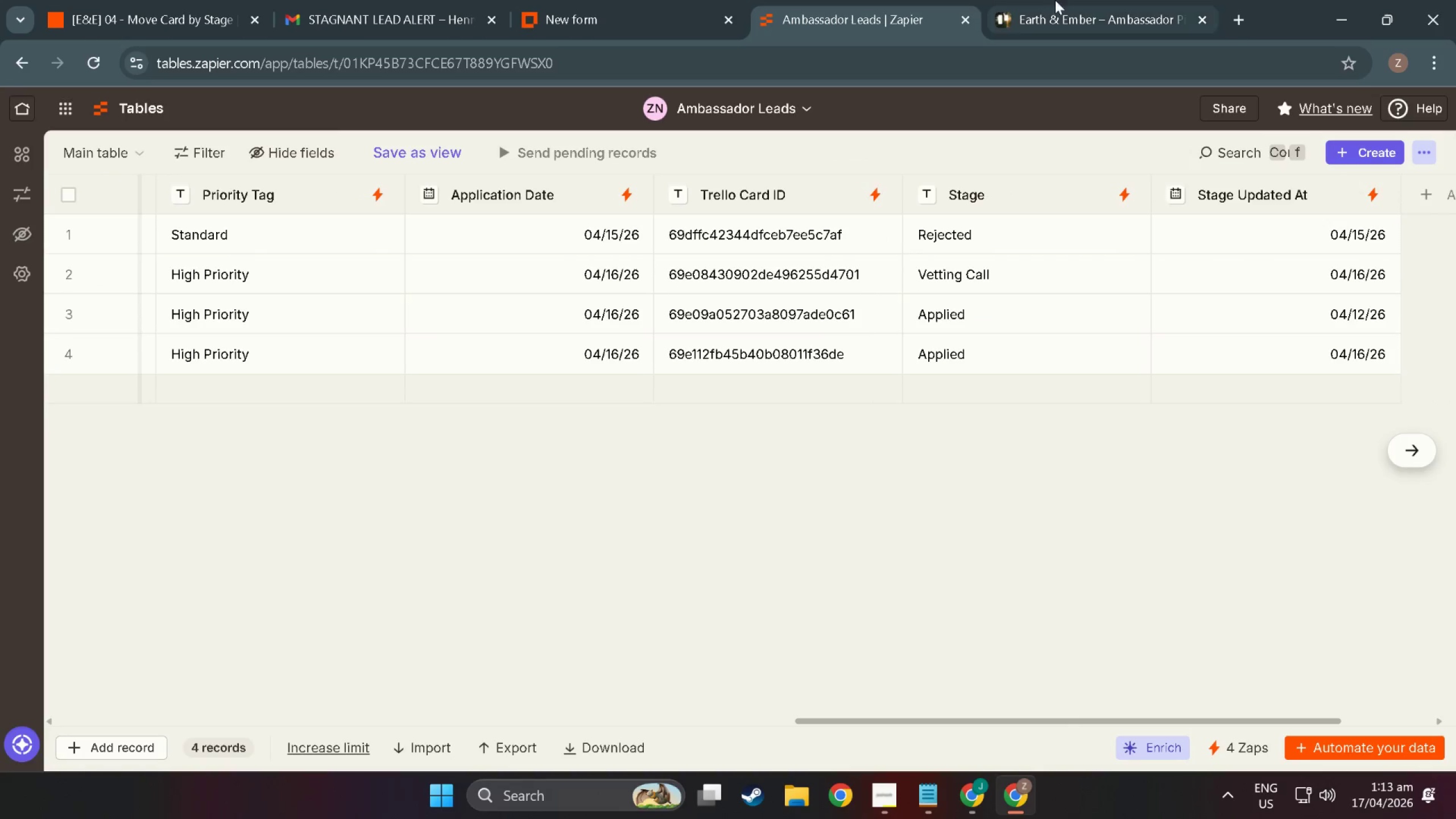 
left_click([1081, 2])
 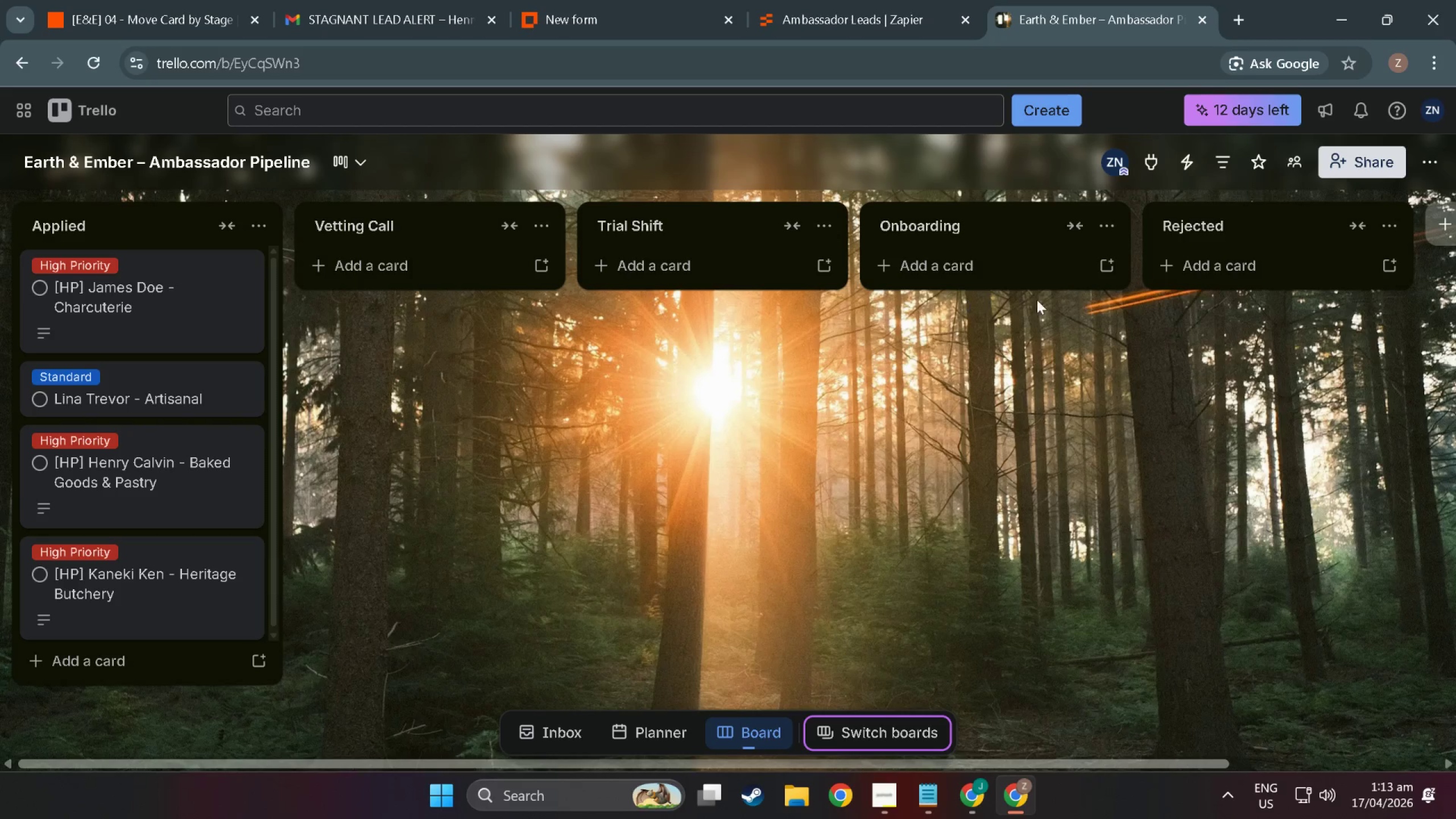 
left_click([517, 396])
 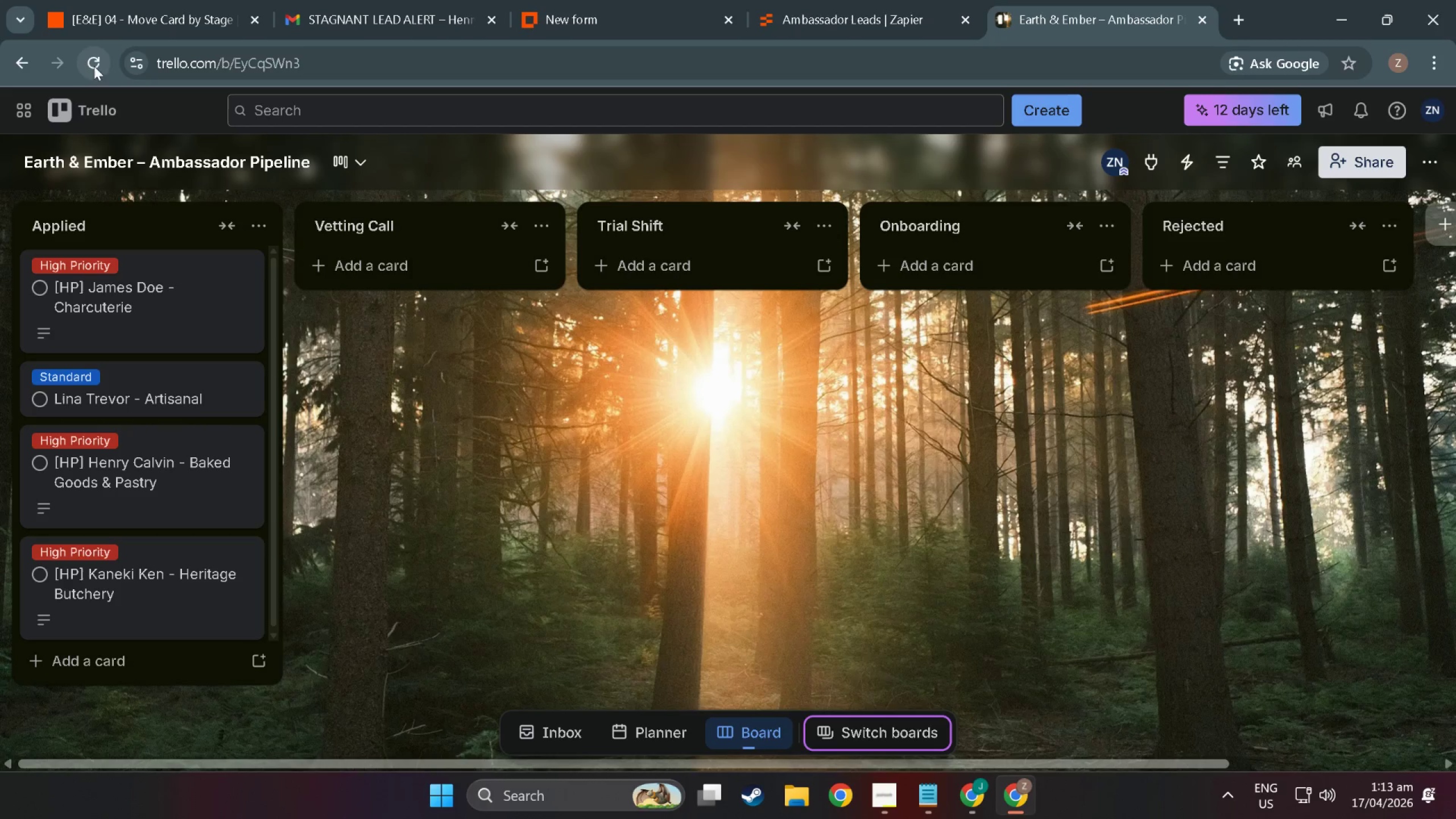 
left_click([103, 63])
 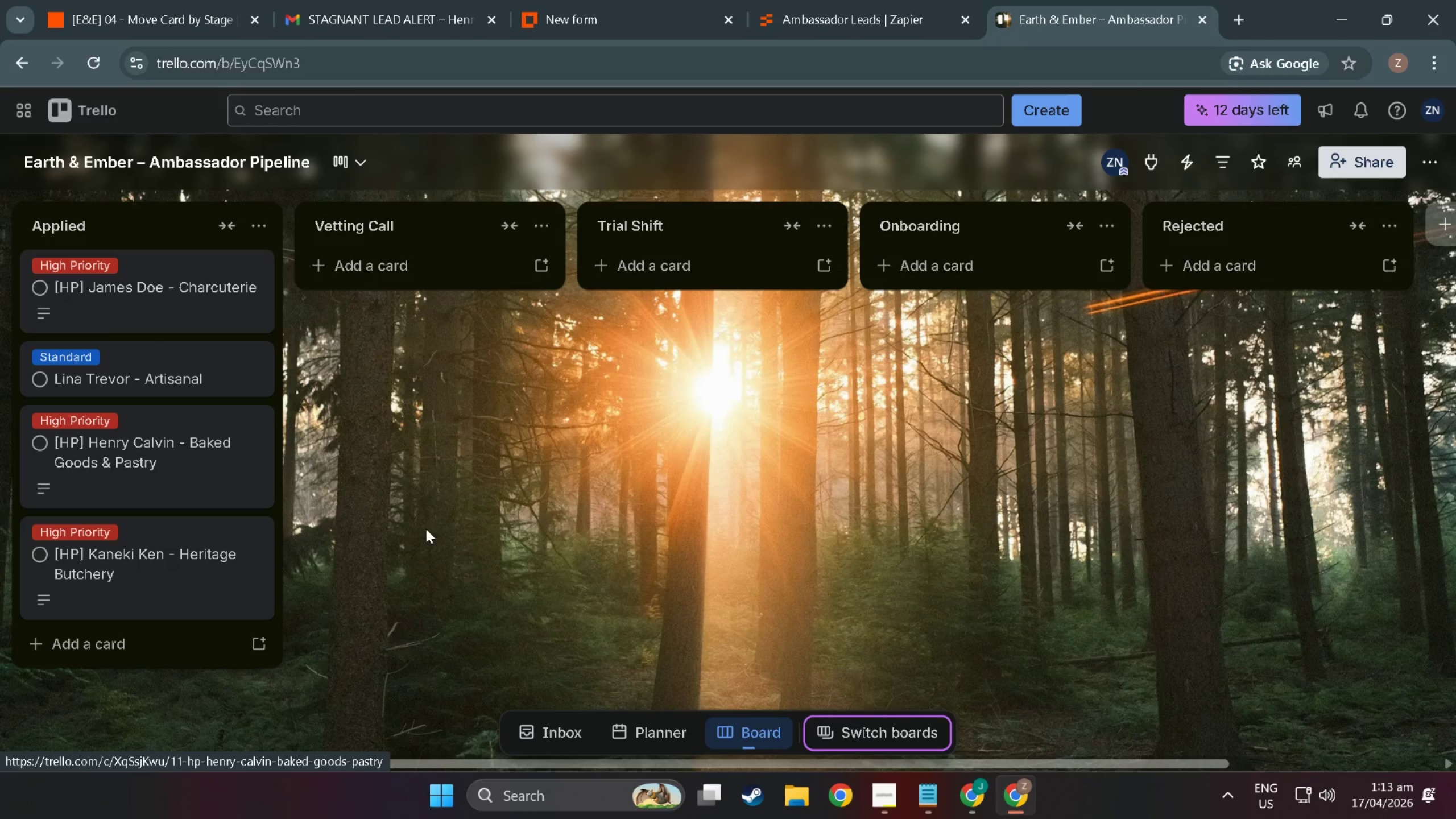 
wait(5.07)
 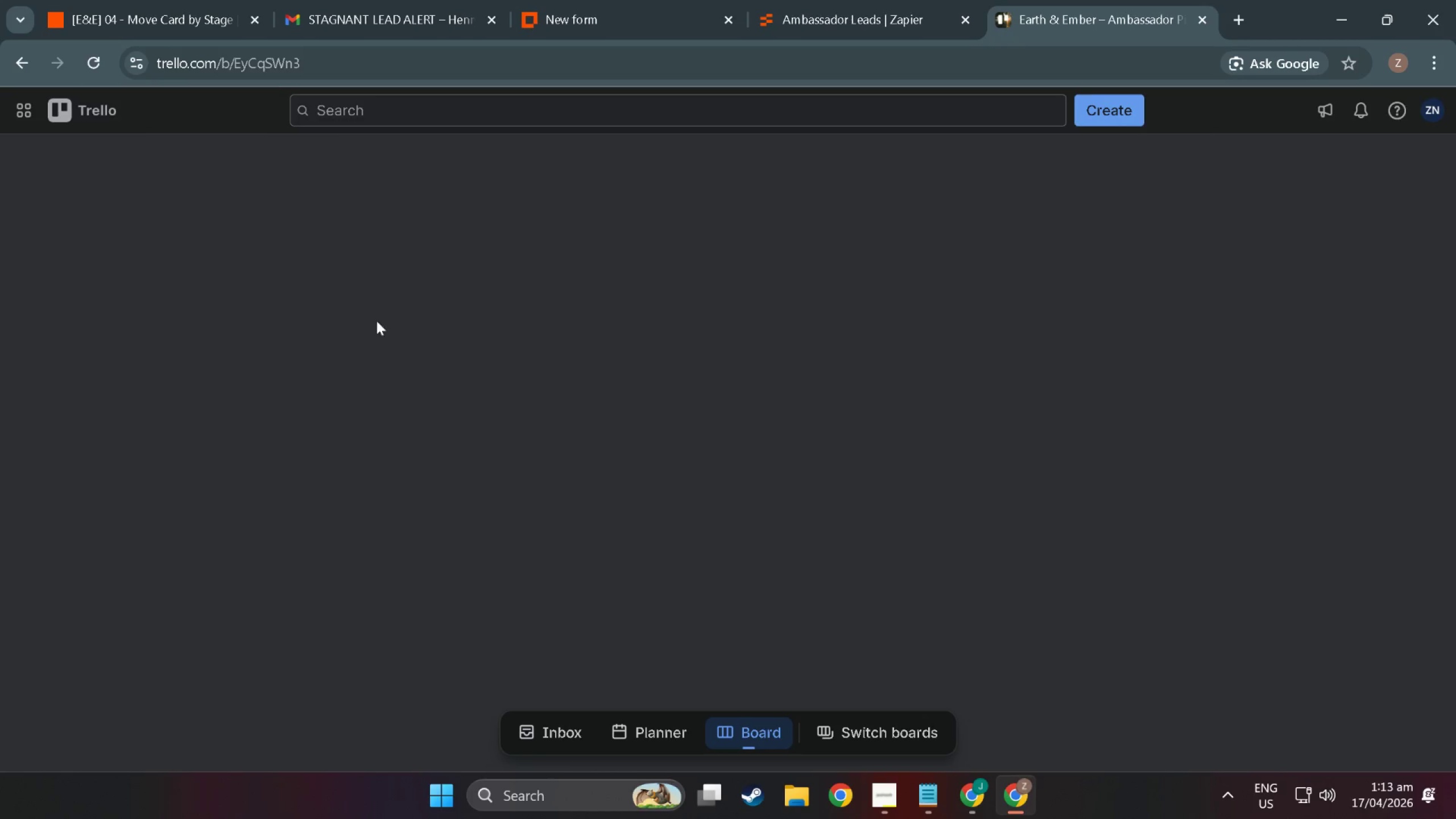 
left_click_drag(start_coordinate=[1021, 763], to_coordinate=[451, 684])
 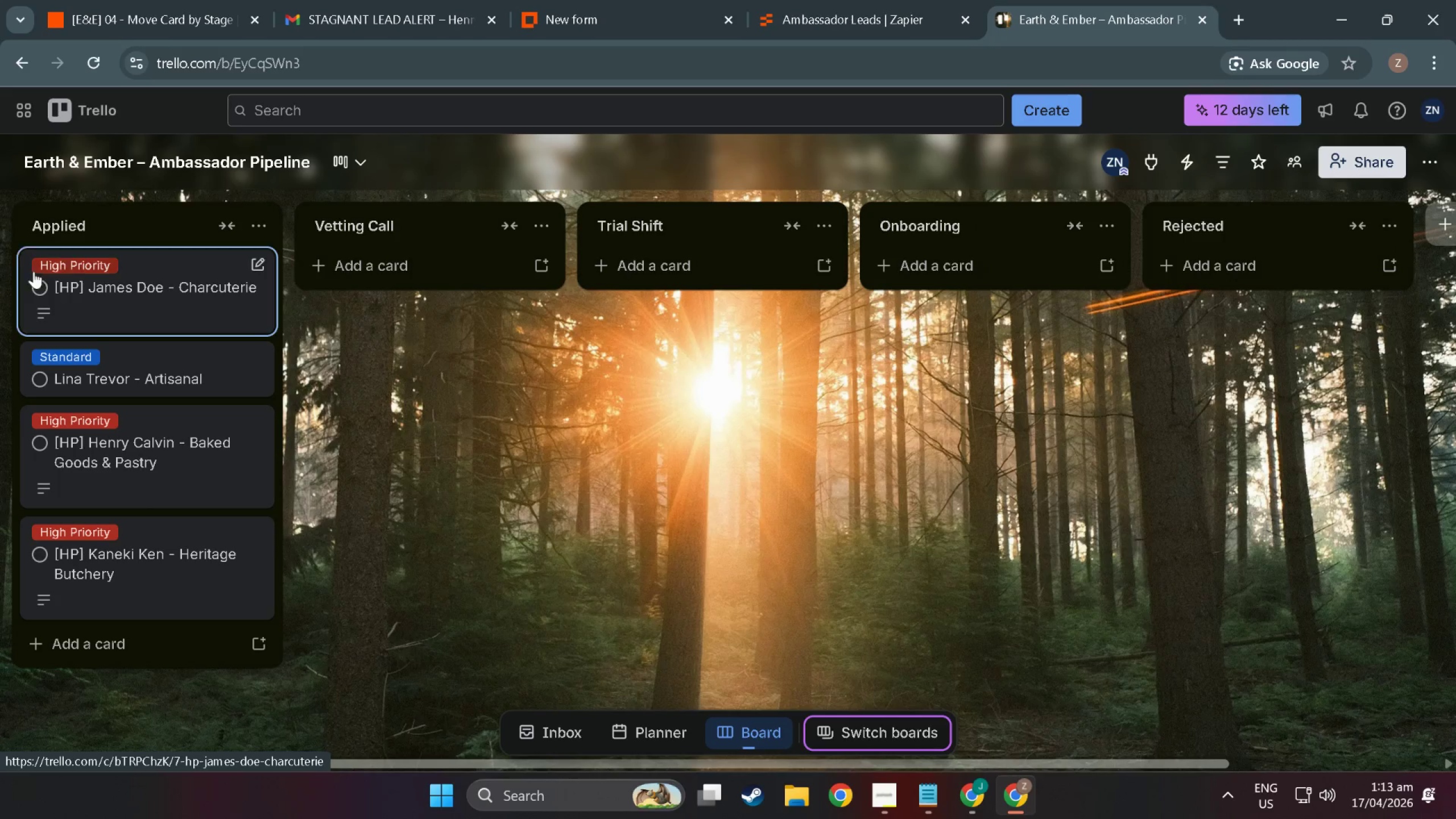 
left_click([395, 0])
 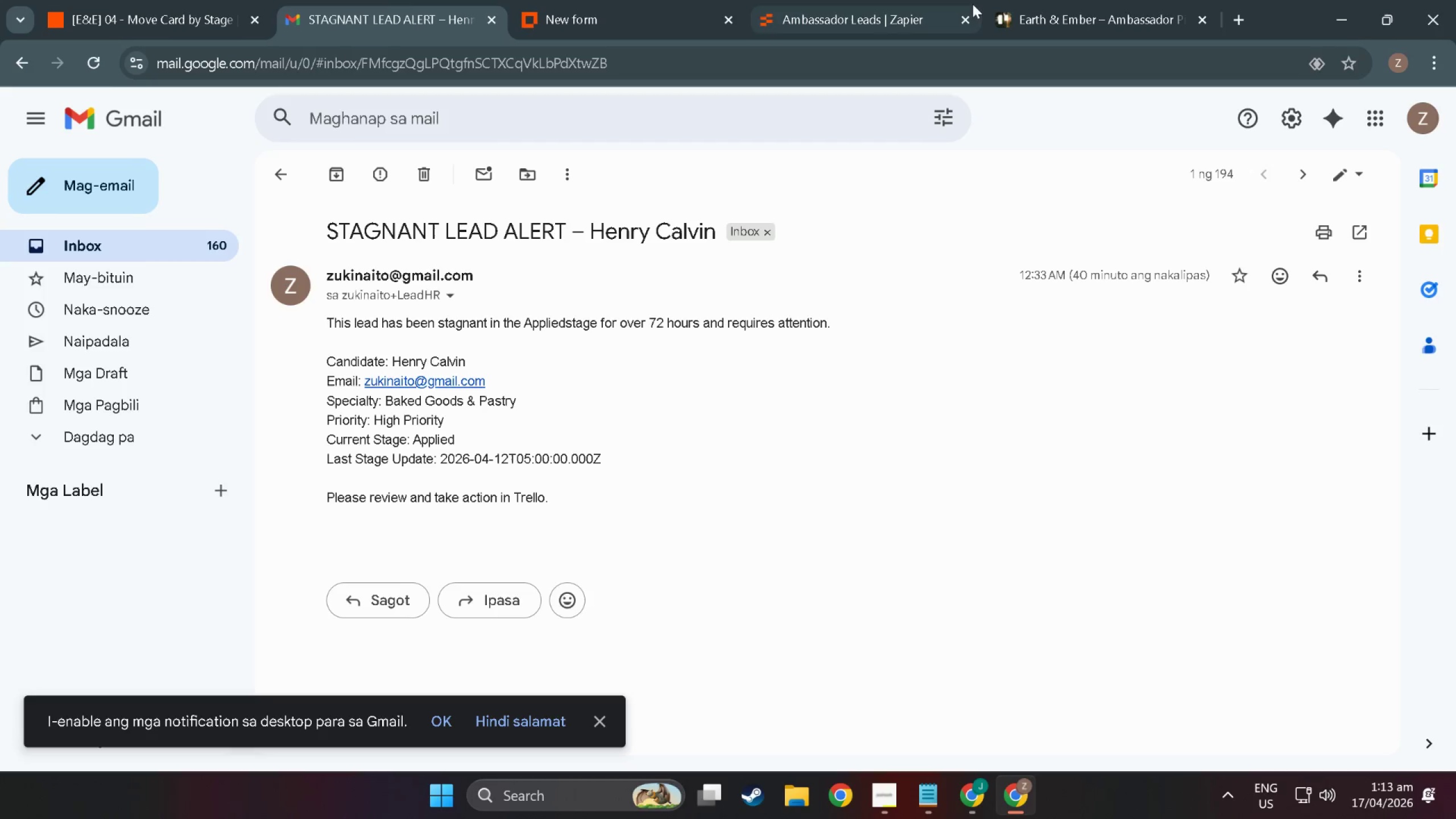 
left_click([1055, 0])
 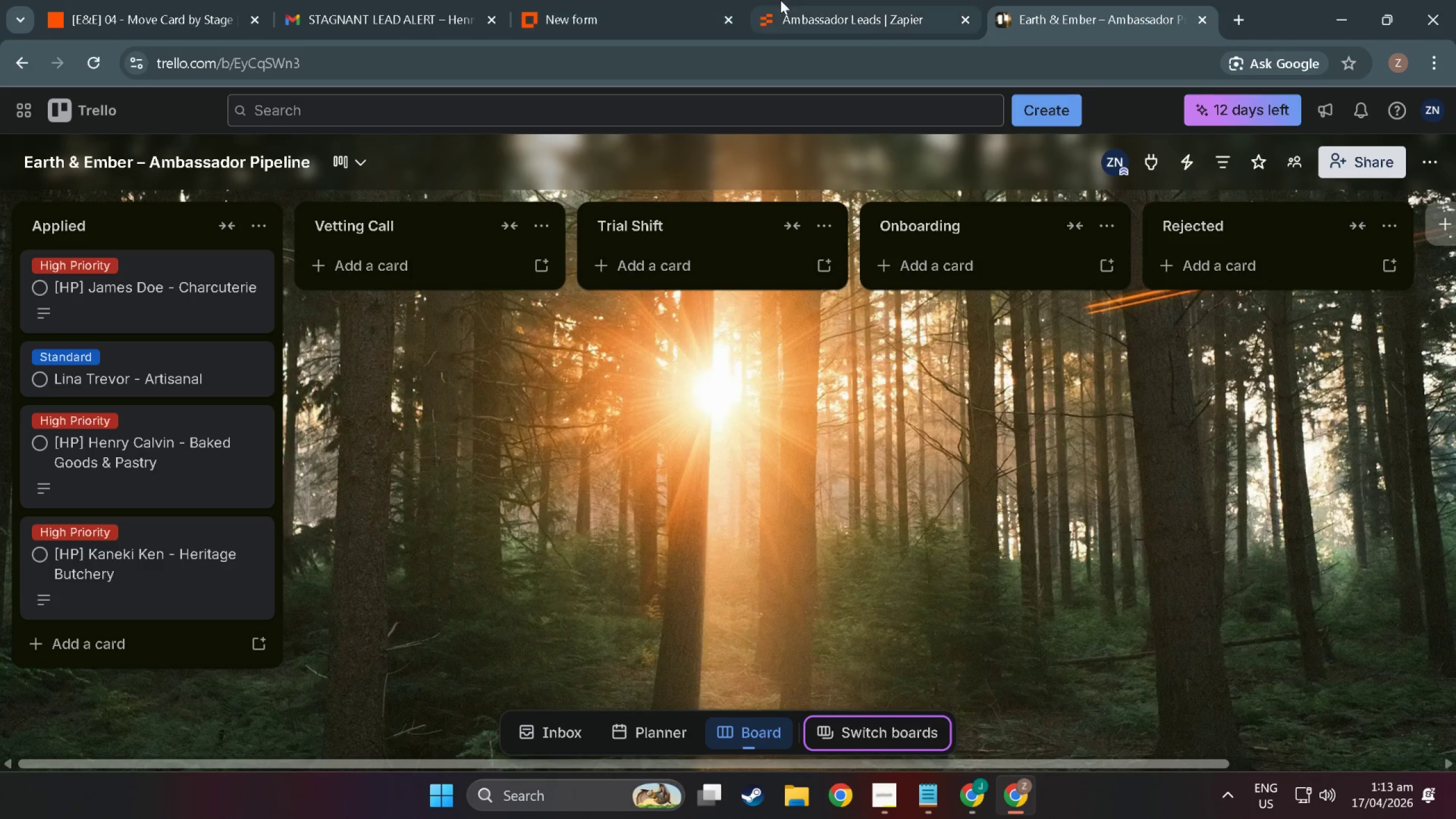 
left_click([868, 0])
 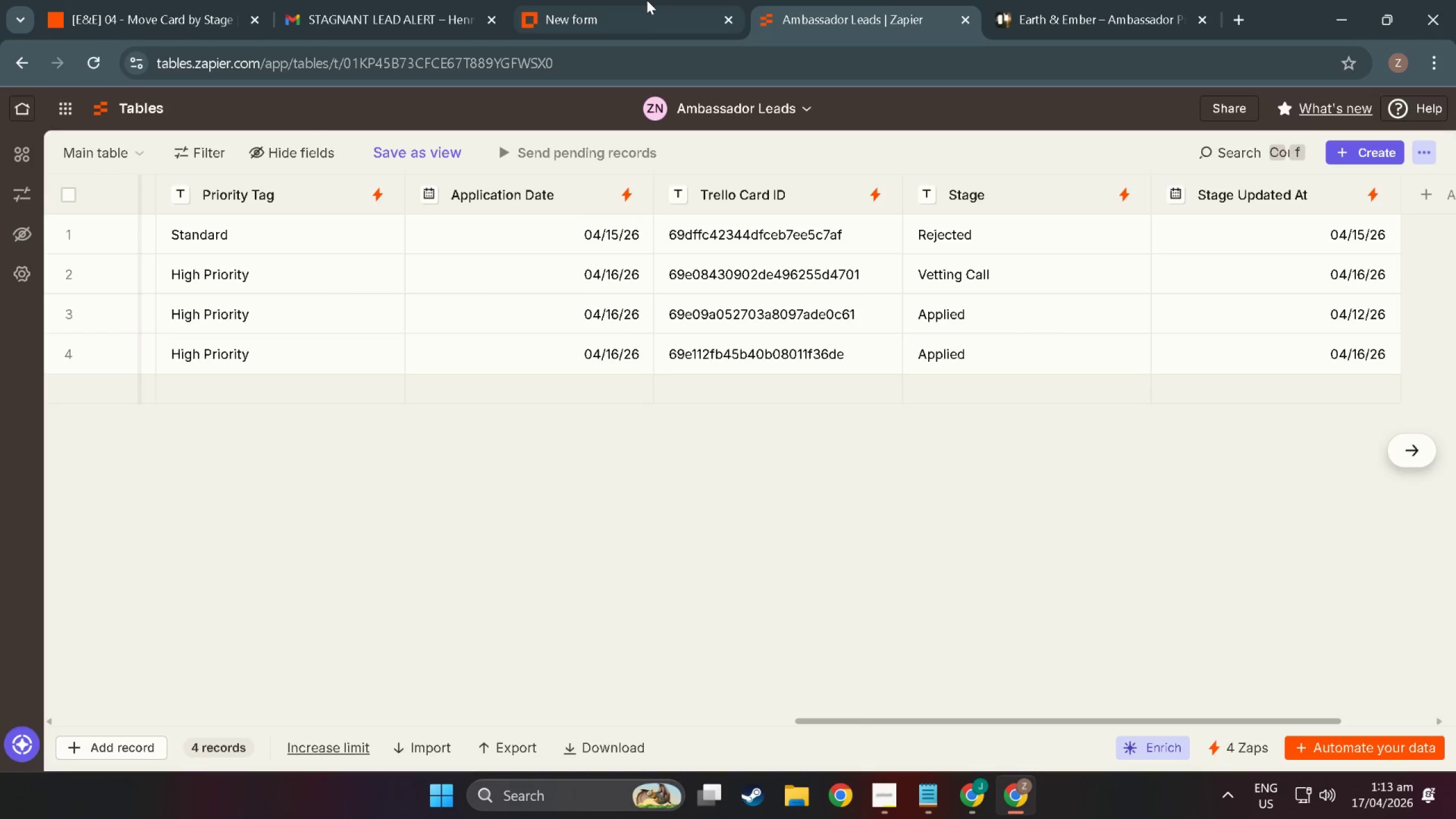 
left_click([647, 0])
 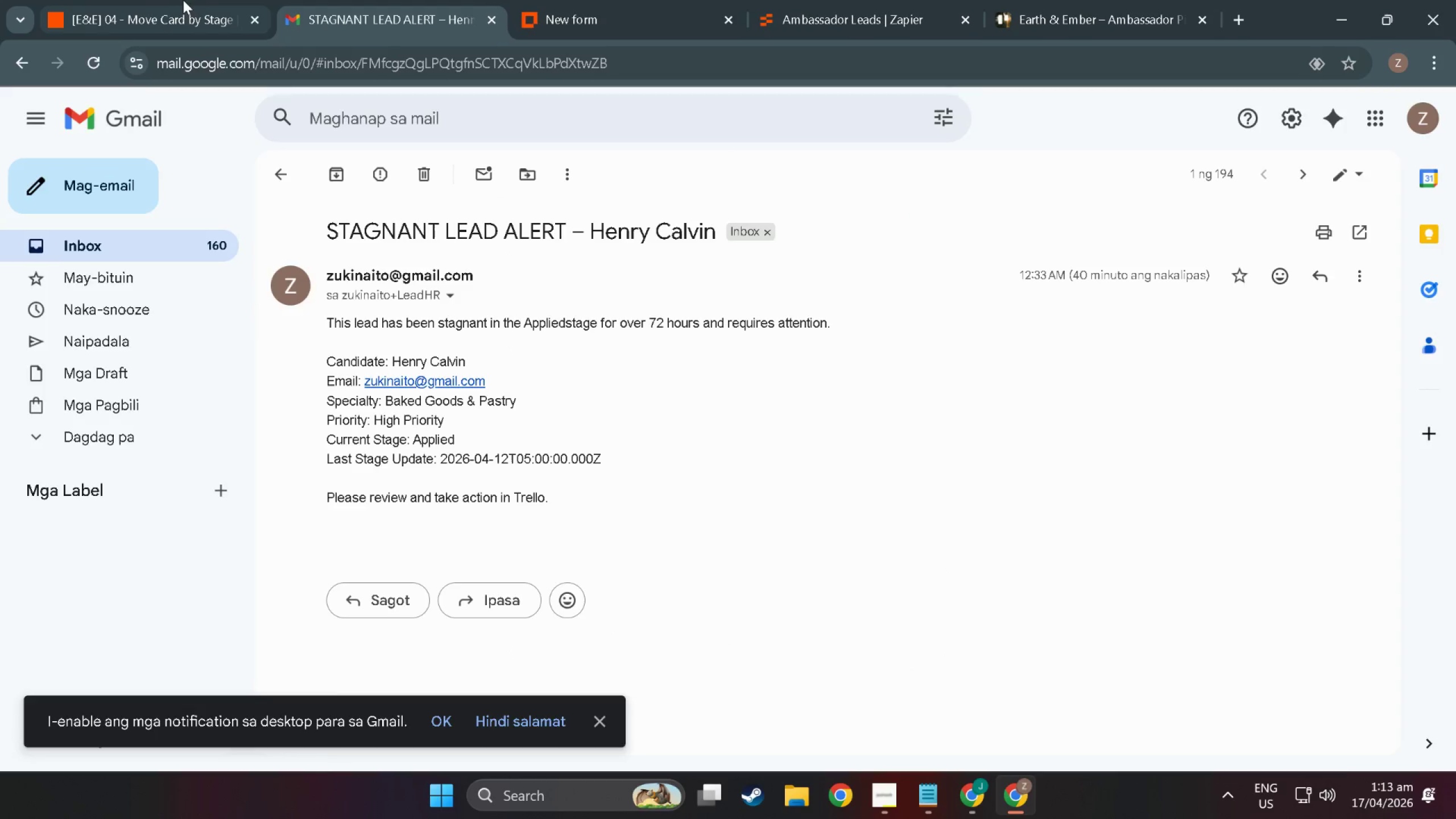 
double_click([177, 0])
 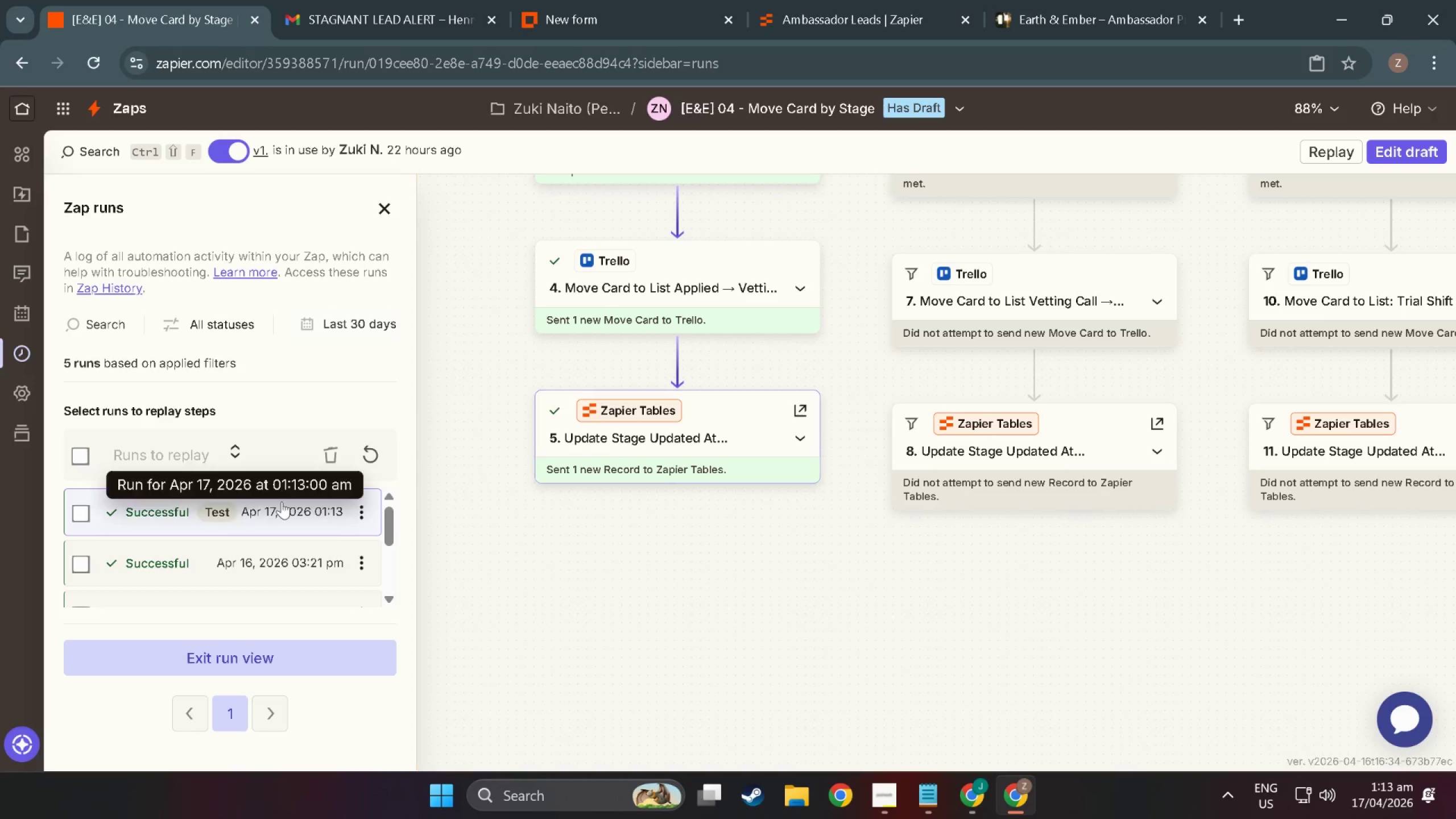 
left_click([213, 515])
 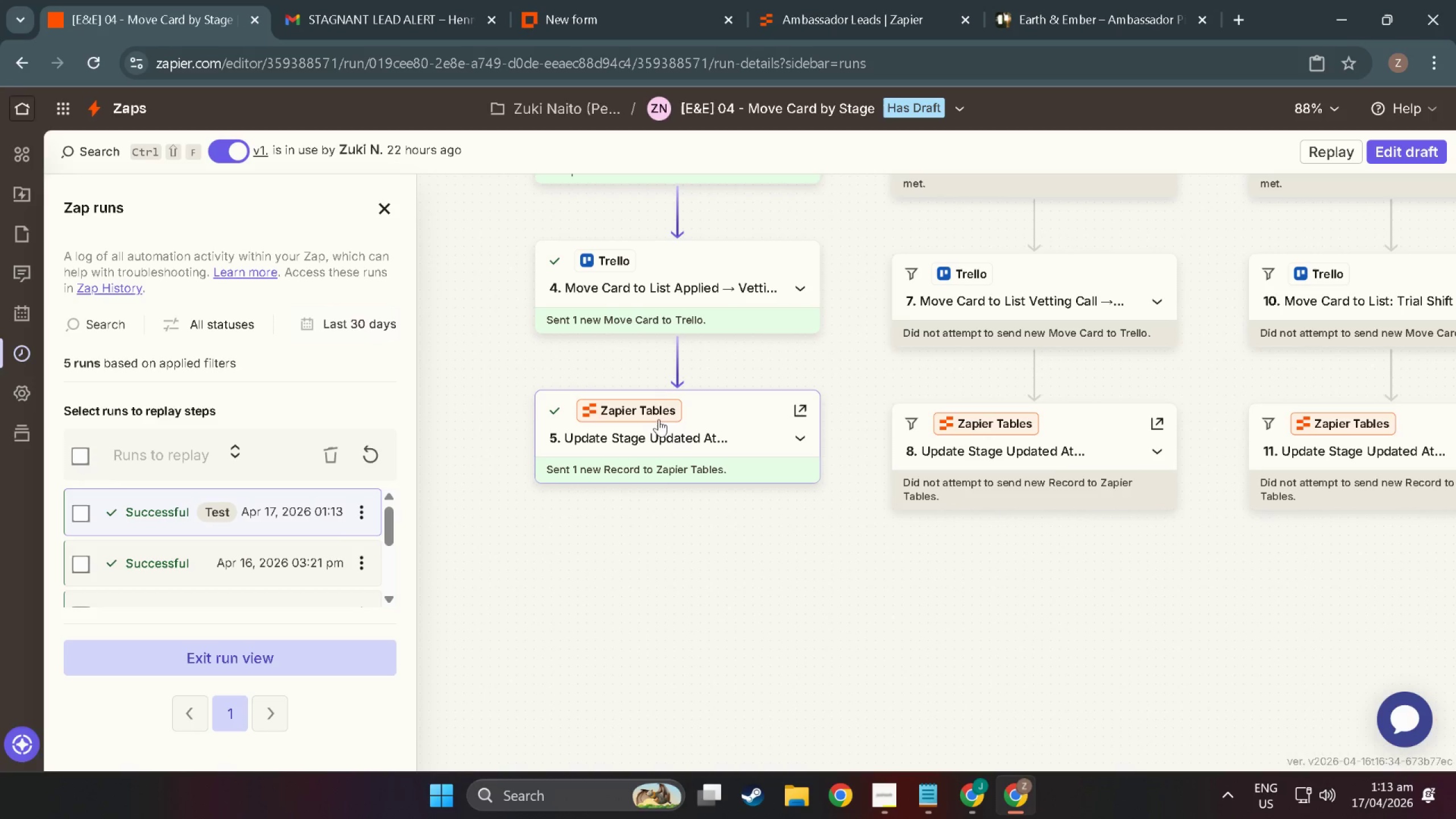 
left_click([638, 262])
 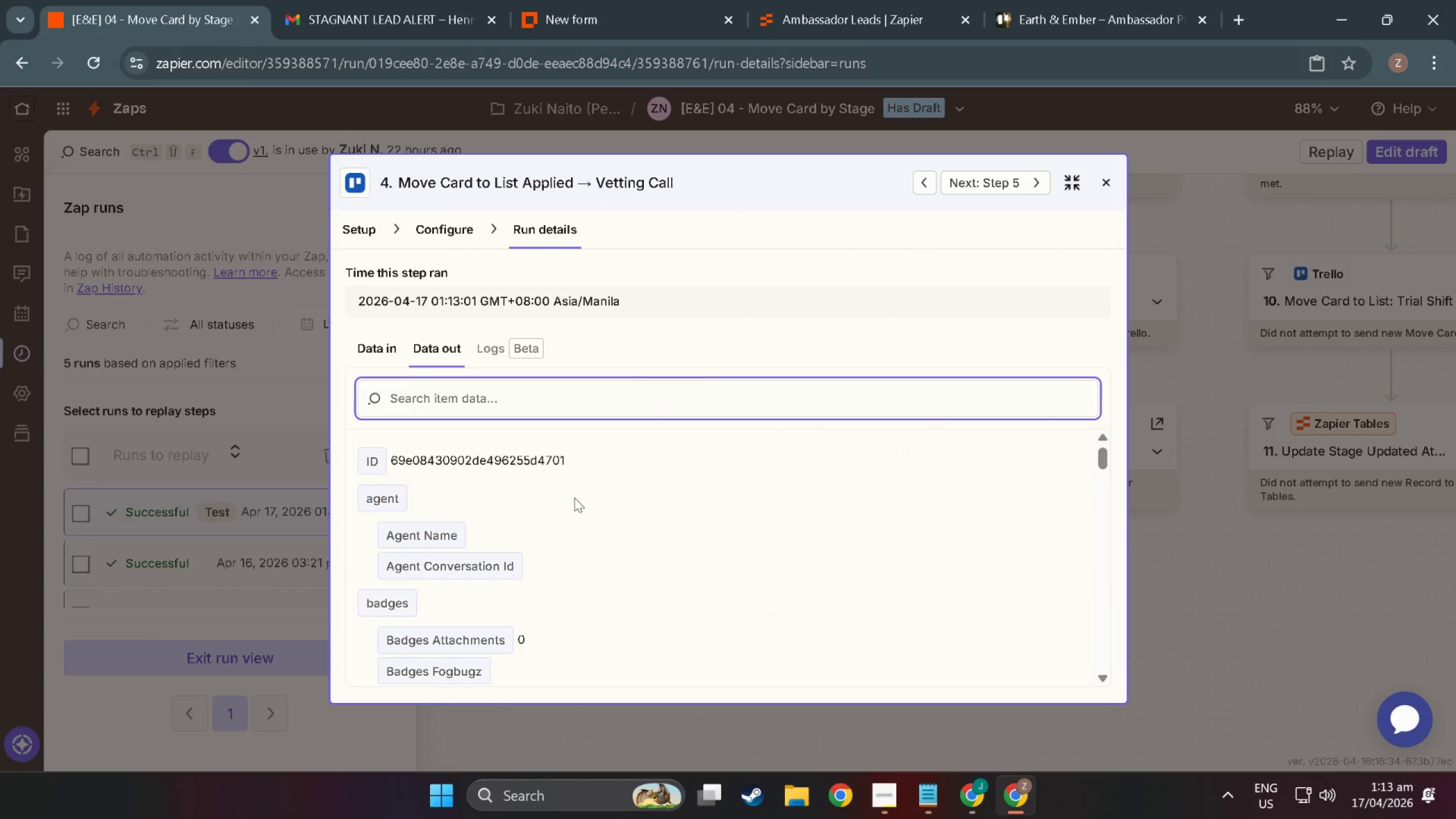 
scroll: coordinate [580, 547], scroll_direction: down, amount: 29.0
 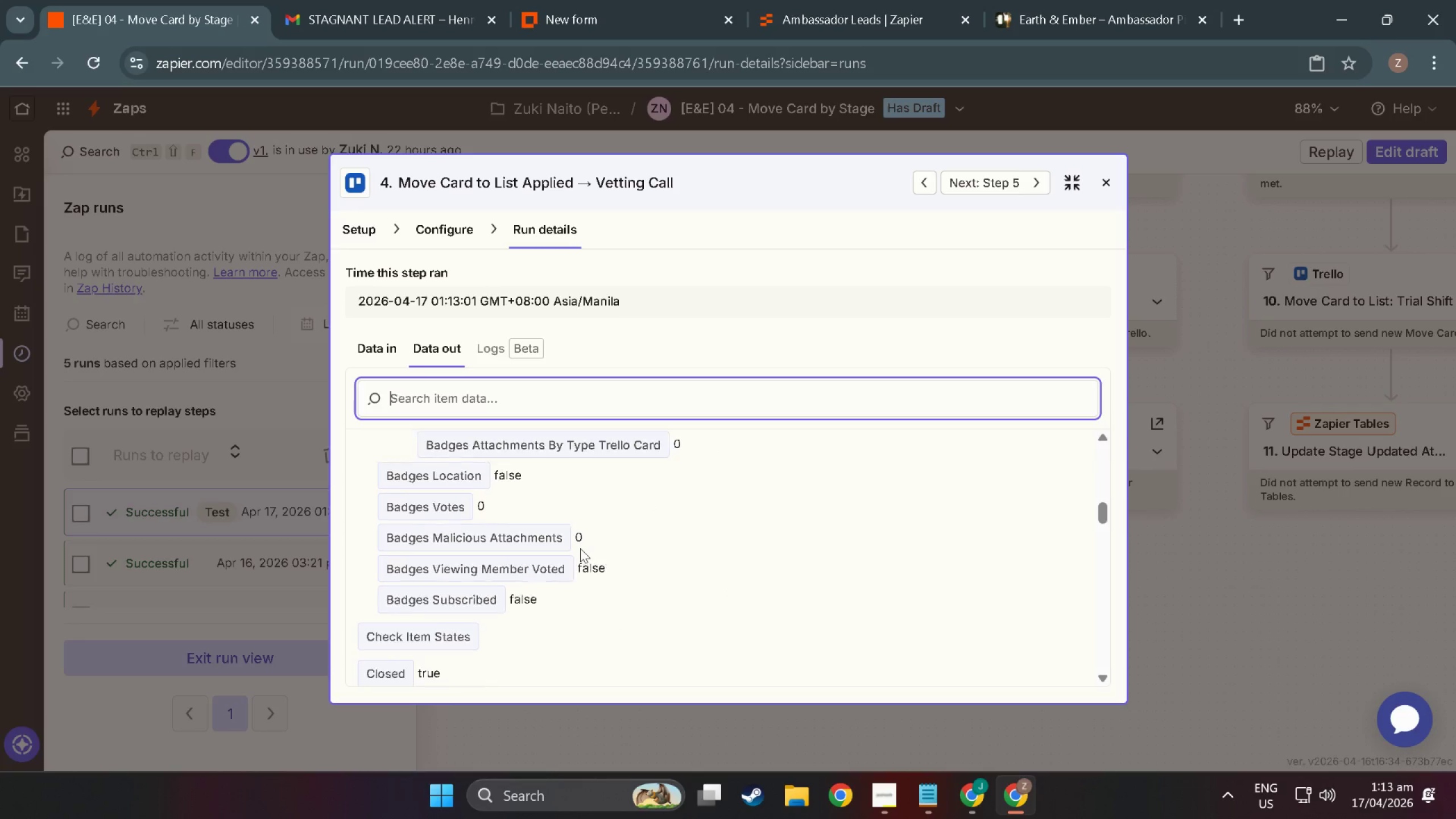 
scroll: coordinate [581, 565], scroll_direction: up, amount: 32.0
 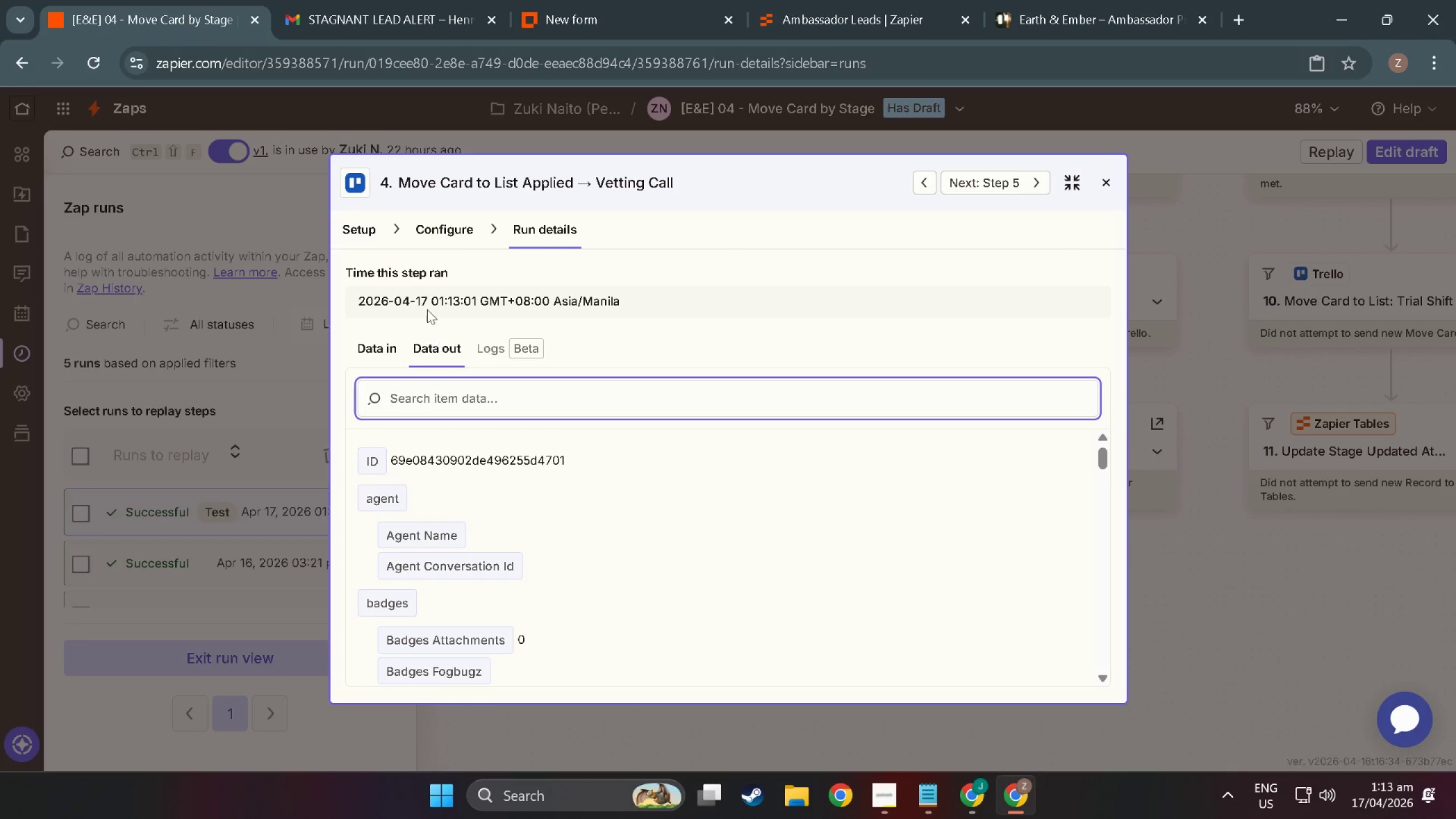 
left_click([464, 234])
 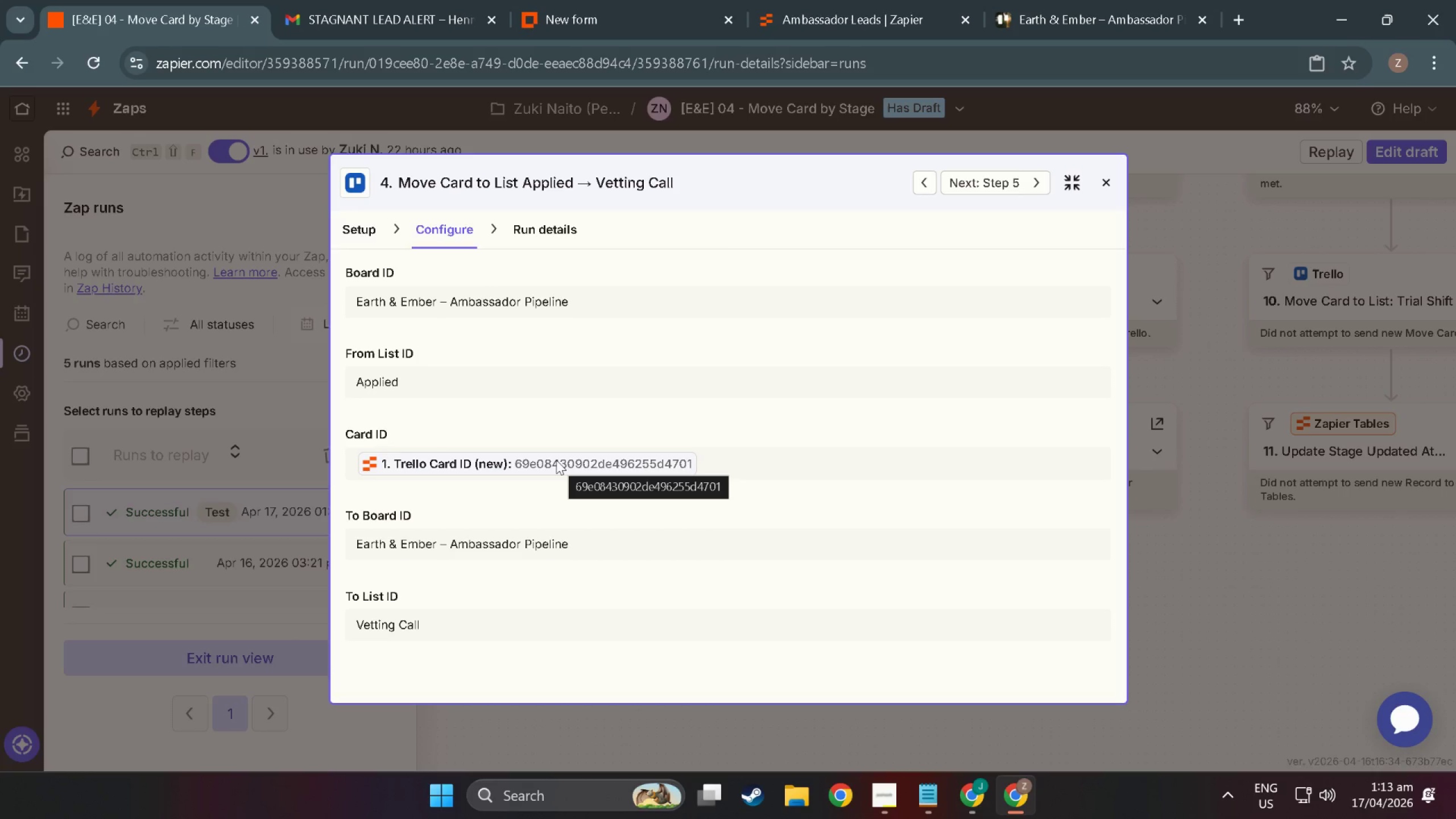 
wait(5.07)
 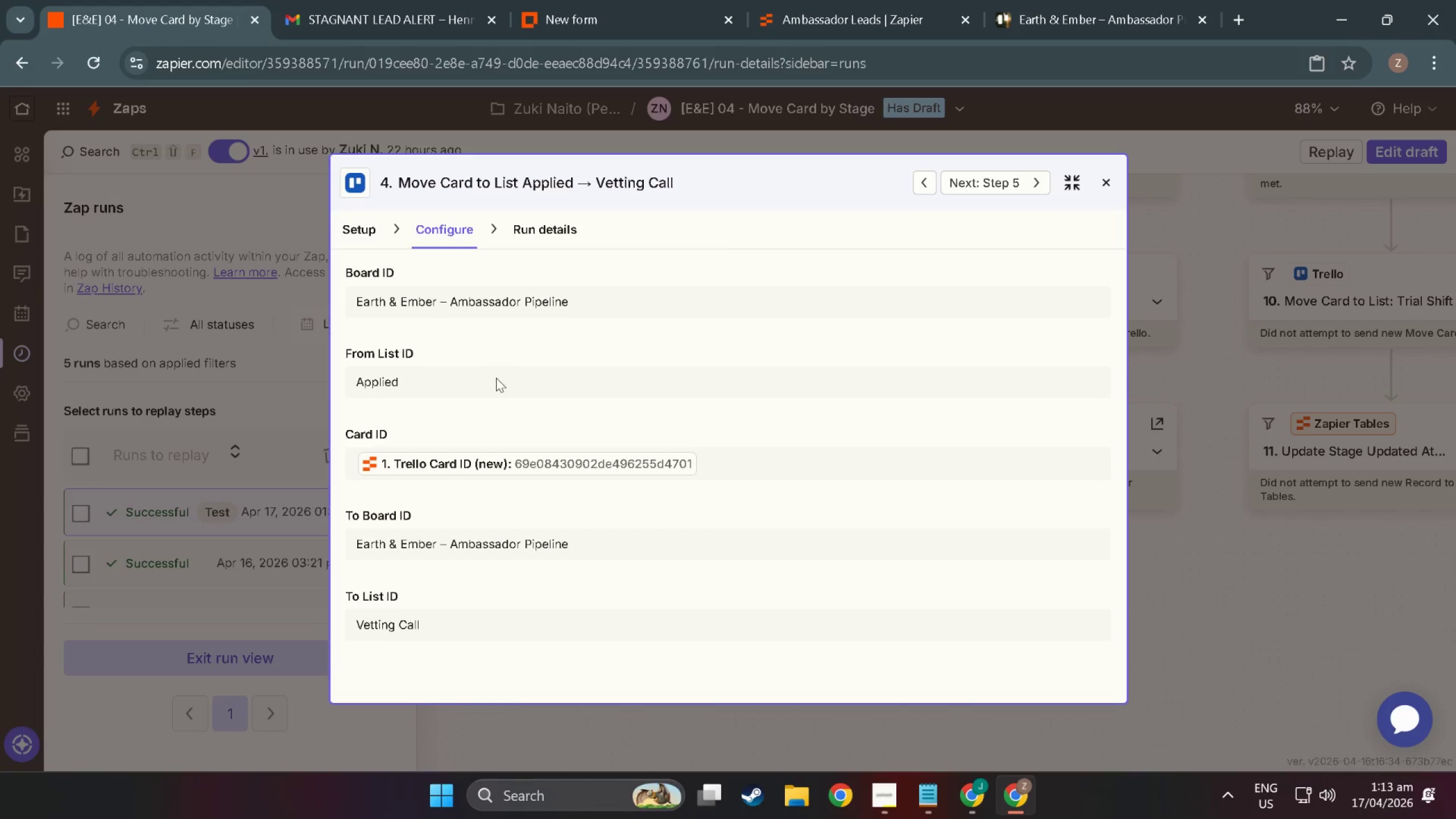 
scroll: coordinate [419, 601], scroll_direction: down, amount: 5.0
 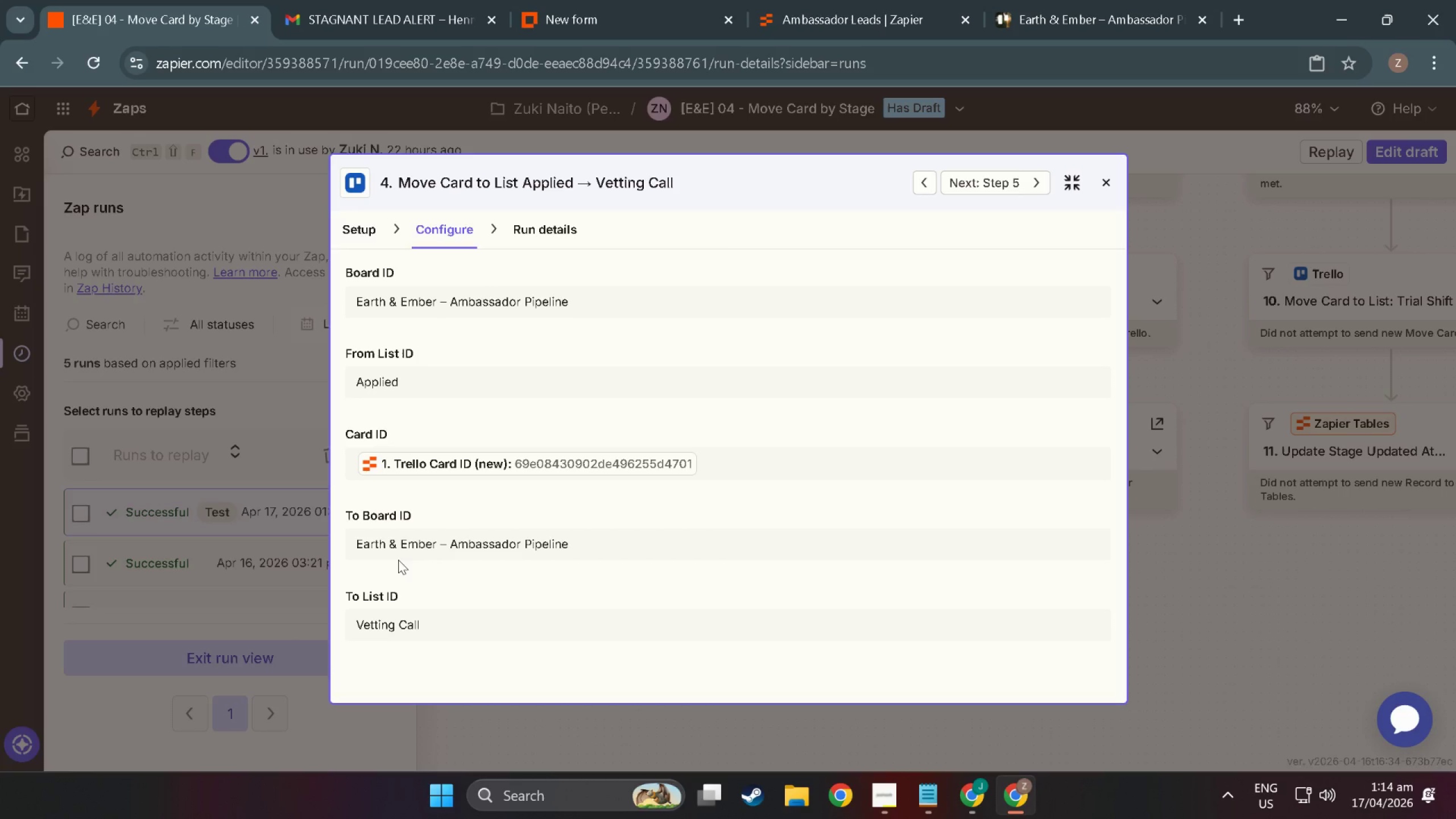 
wait(9.59)
 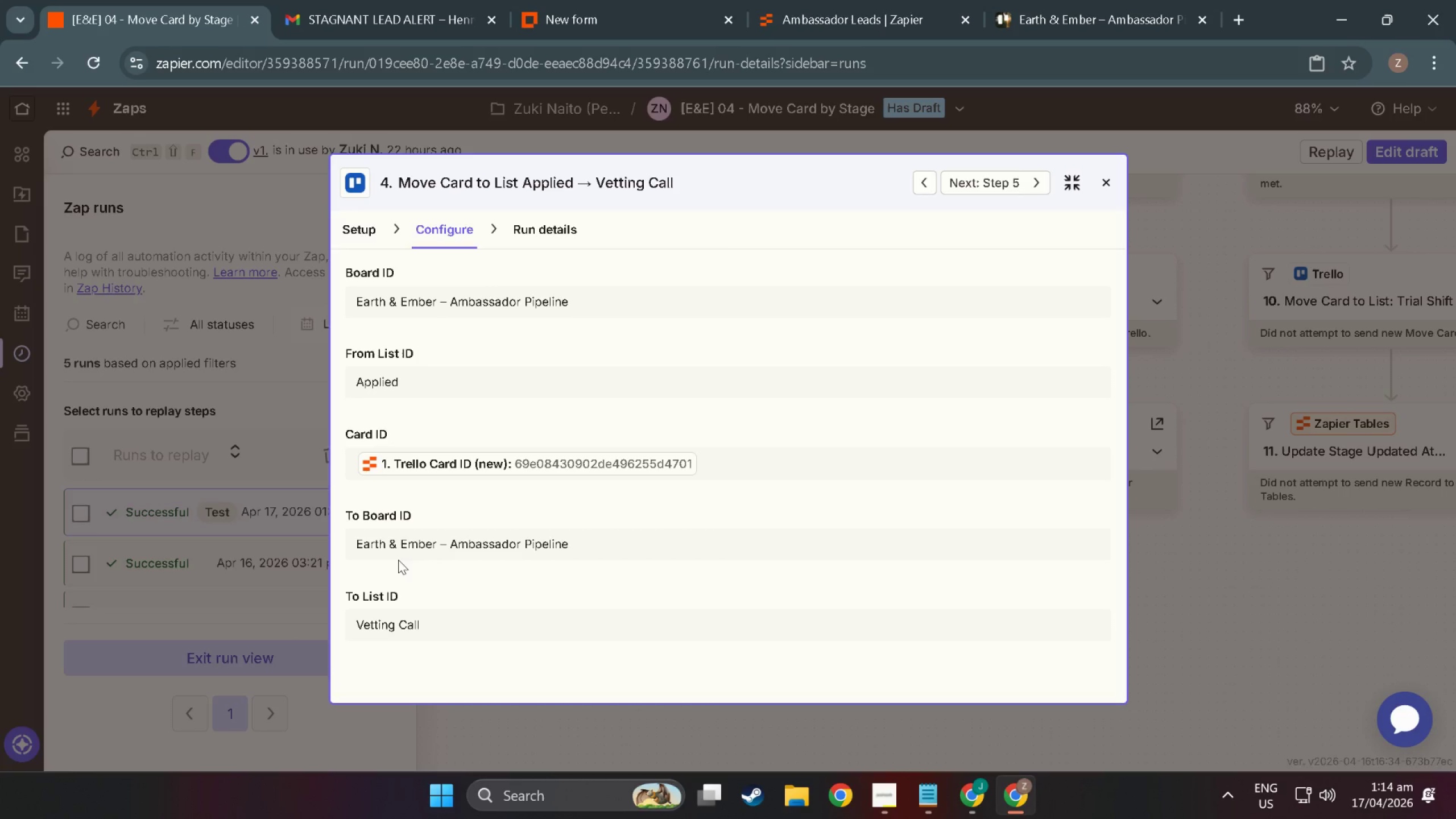 
left_click([745, 708])
 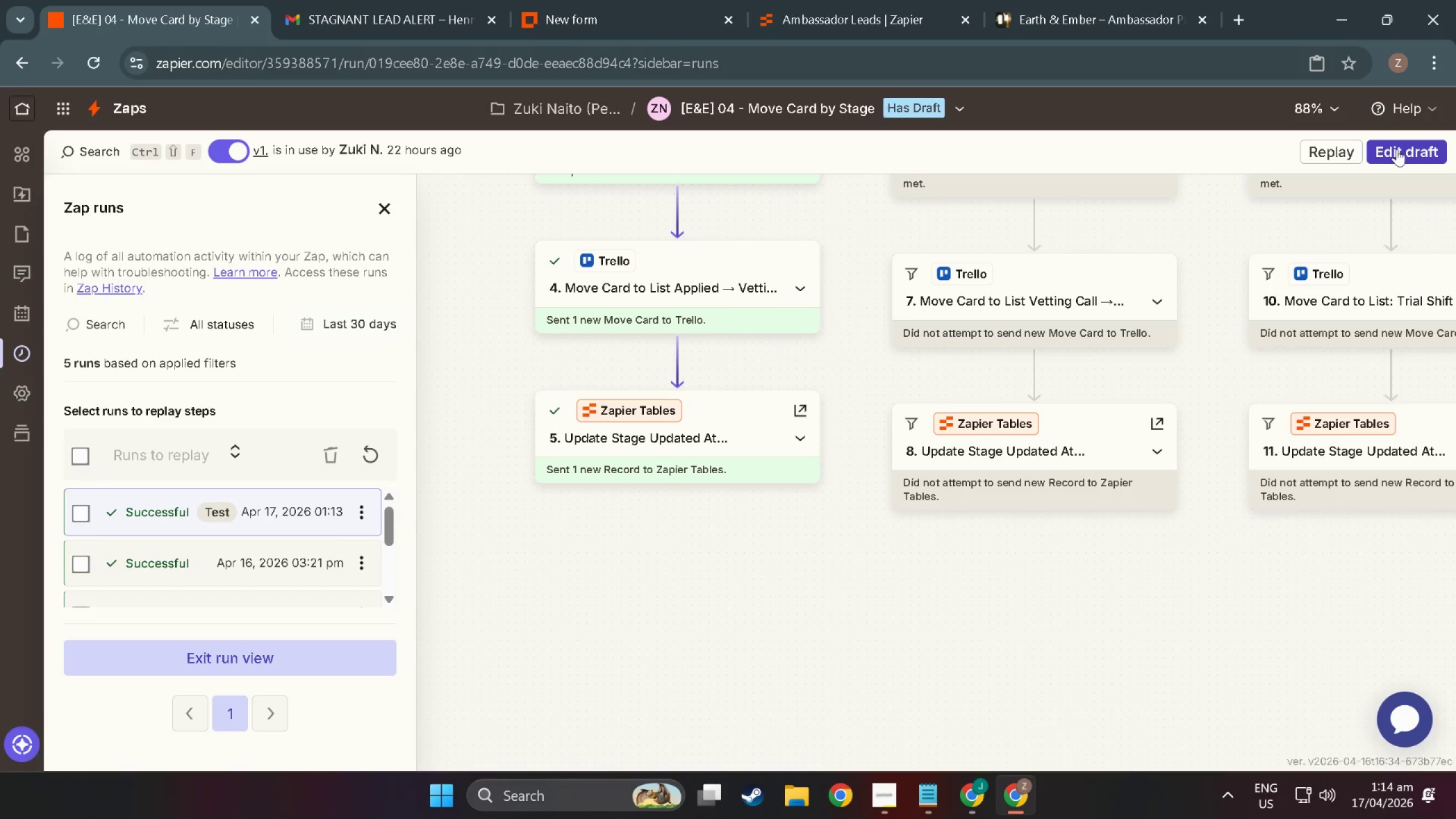 
left_click([1407, 155])
 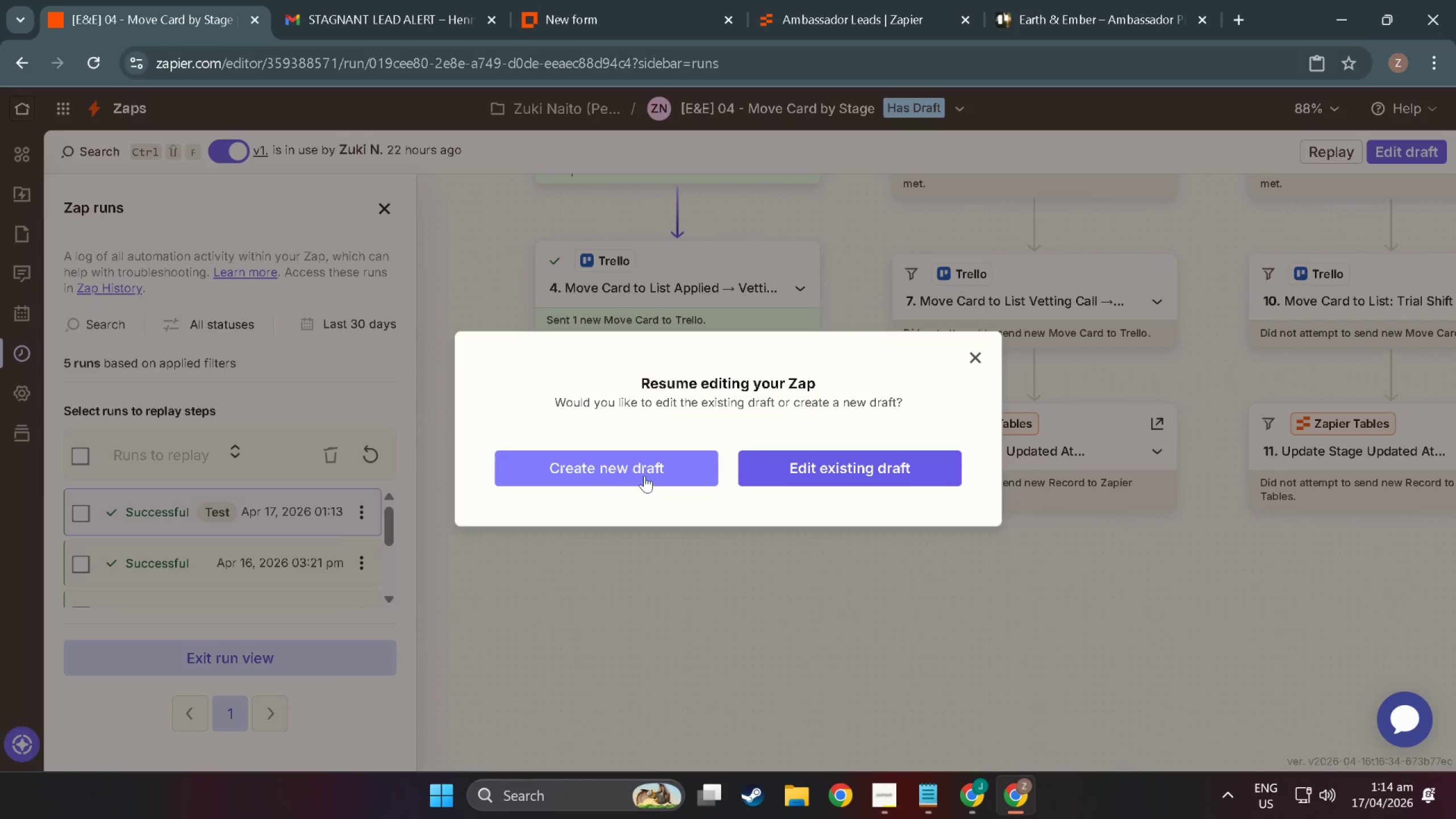 
left_click([852, 468])
 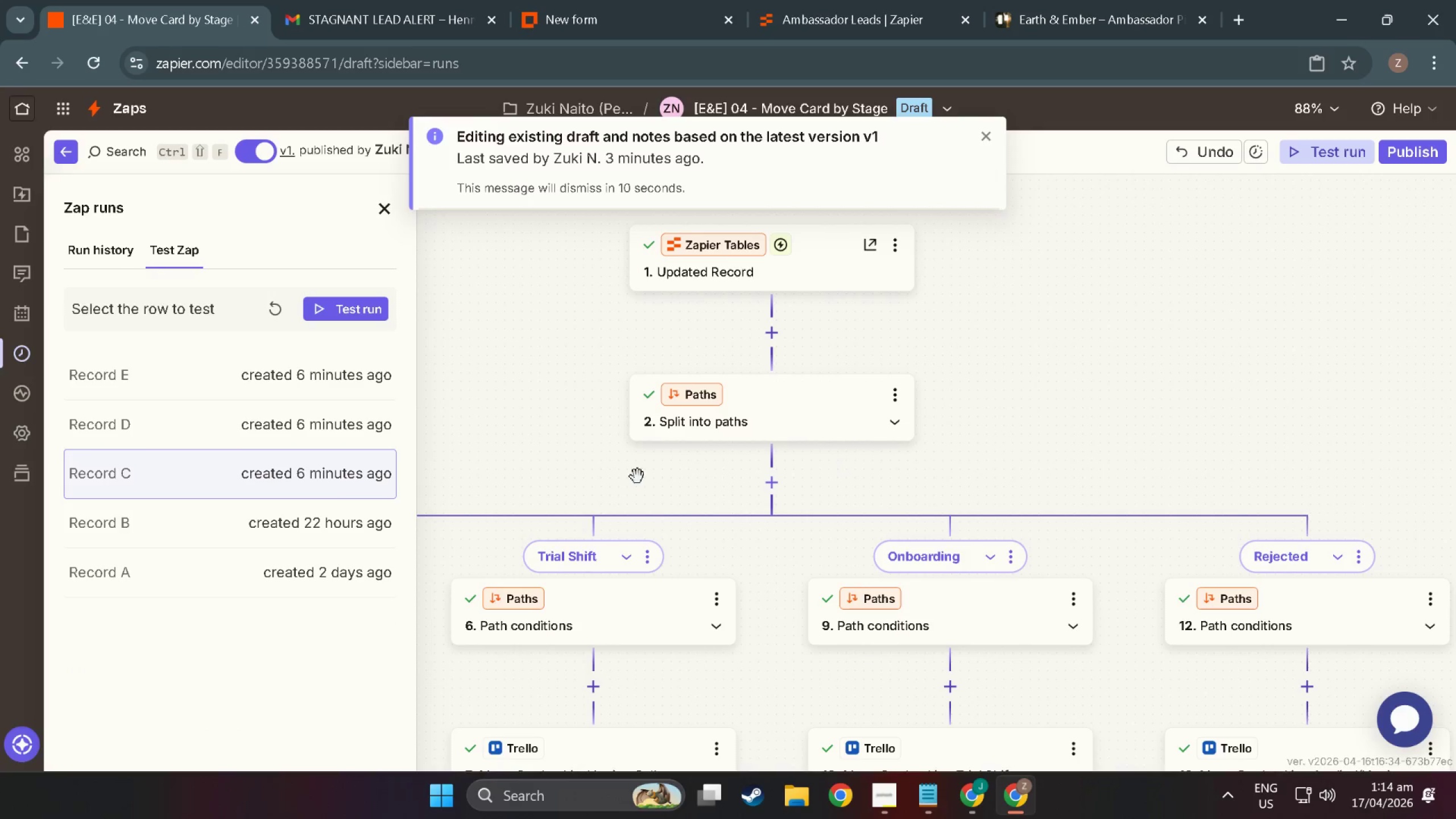 
left_click_drag(start_coordinate=[461, 457], to_coordinate=[818, 317])
 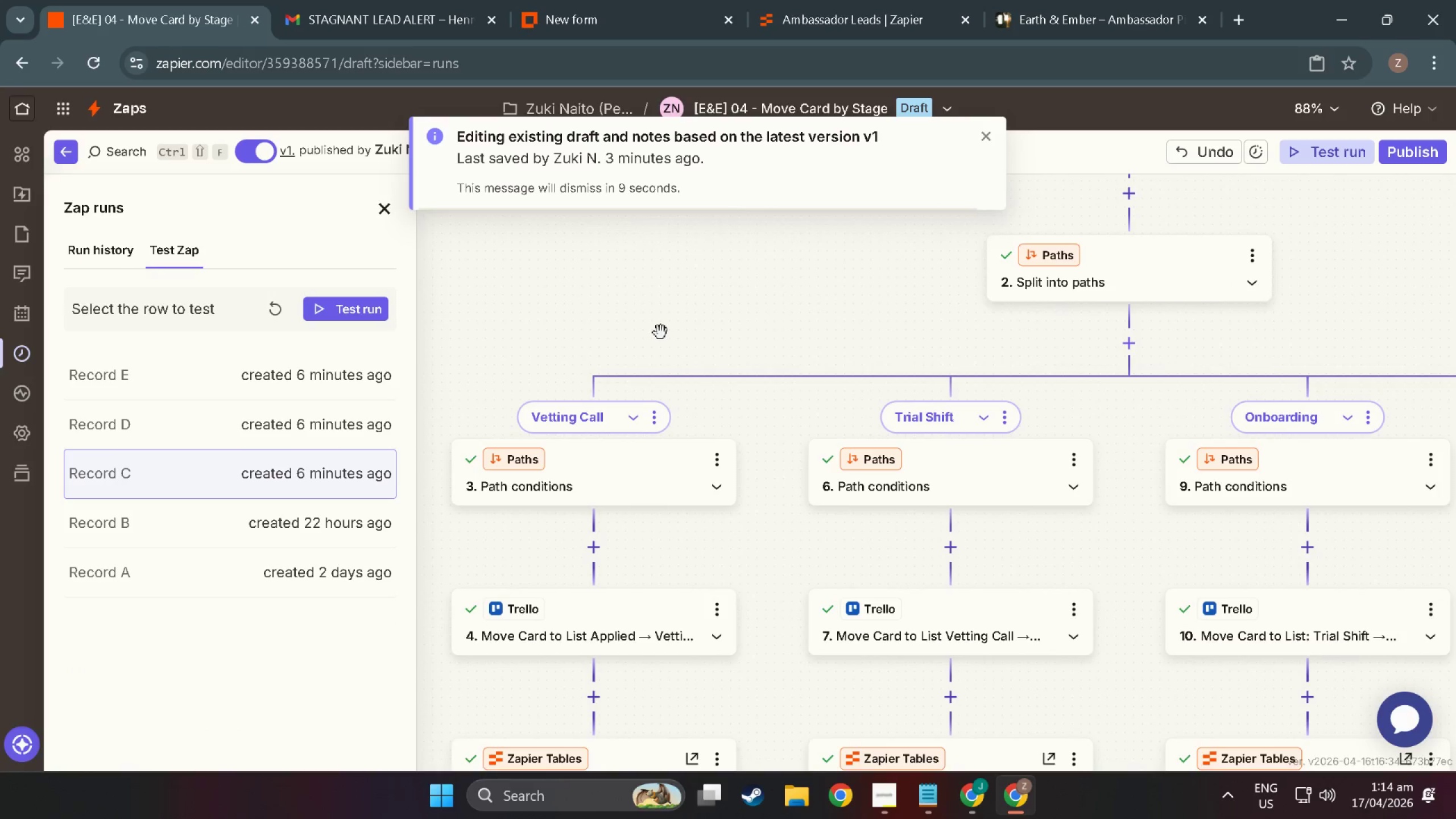 
left_click_drag(start_coordinate=[636, 333], to_coordinate=[823, 228])
 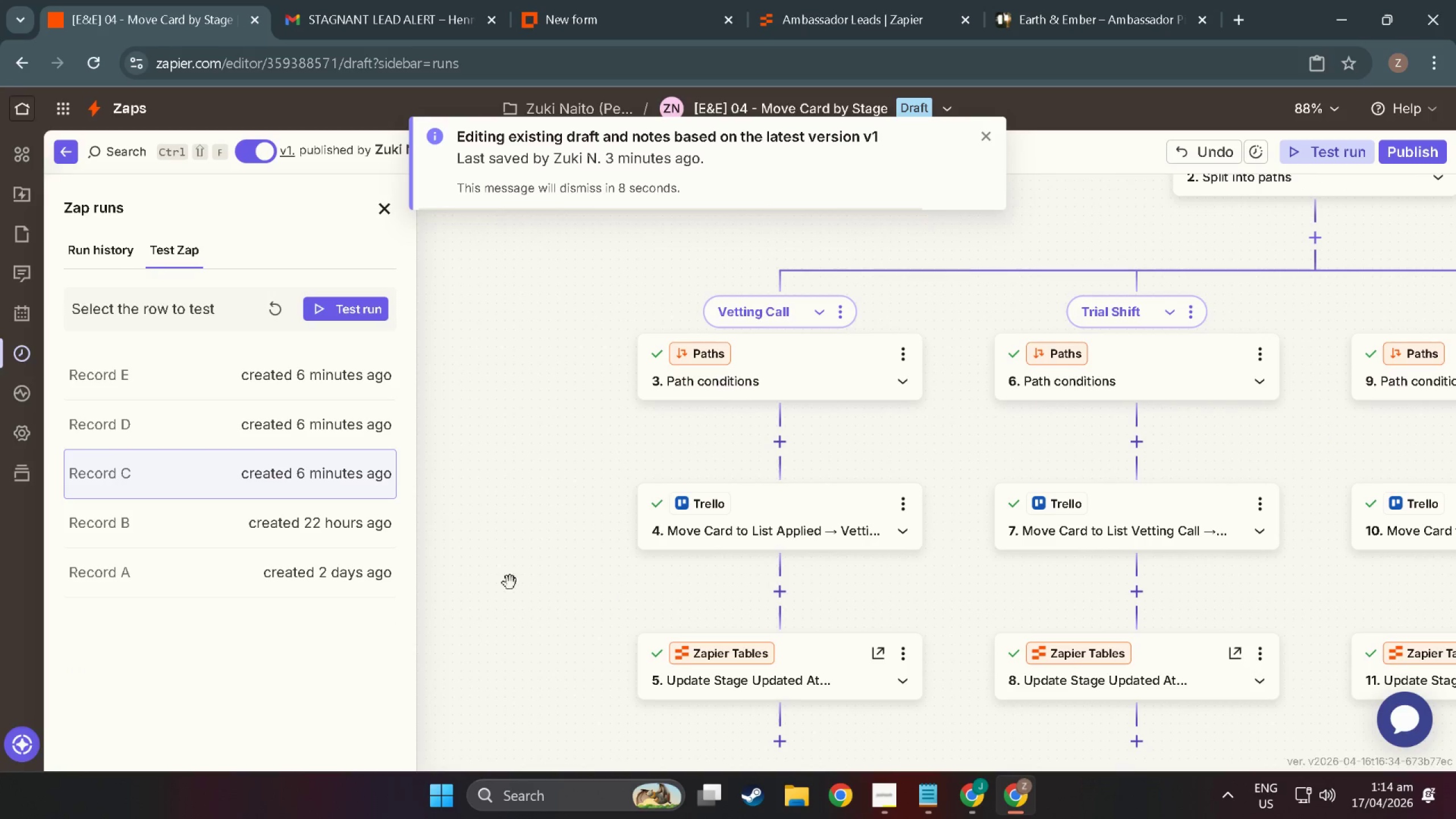 
left_click_drag(start_coordinate=[481, 581], to_coordinate=[499, 436])
 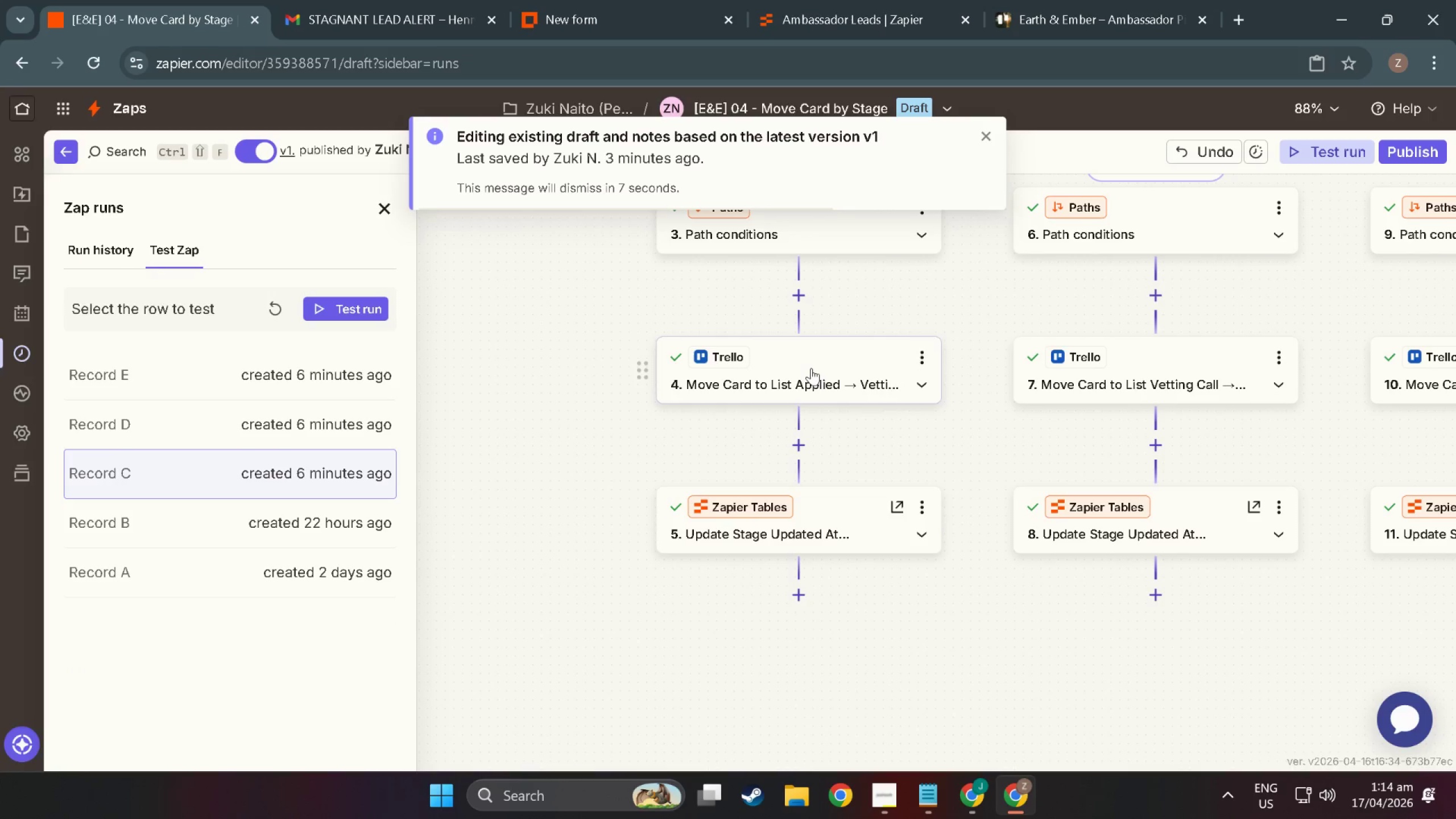 
left_click([811, 367])
 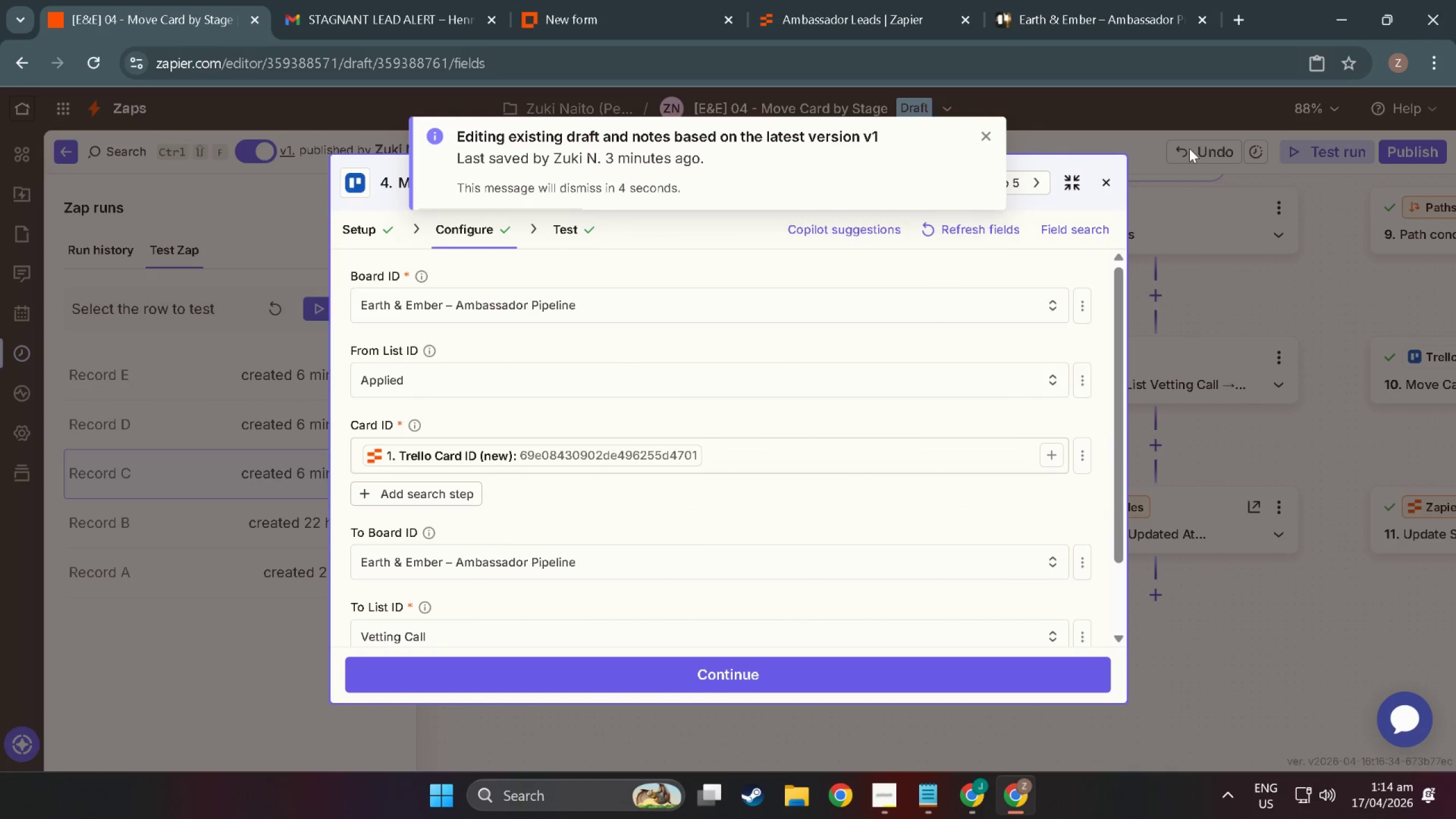 
left_click([1107, 178])
 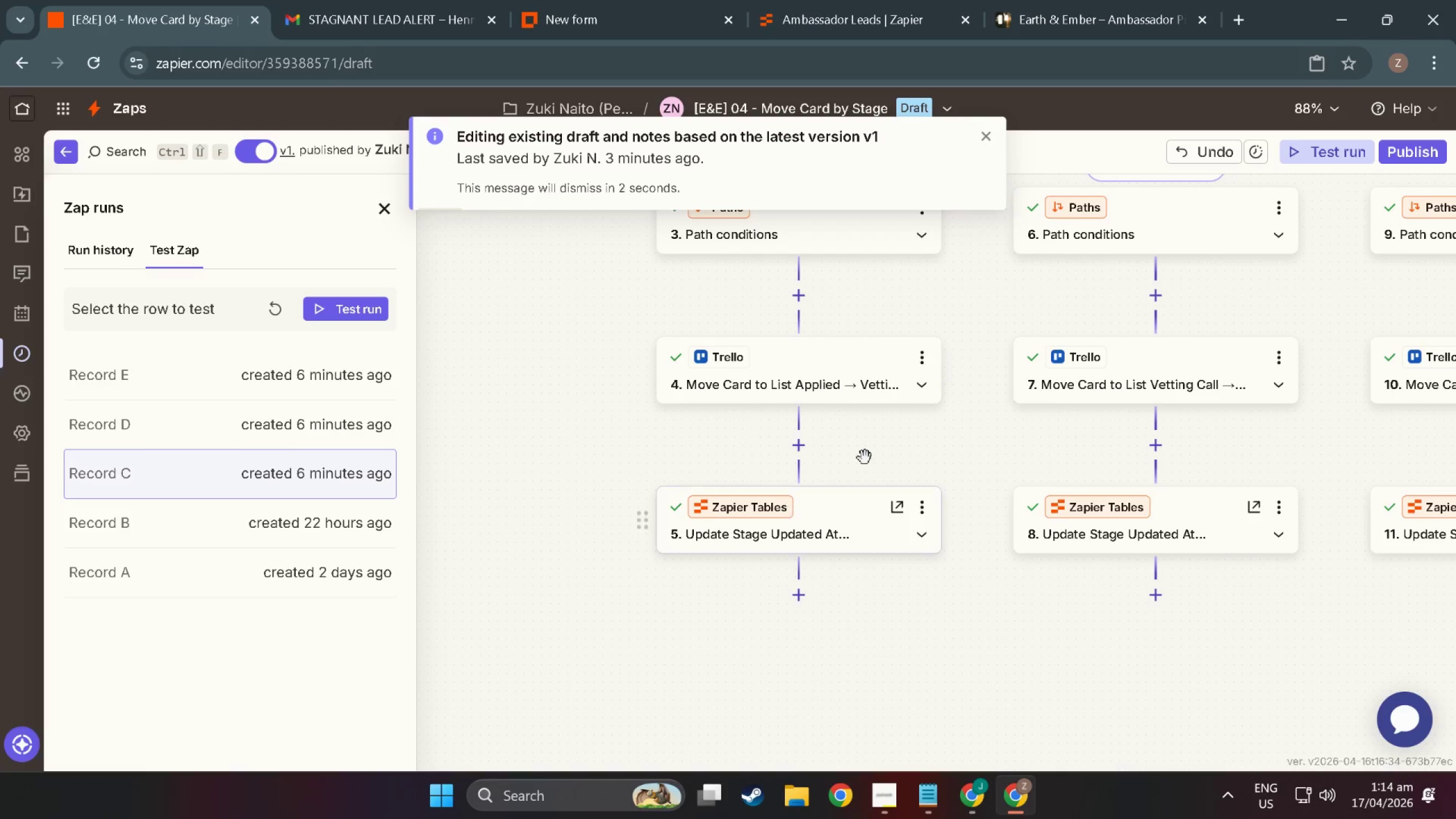 
left_click([840, 508])
 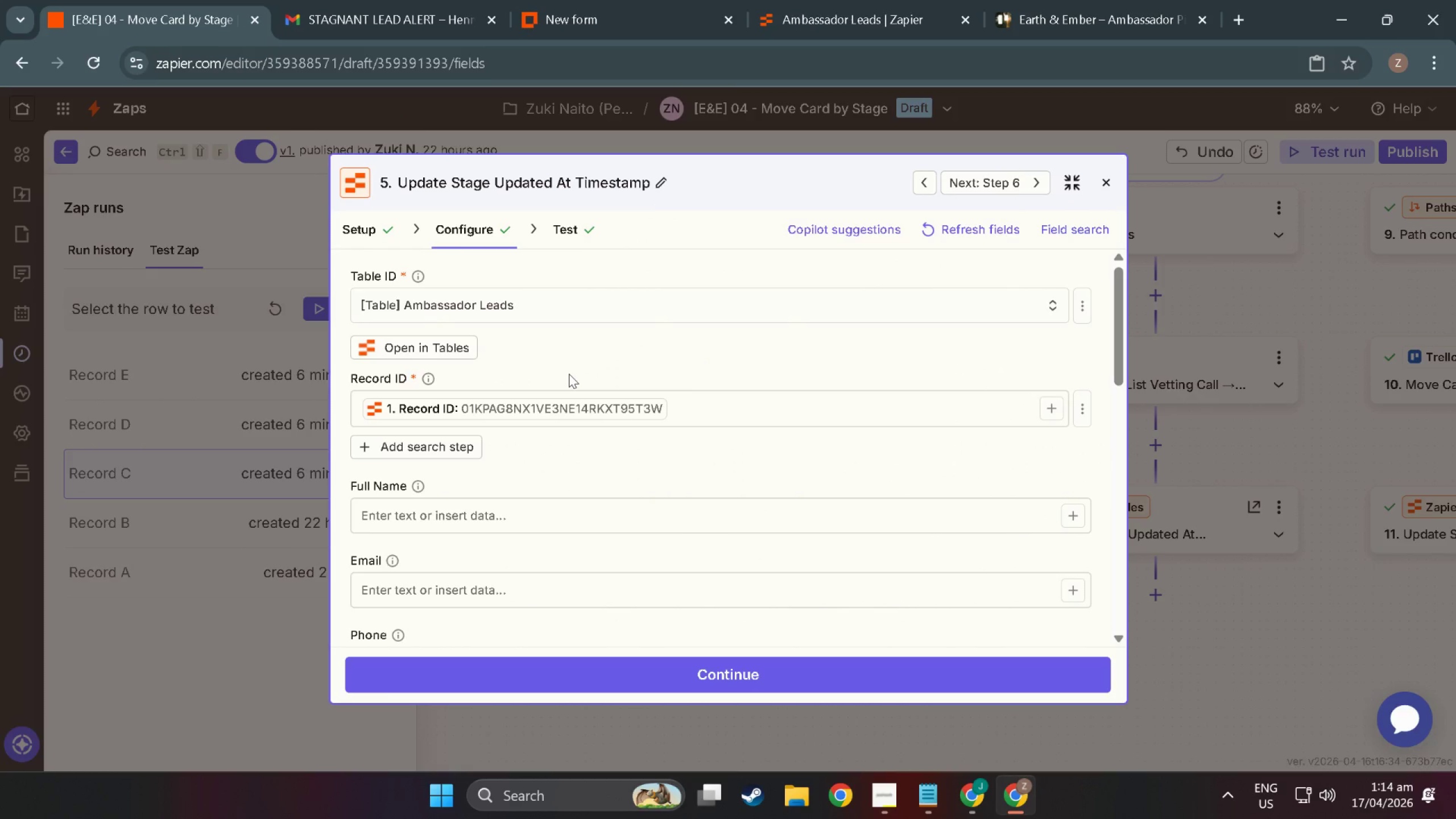 
wait(5.23)
 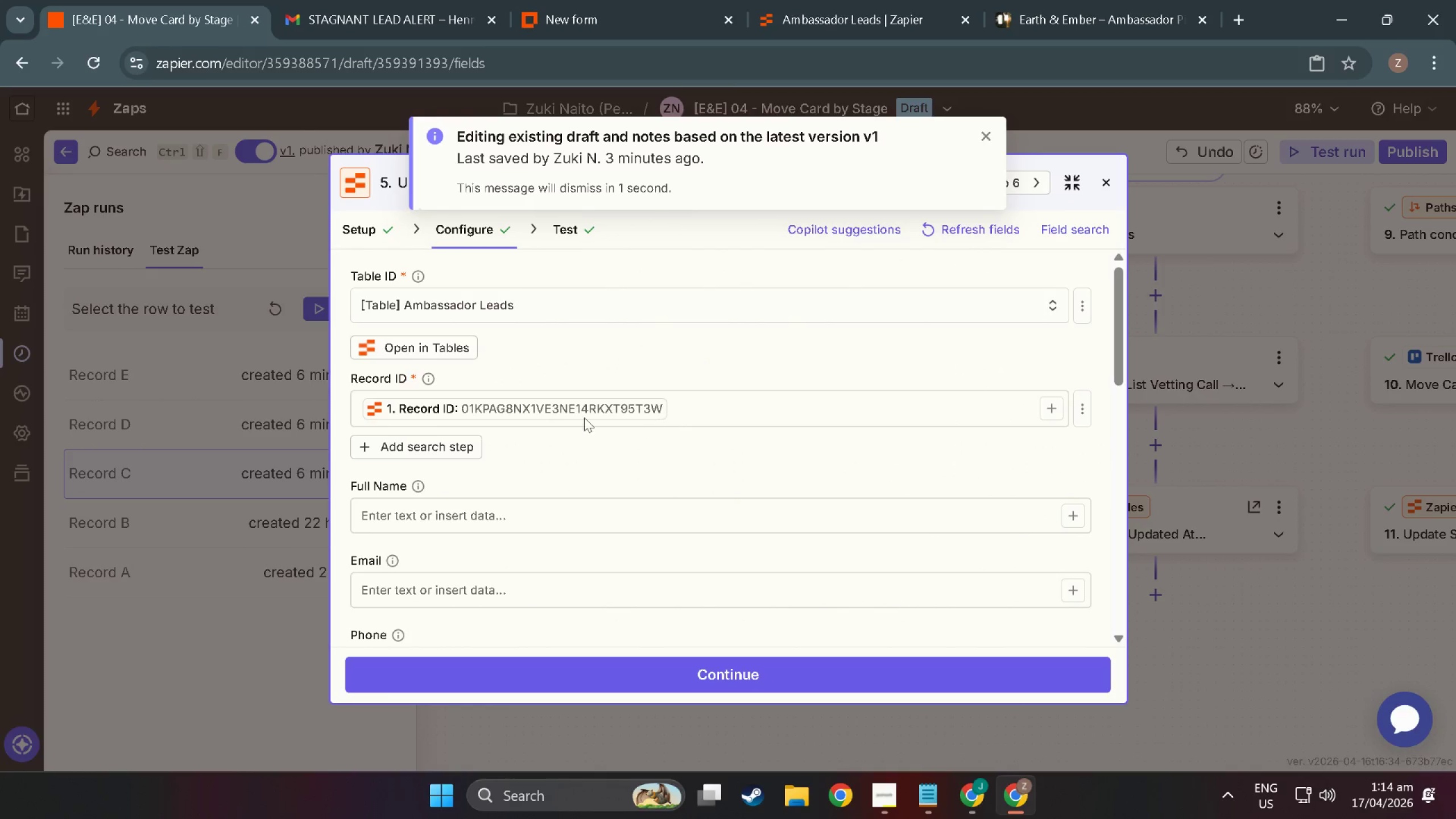 
left_click([1106, 175])
 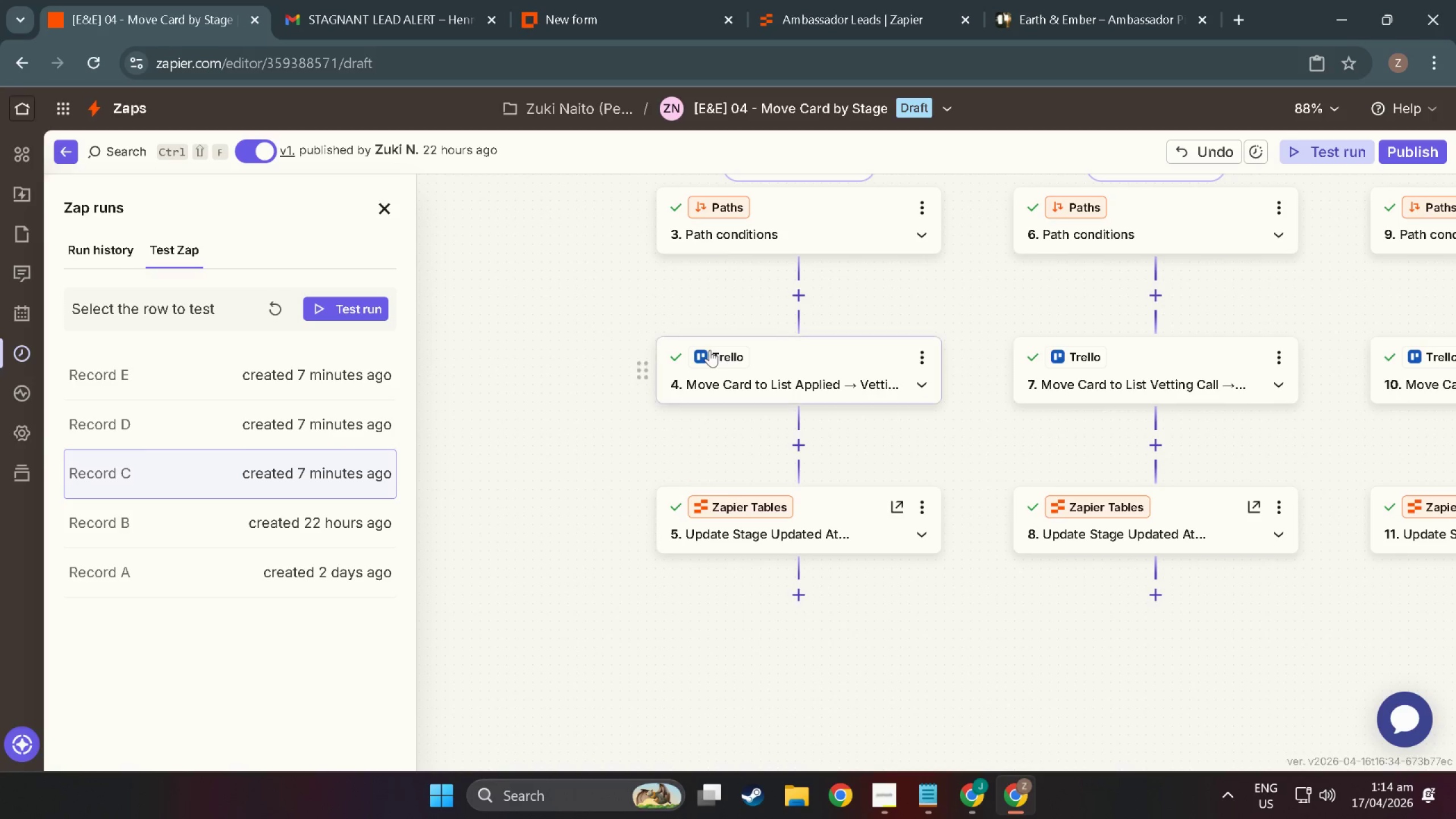 
left_click([772, 354])
 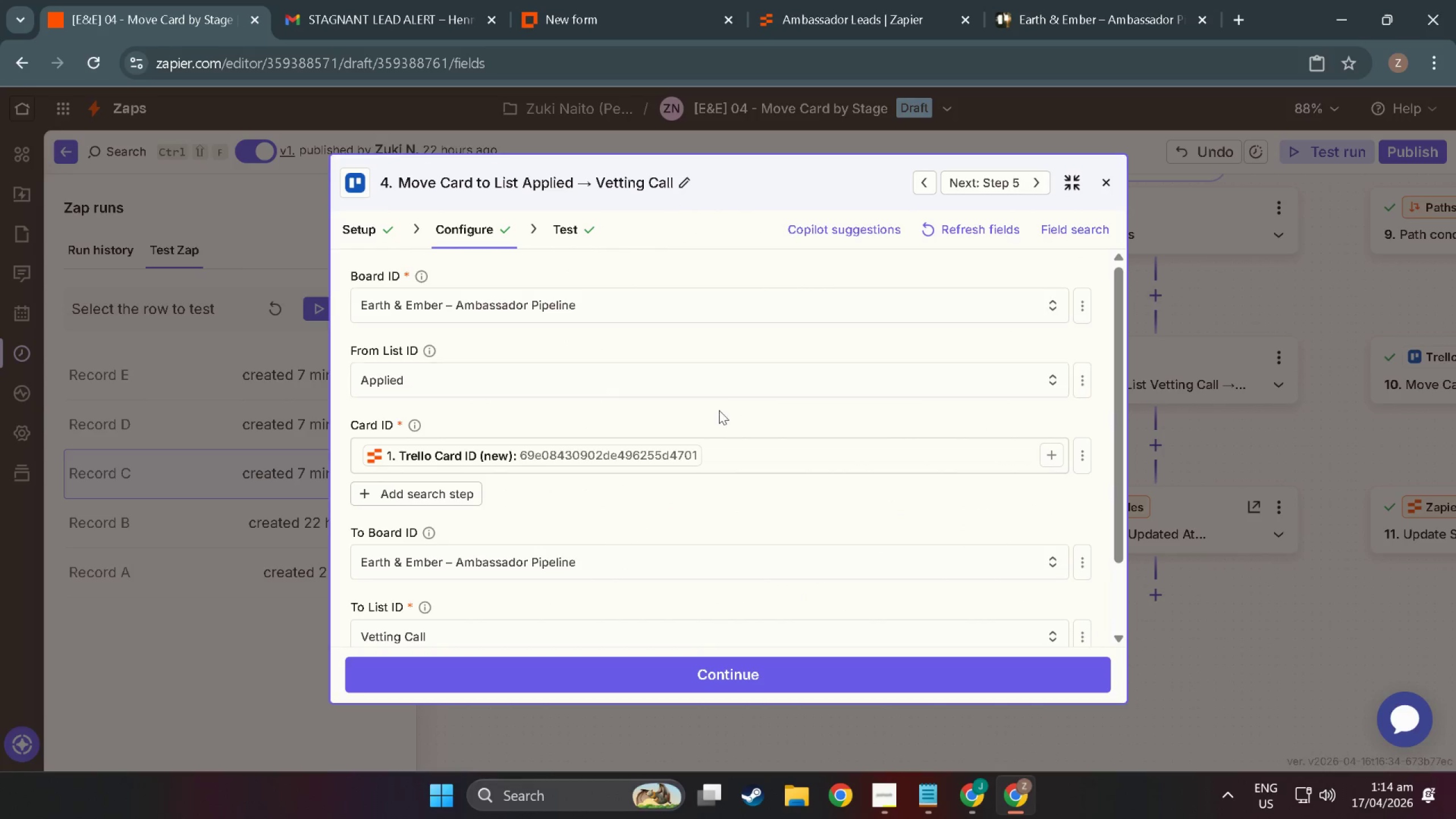 
scroll: coordinate [700, 413], scroll_direction: down, amount: 4.0
 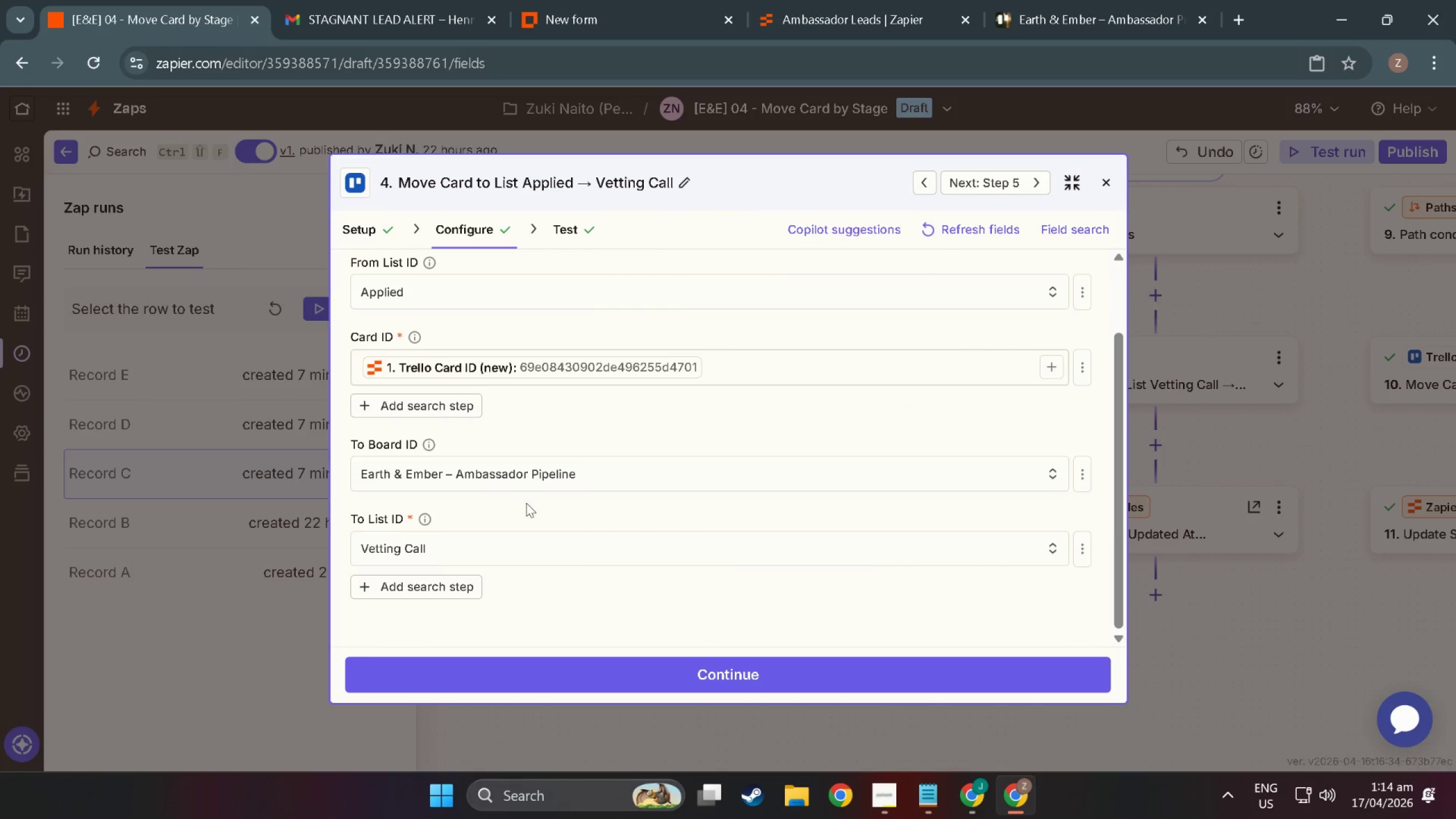 
scroll: coordinate [462, 557], scroll_direction: up, amount: 2.0
 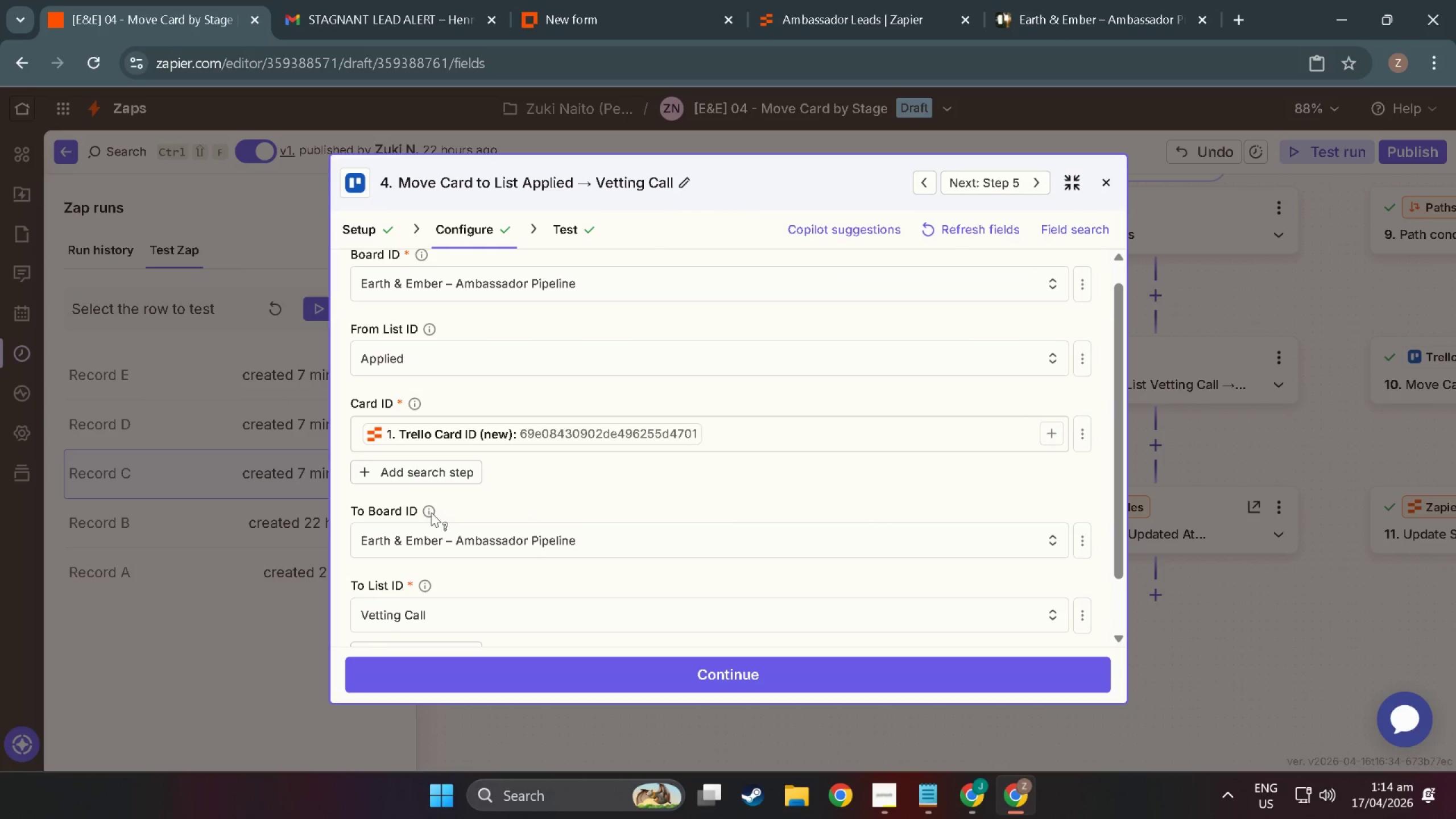 
left_click([431, 512])
 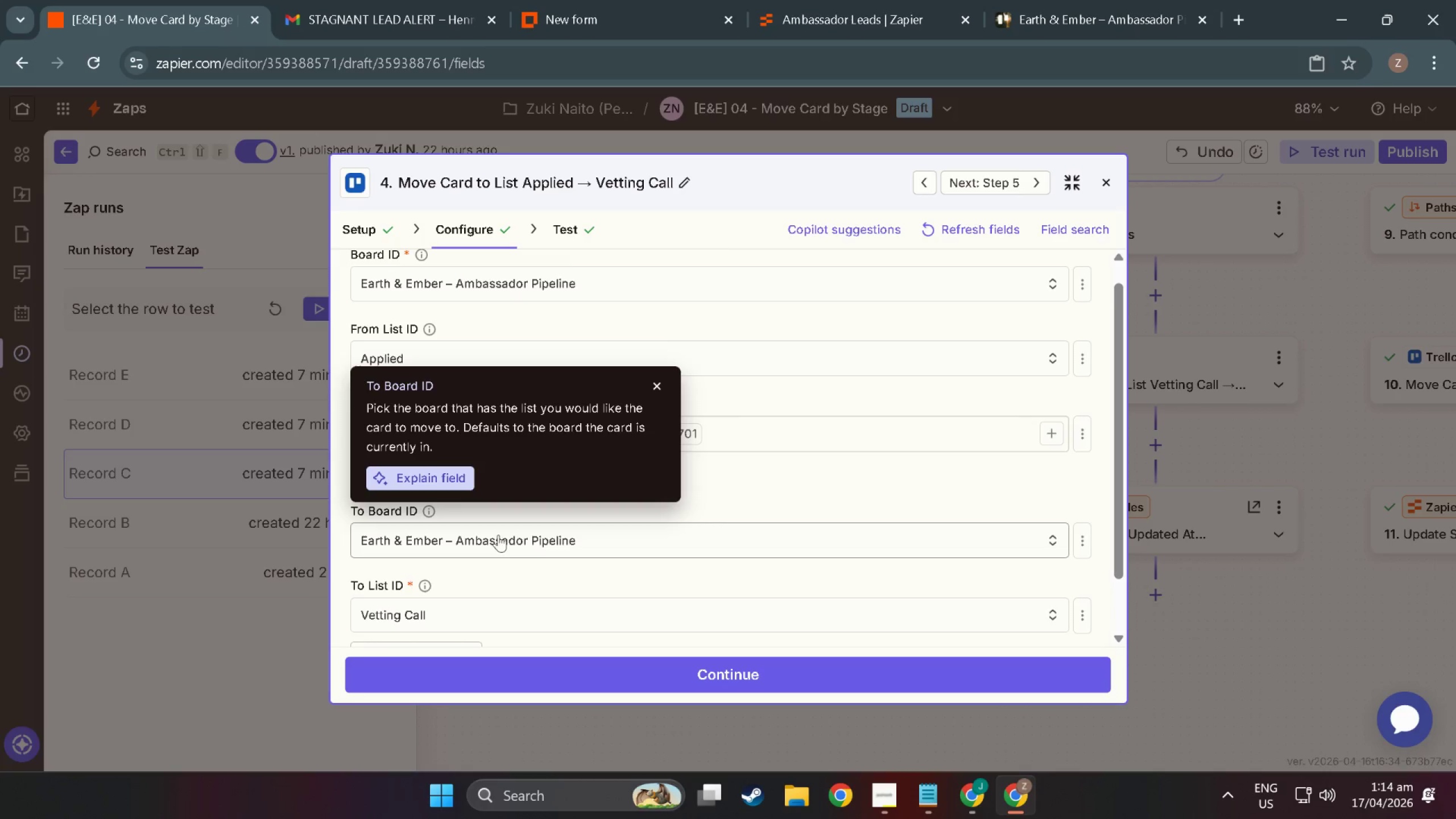 
left_click([558, 544])
 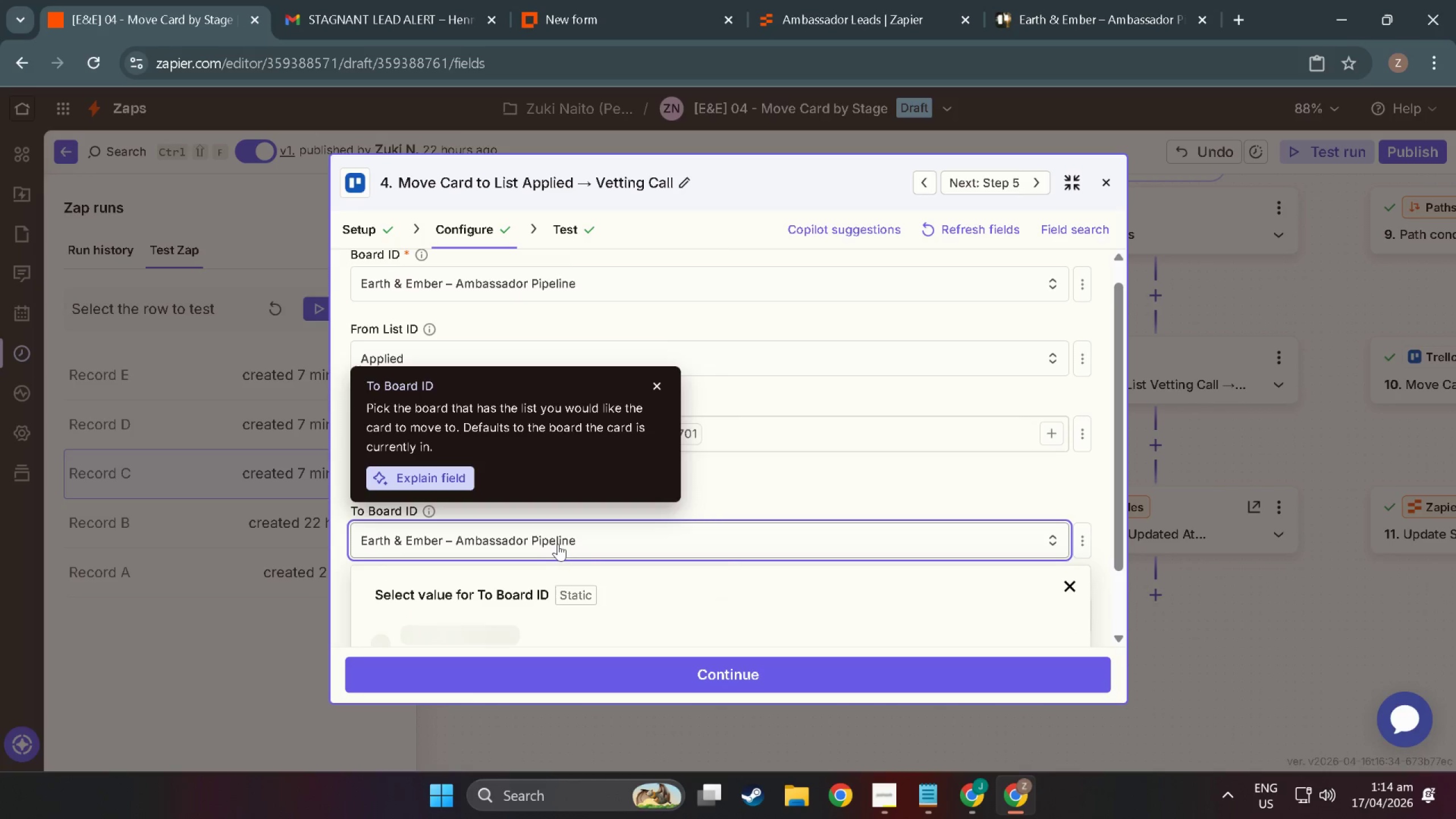 
left_click([558, 544])
 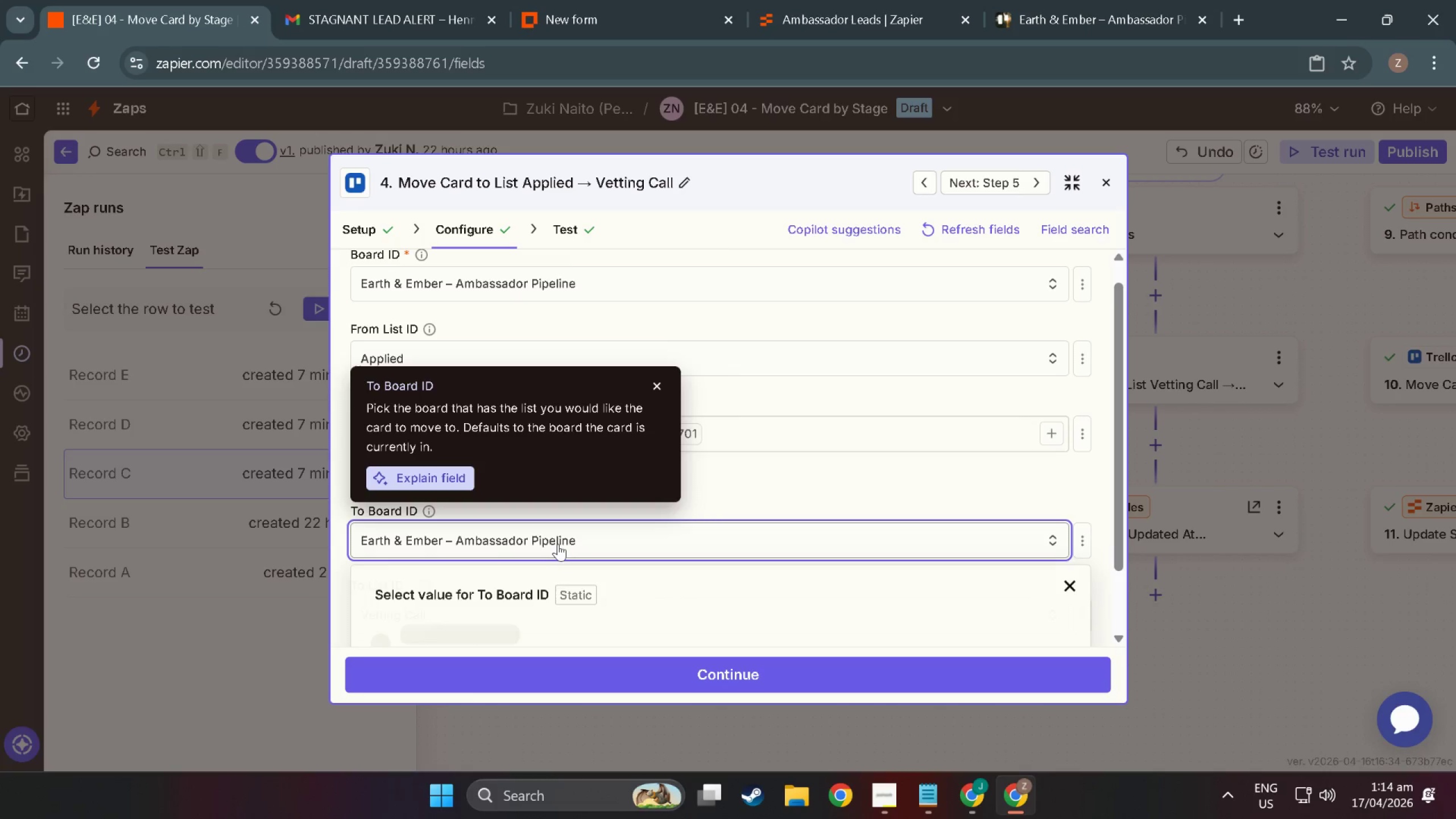 
scroll: coordinate [584, 469], scroll_direction: down, amount: 5.0
 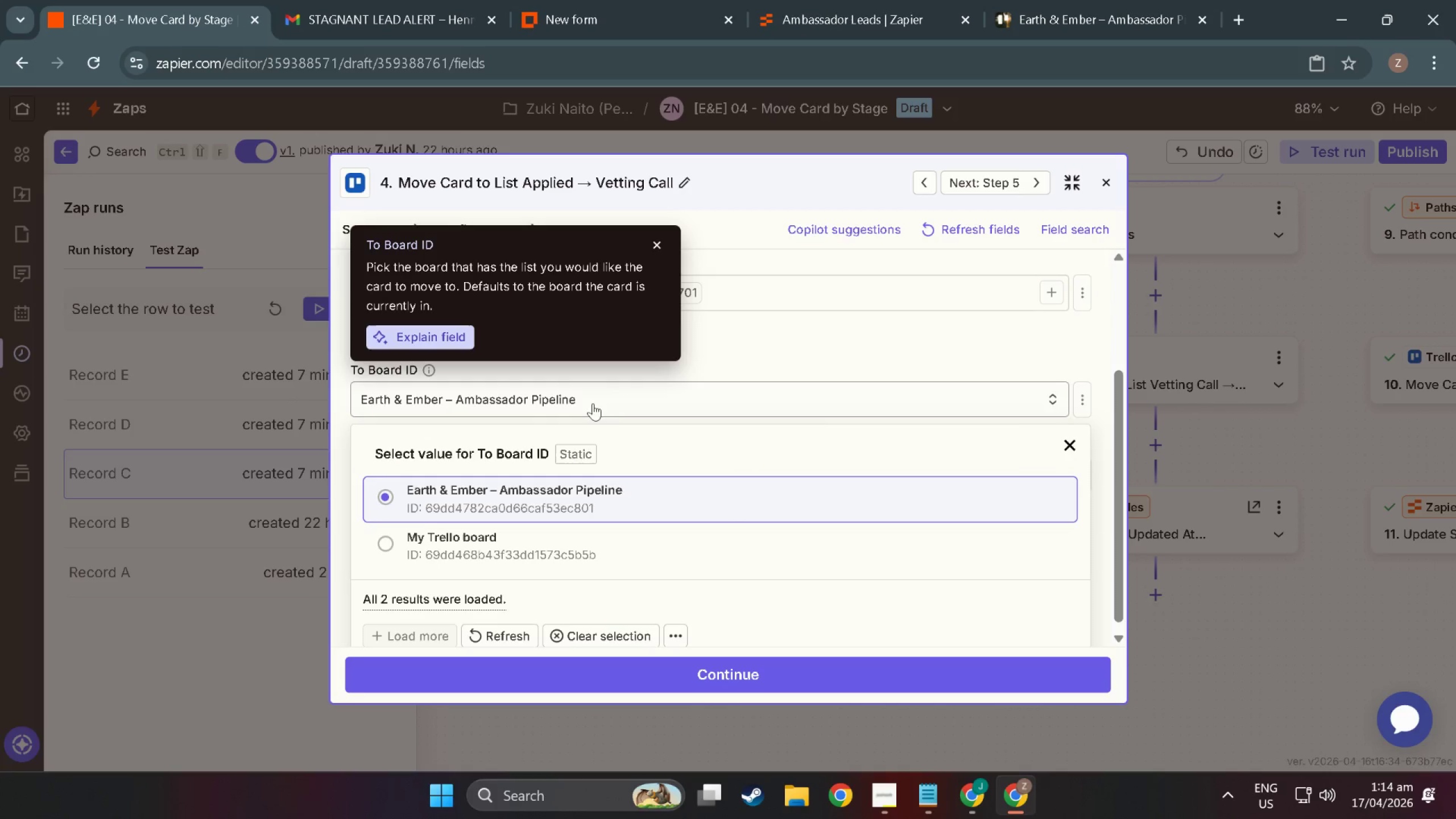 
left_click([1073, 445])
 